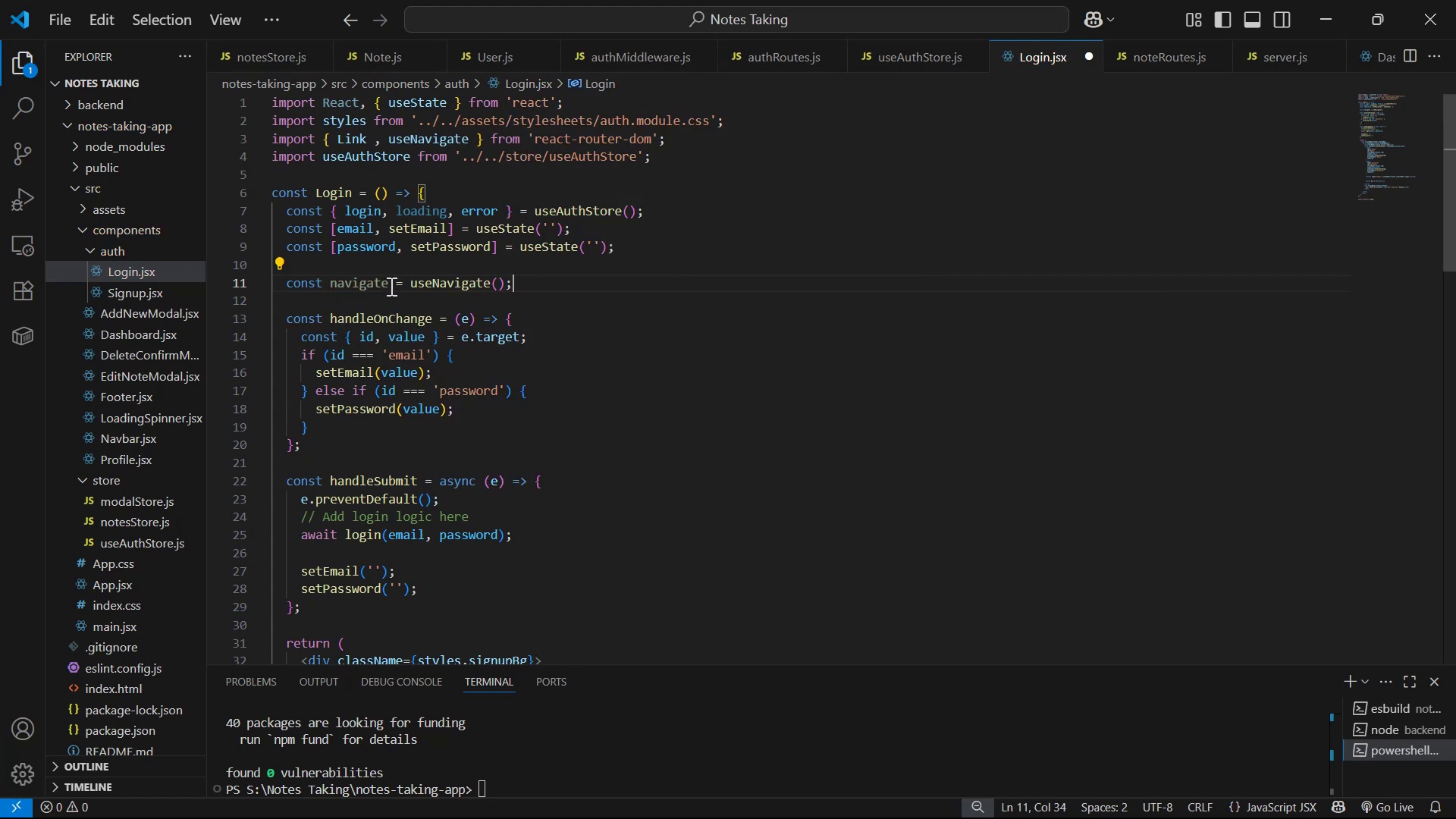 
key(Alt+AltLeft)
 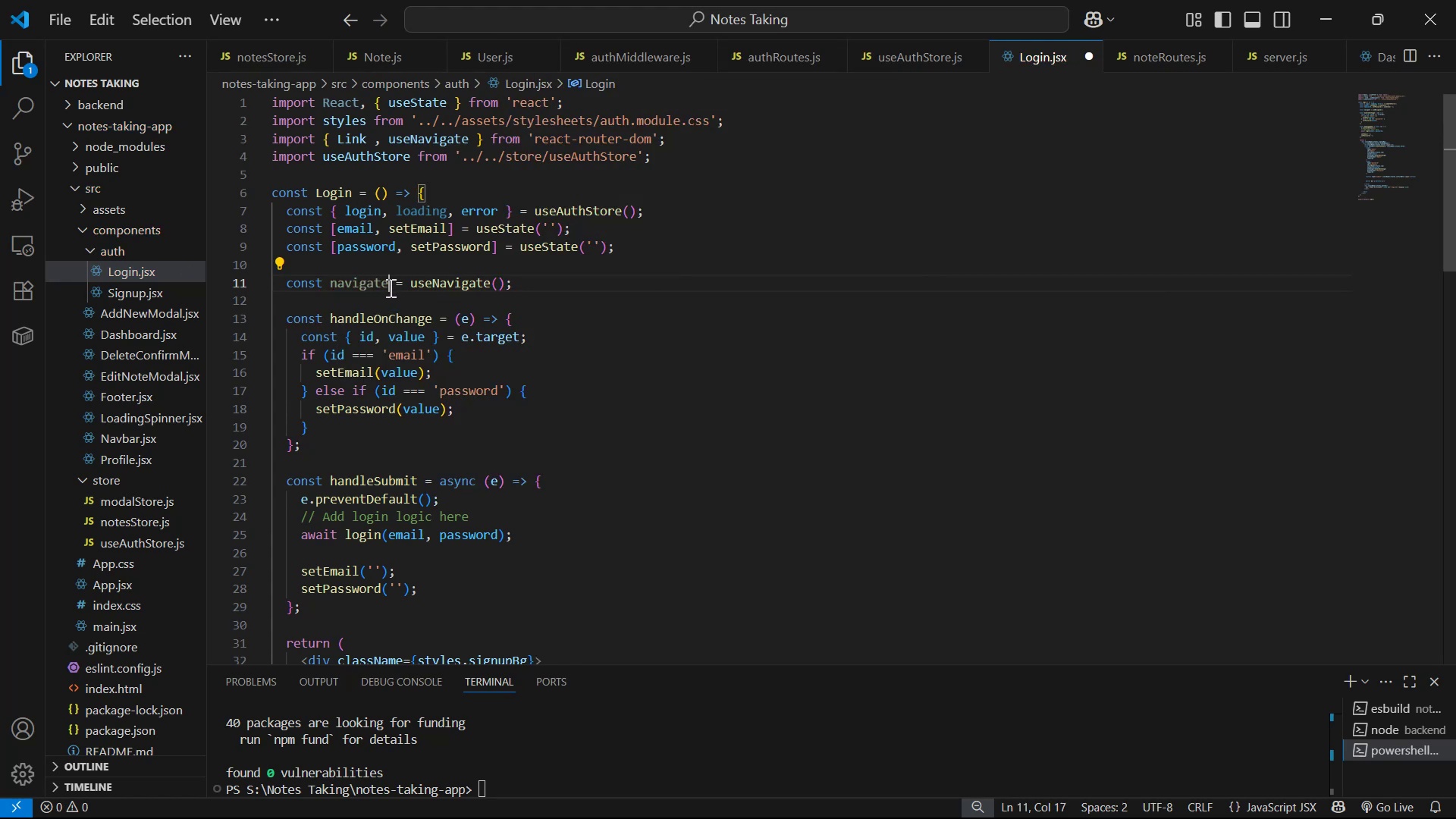 
key(Alt+Tab)
 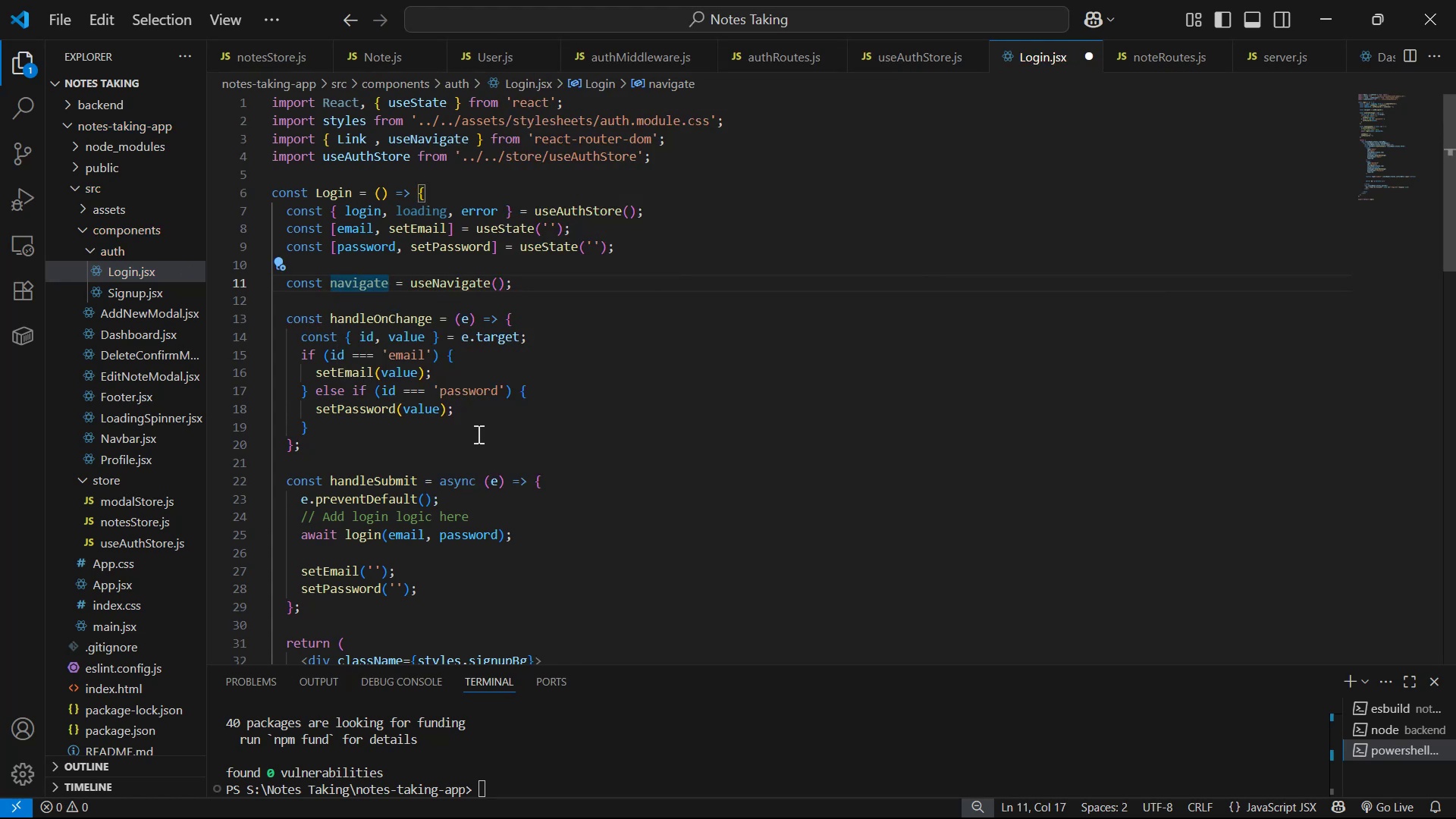 
left_click_drag(start_coordinate=[779, 348], to_coordinate=[479, 300])
 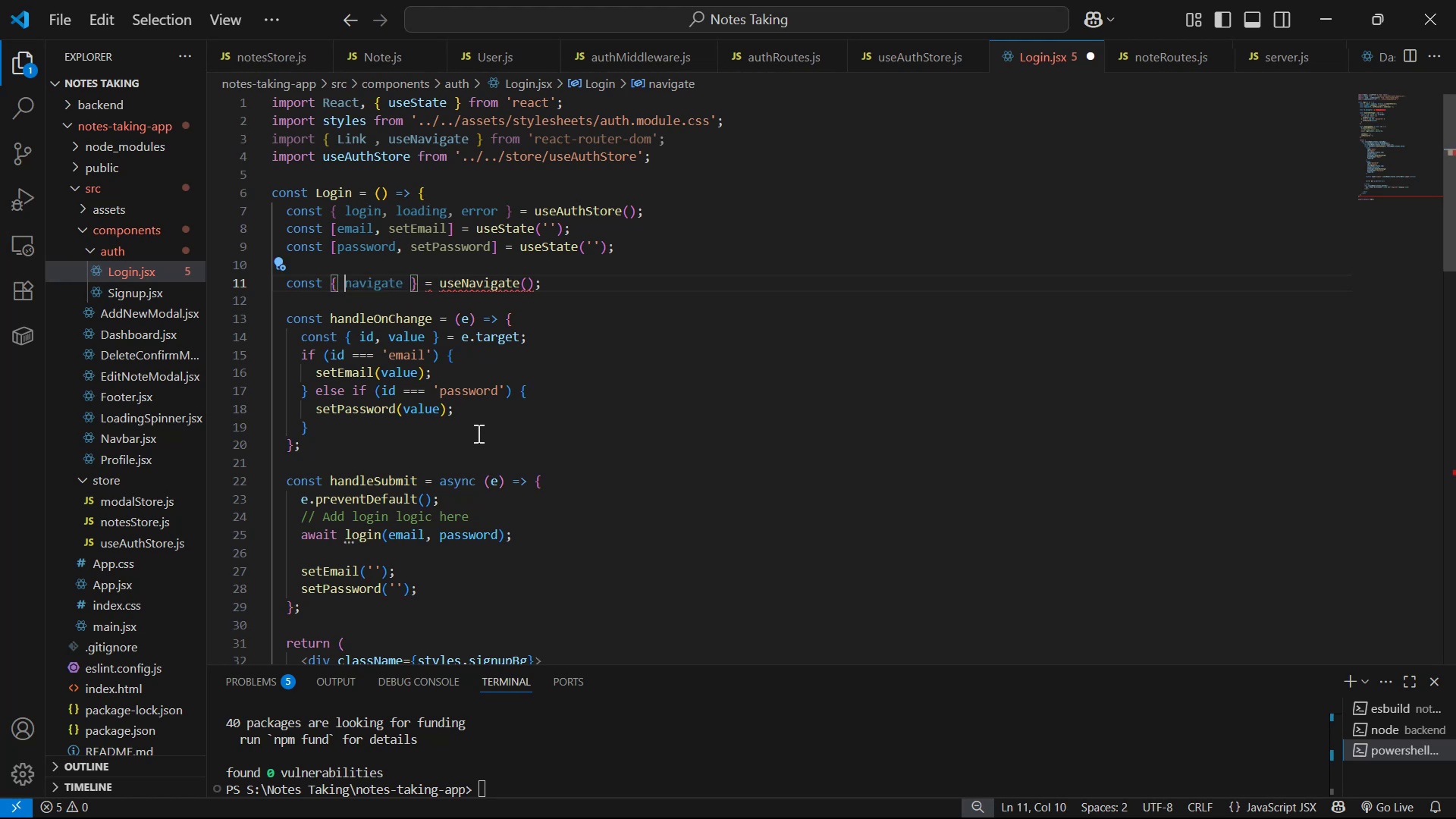 
left_click([1032, 301])
 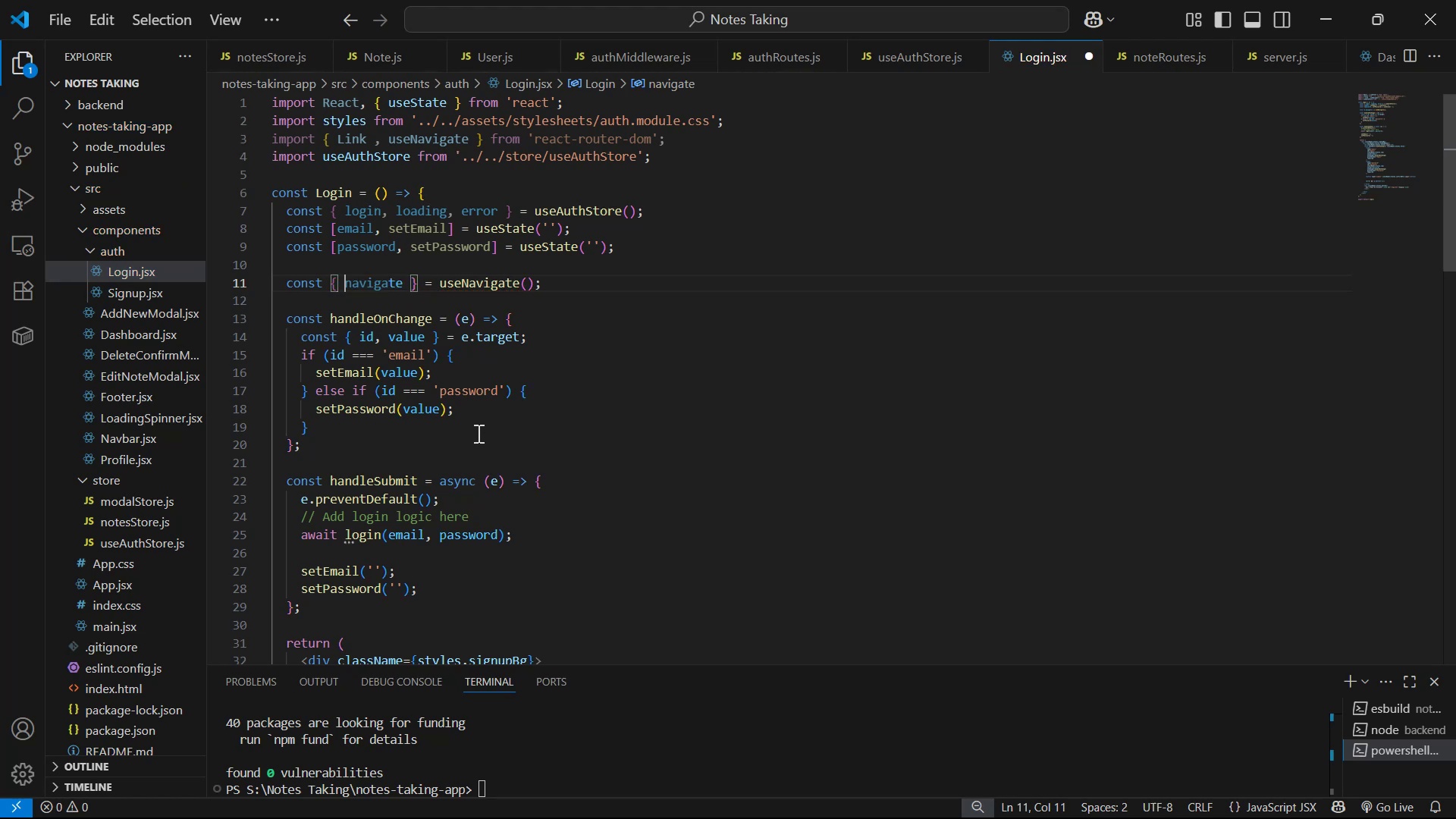 
scroll: coordinate [888, 334], scroll_direction: up, amount: 2.0
 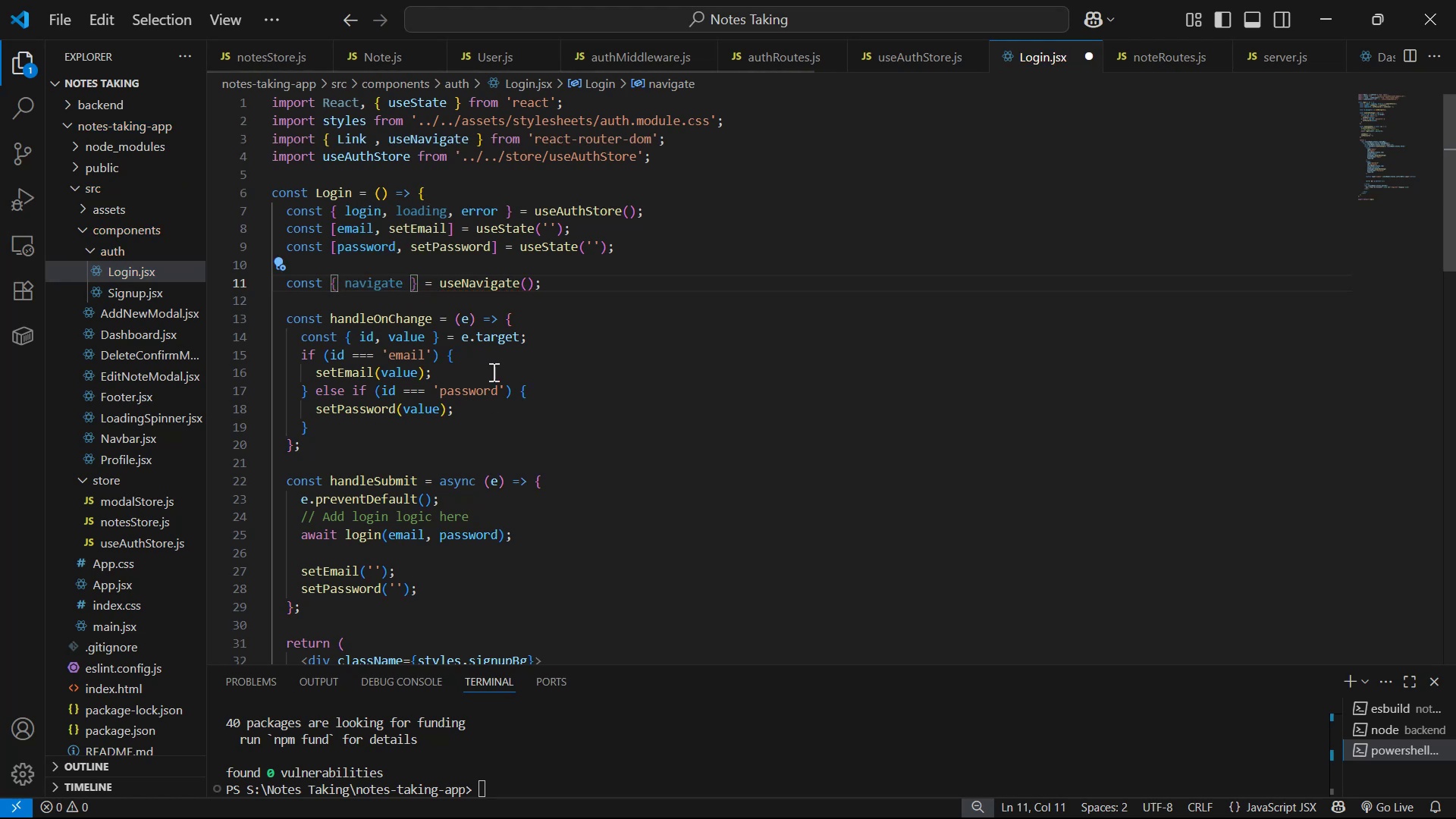 
left_click_drag(start_coordinate=[755, 566], to_coordinate=[444, 562])
 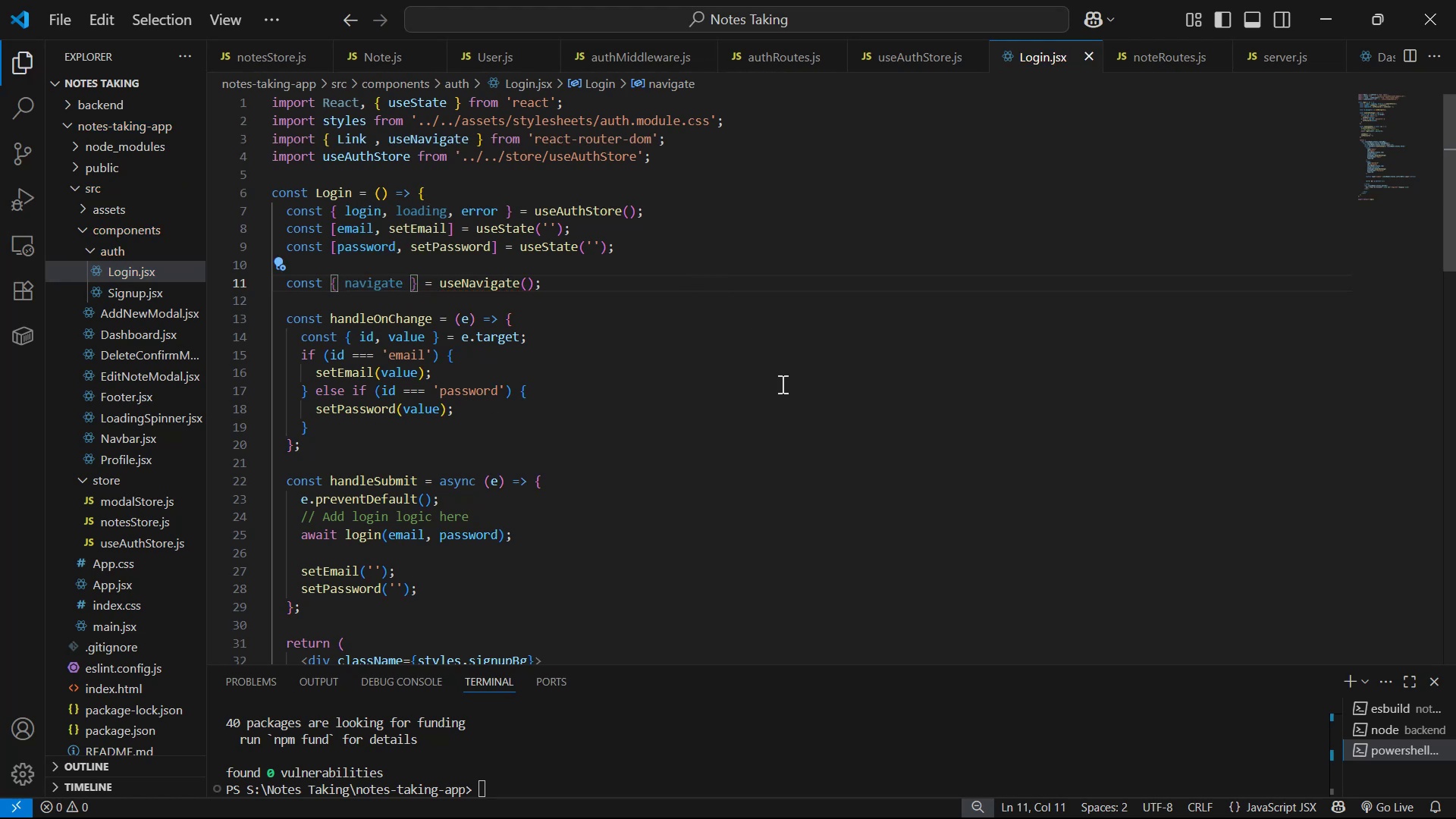 
key(Control+ControlLeft)
 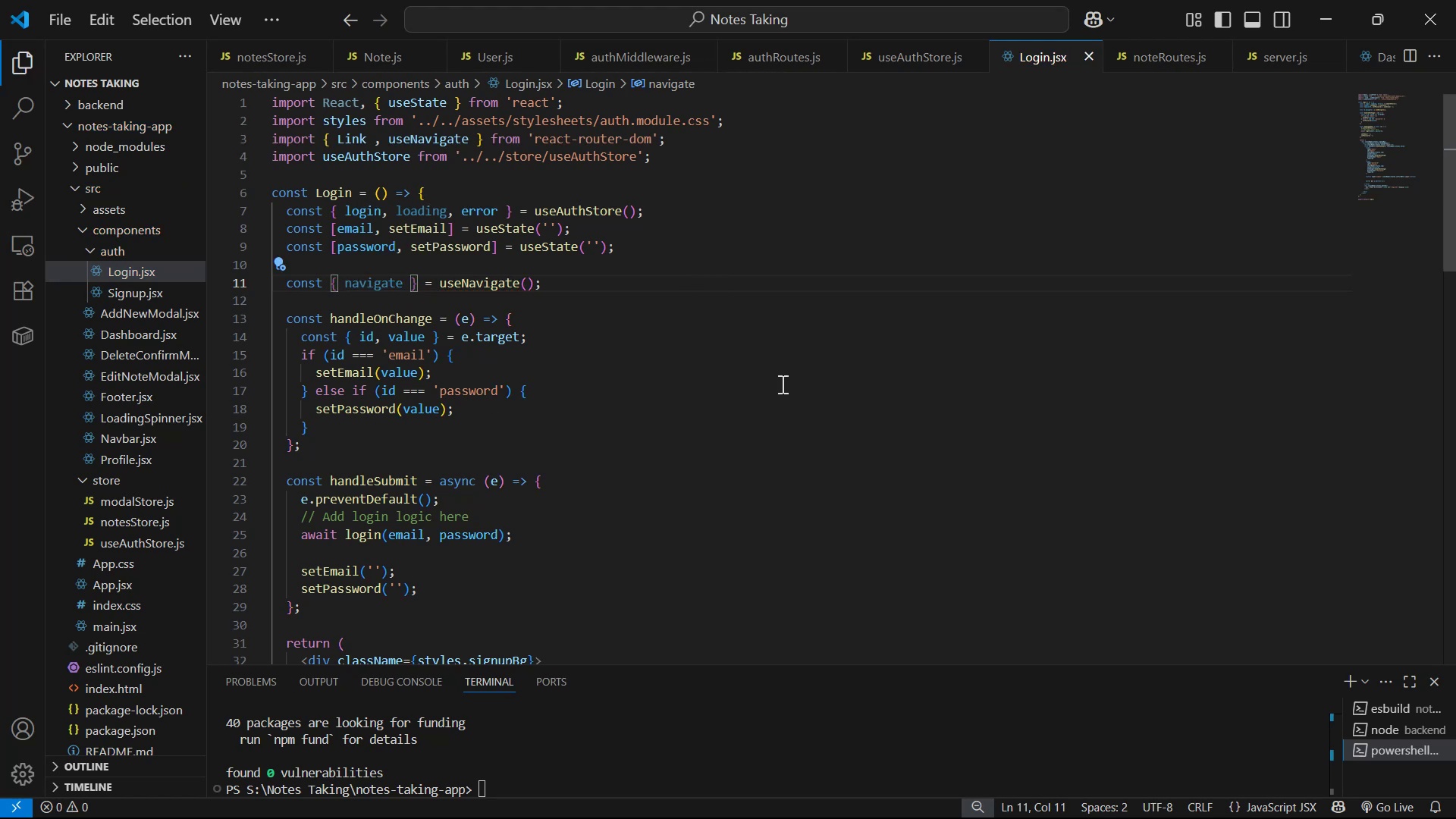 
key(Control+C)
 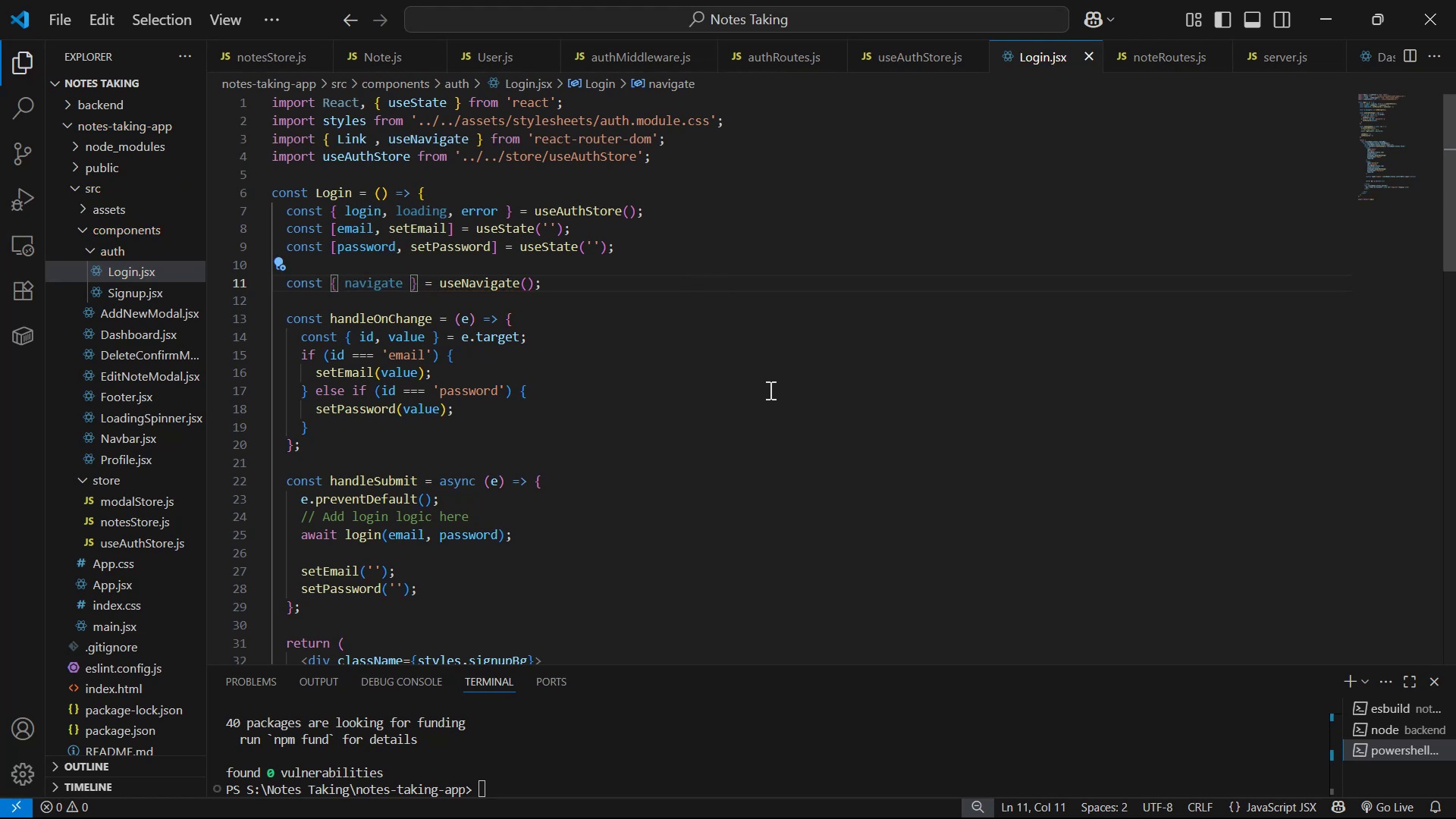 
key(Alt+AltLeft)
 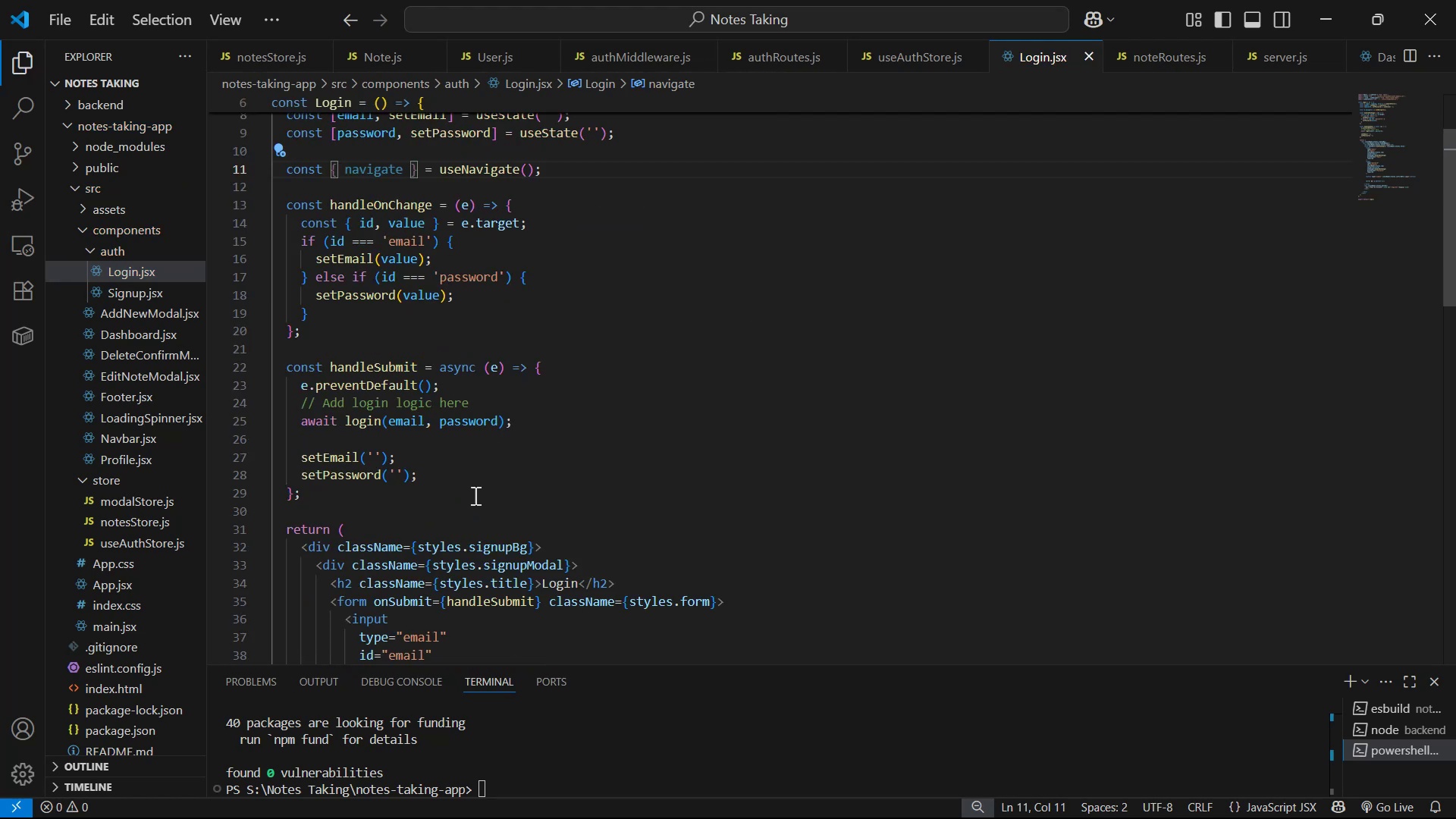 
left_click([402, 267])
 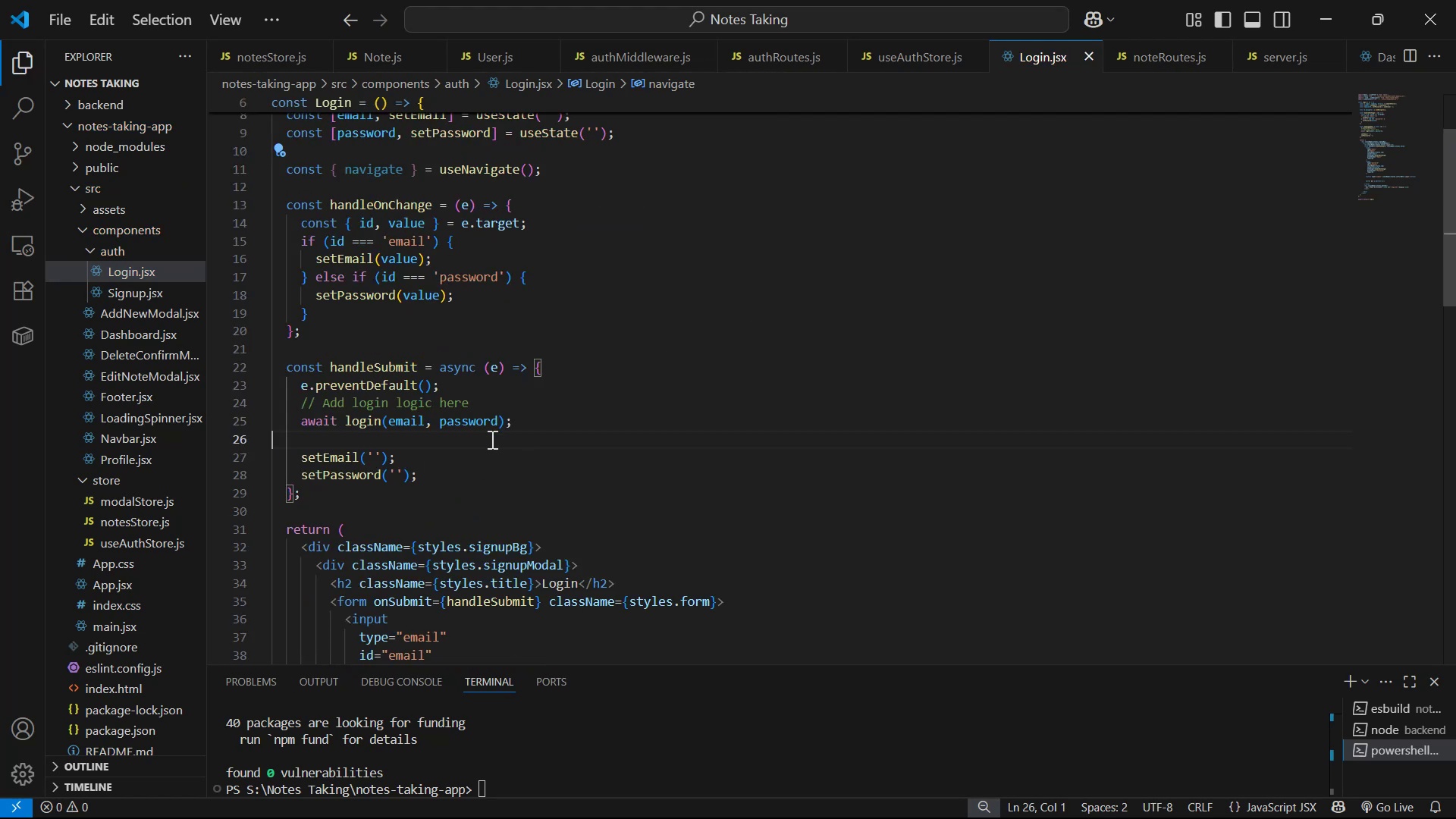 
left_click([406, 278])
 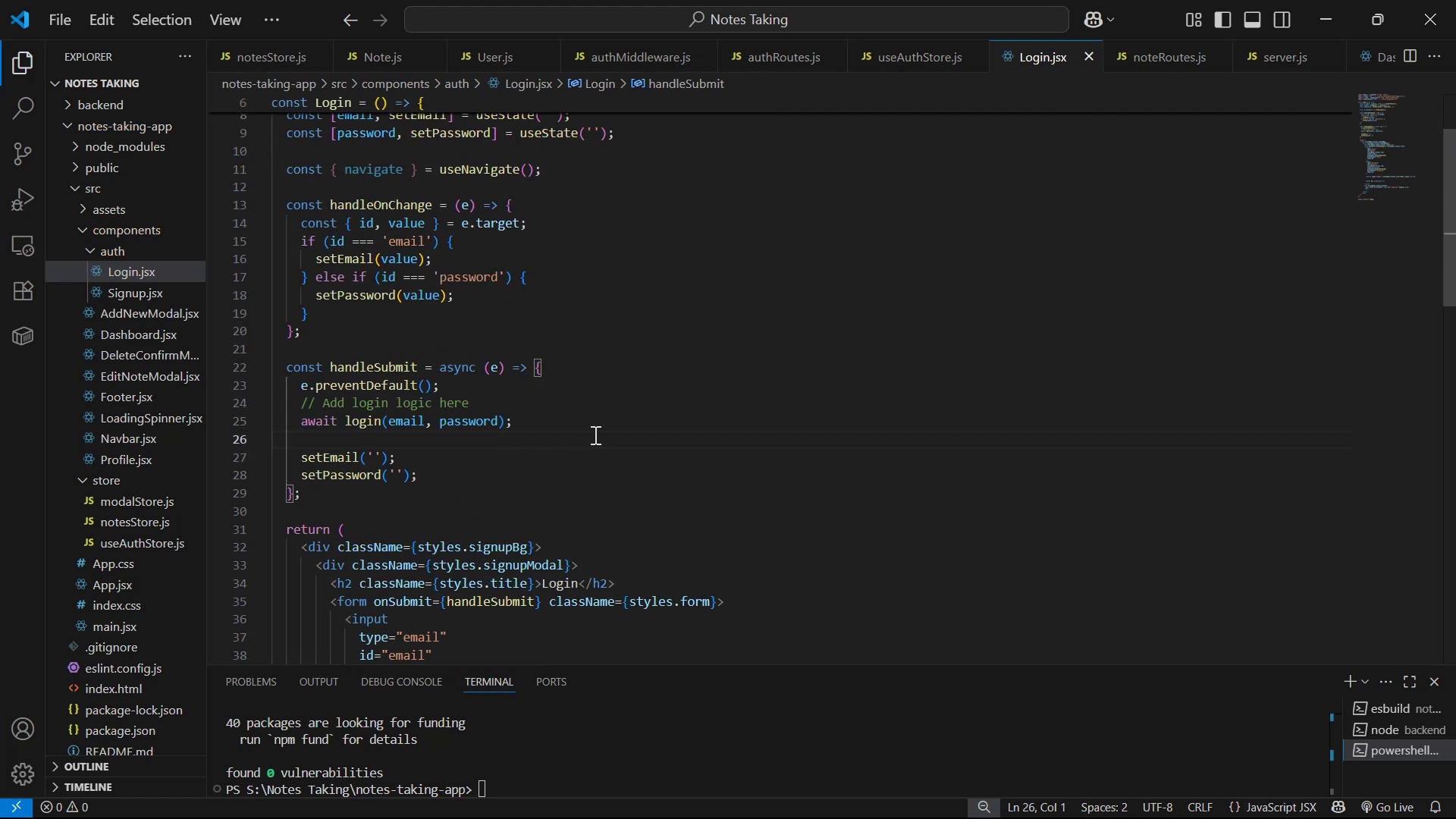 
key(Enter)
 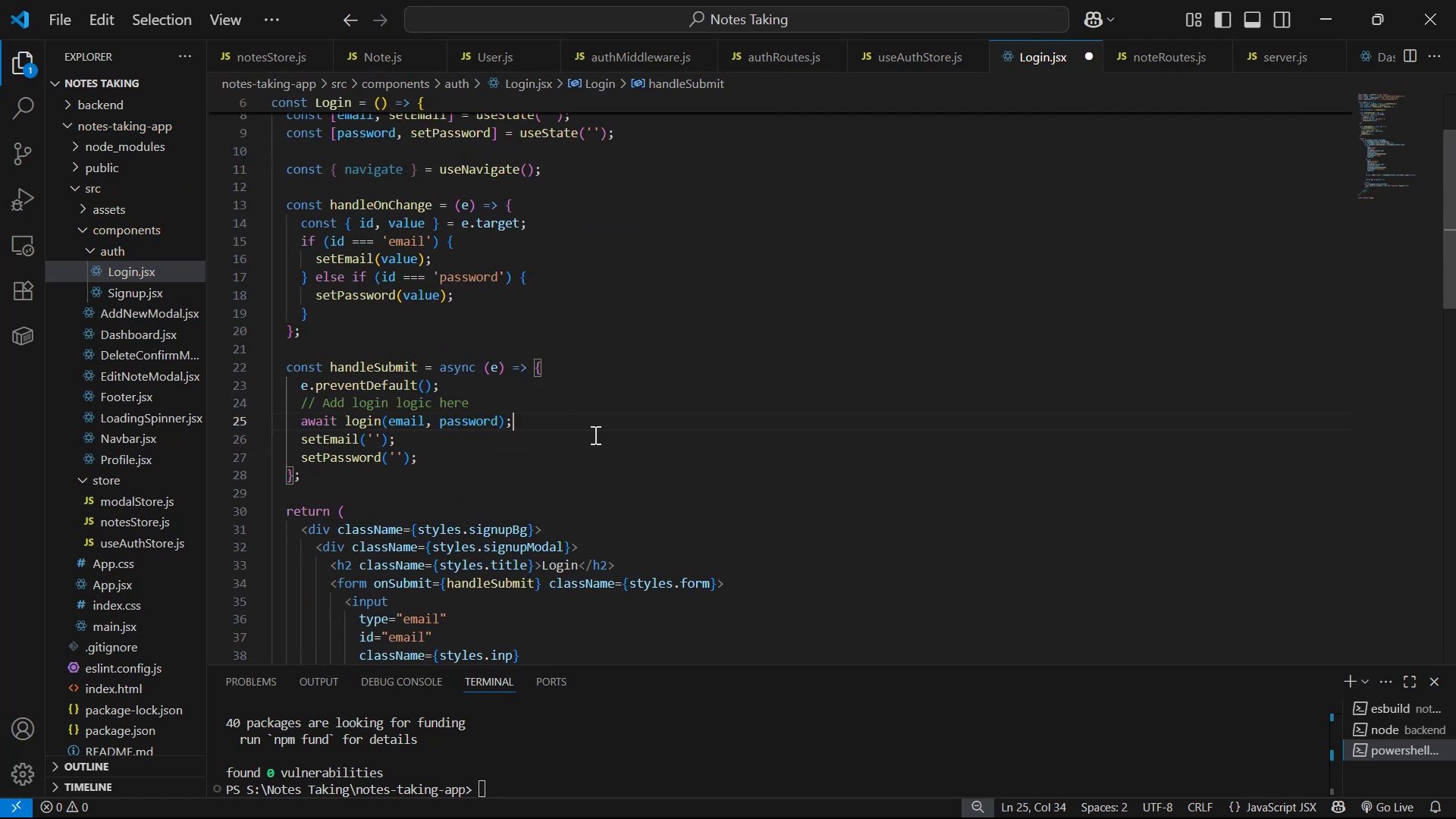 
key(Control+V)
 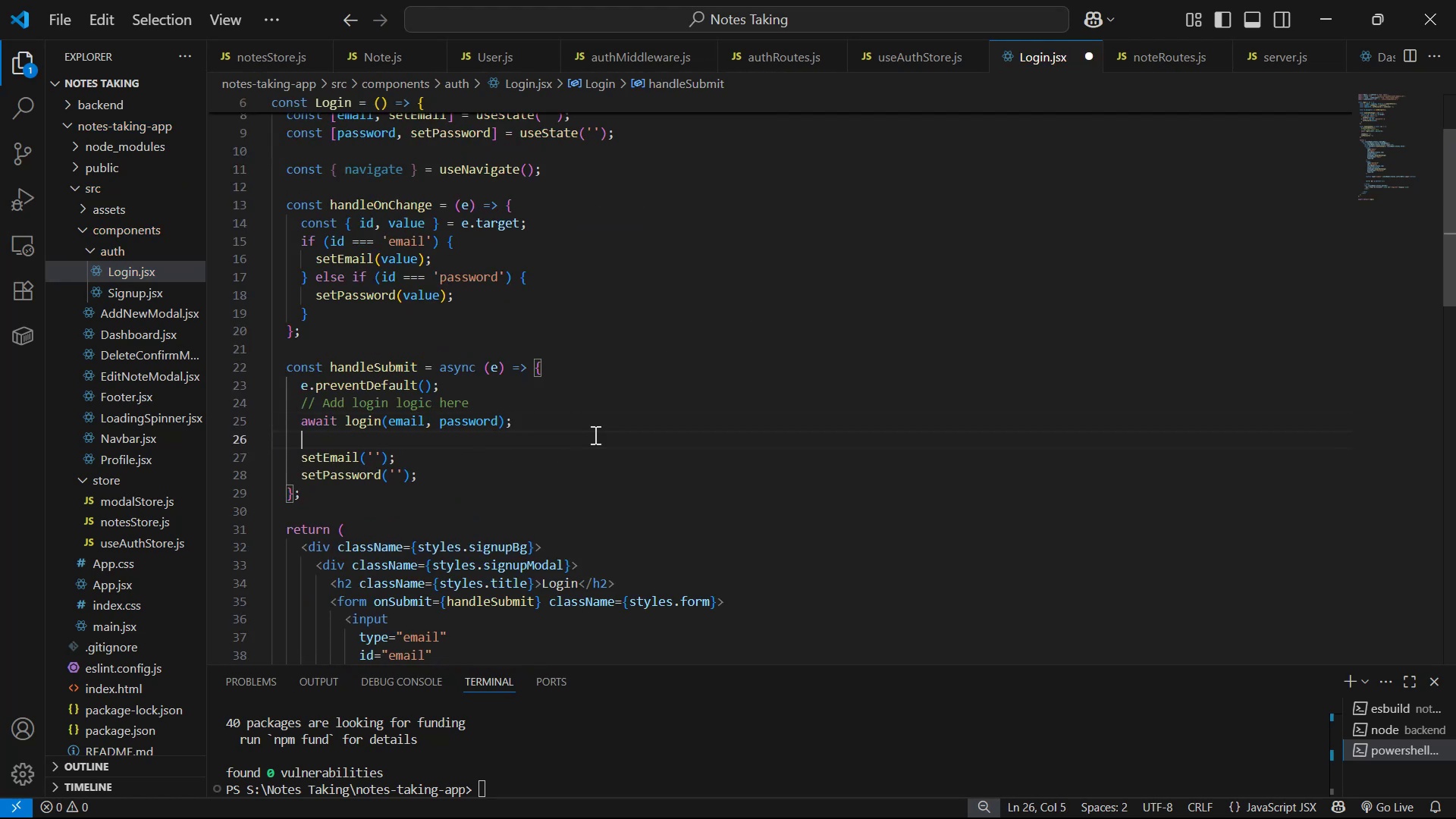 
key(Control+S)
 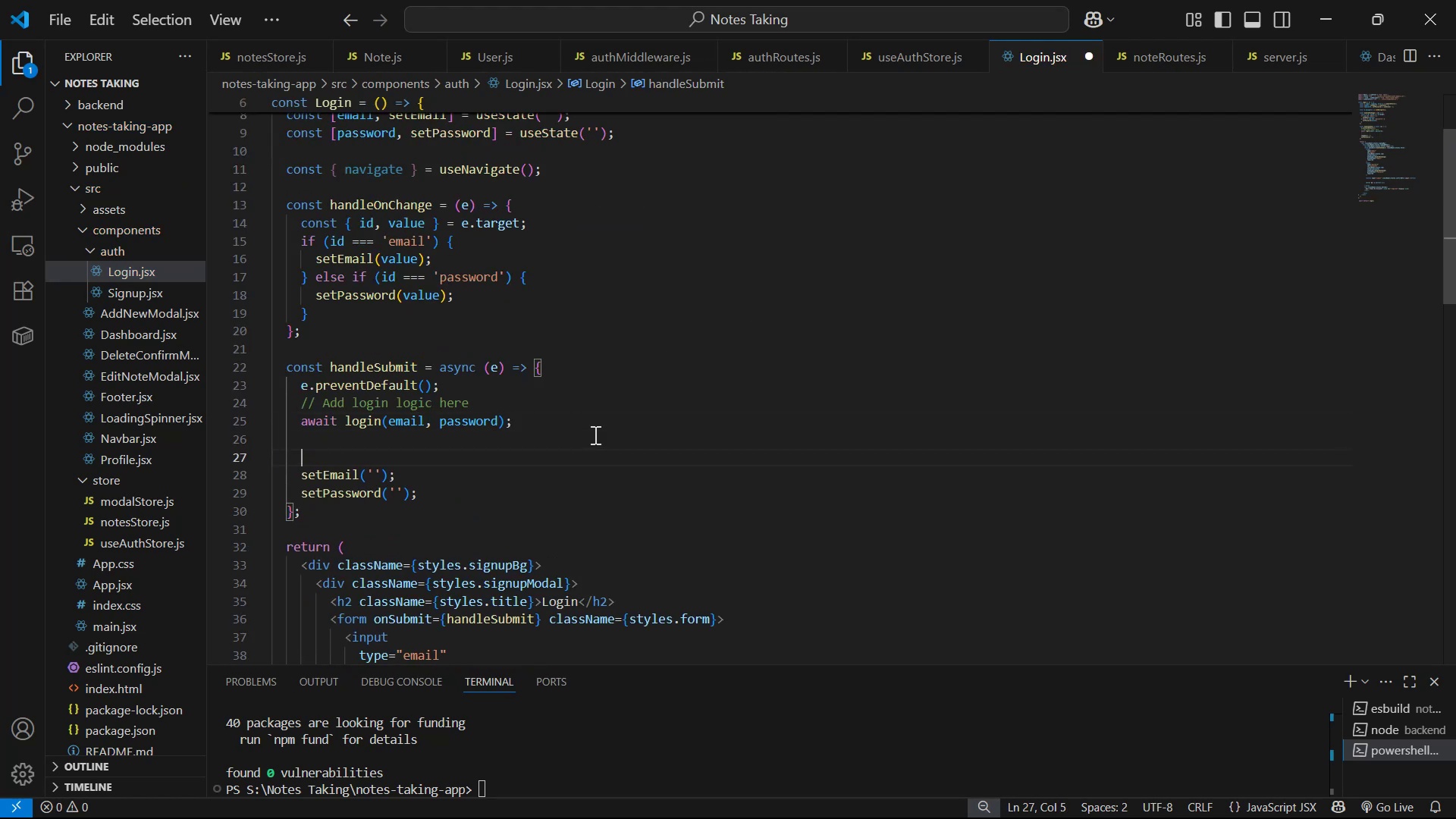 
key(Alt+AltLeft)
 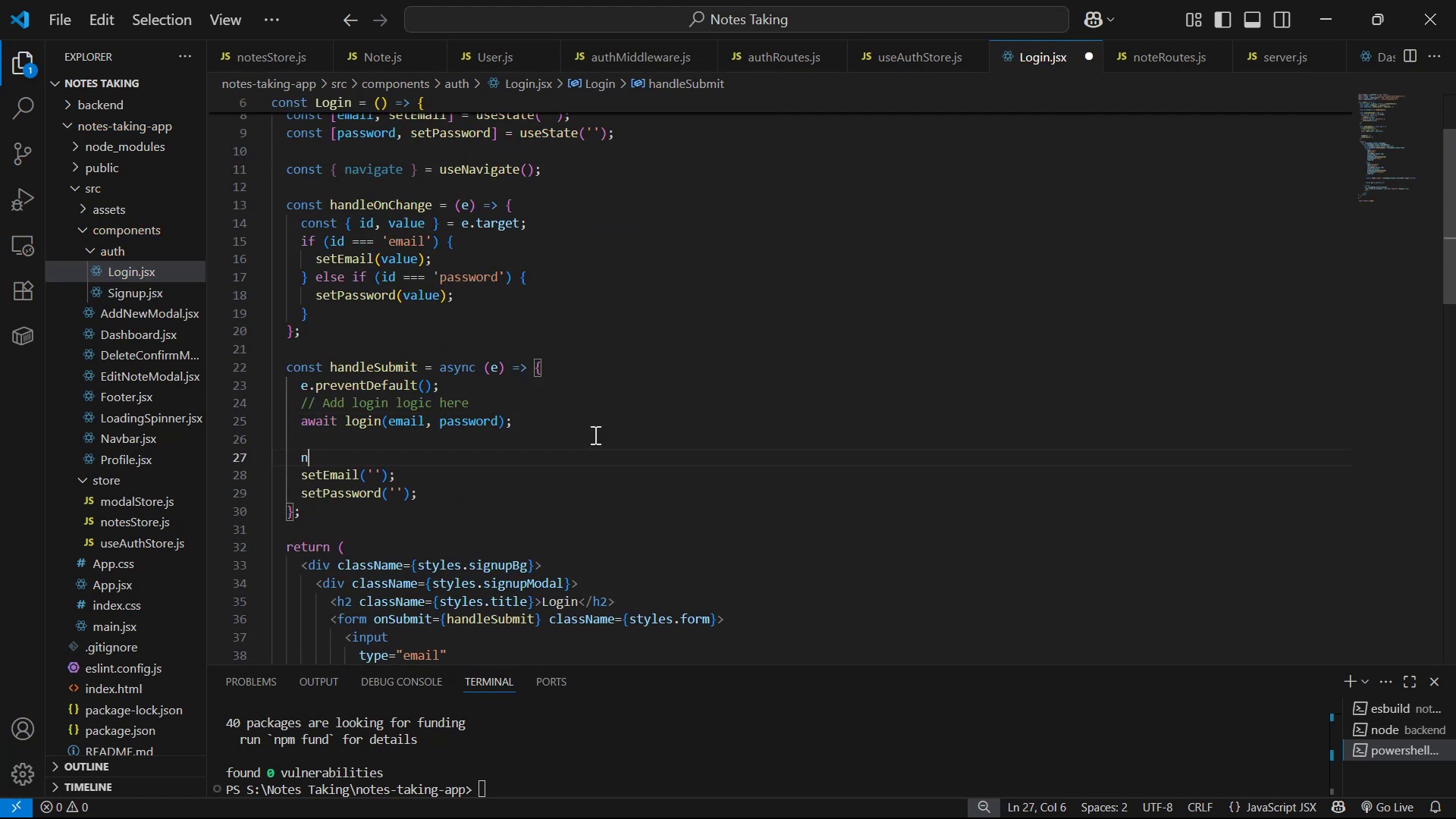 
key(Alt+Tab)
 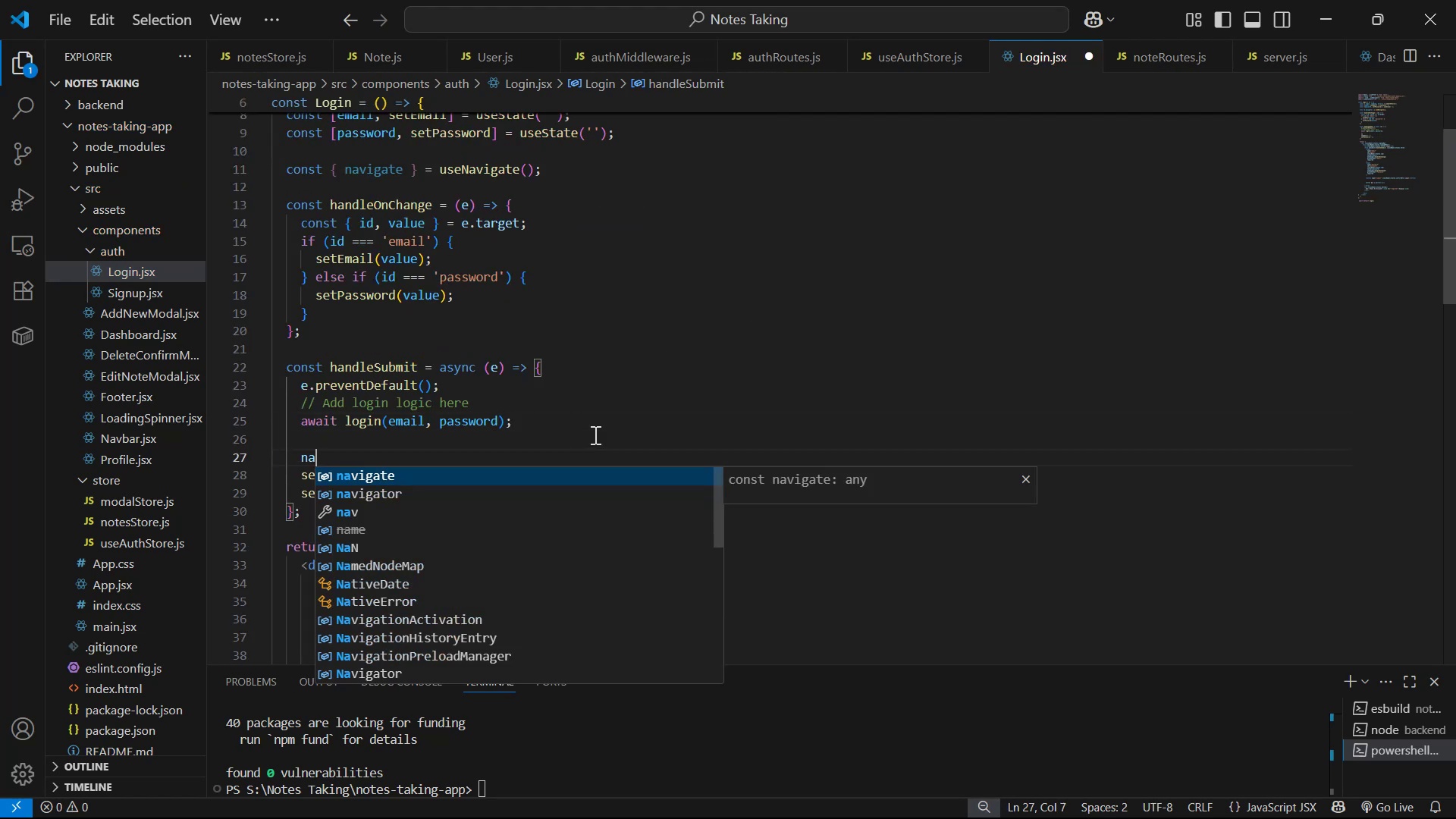 
scroll: coordinate [975, 347], scroll_direction: down, amount: 3.0
 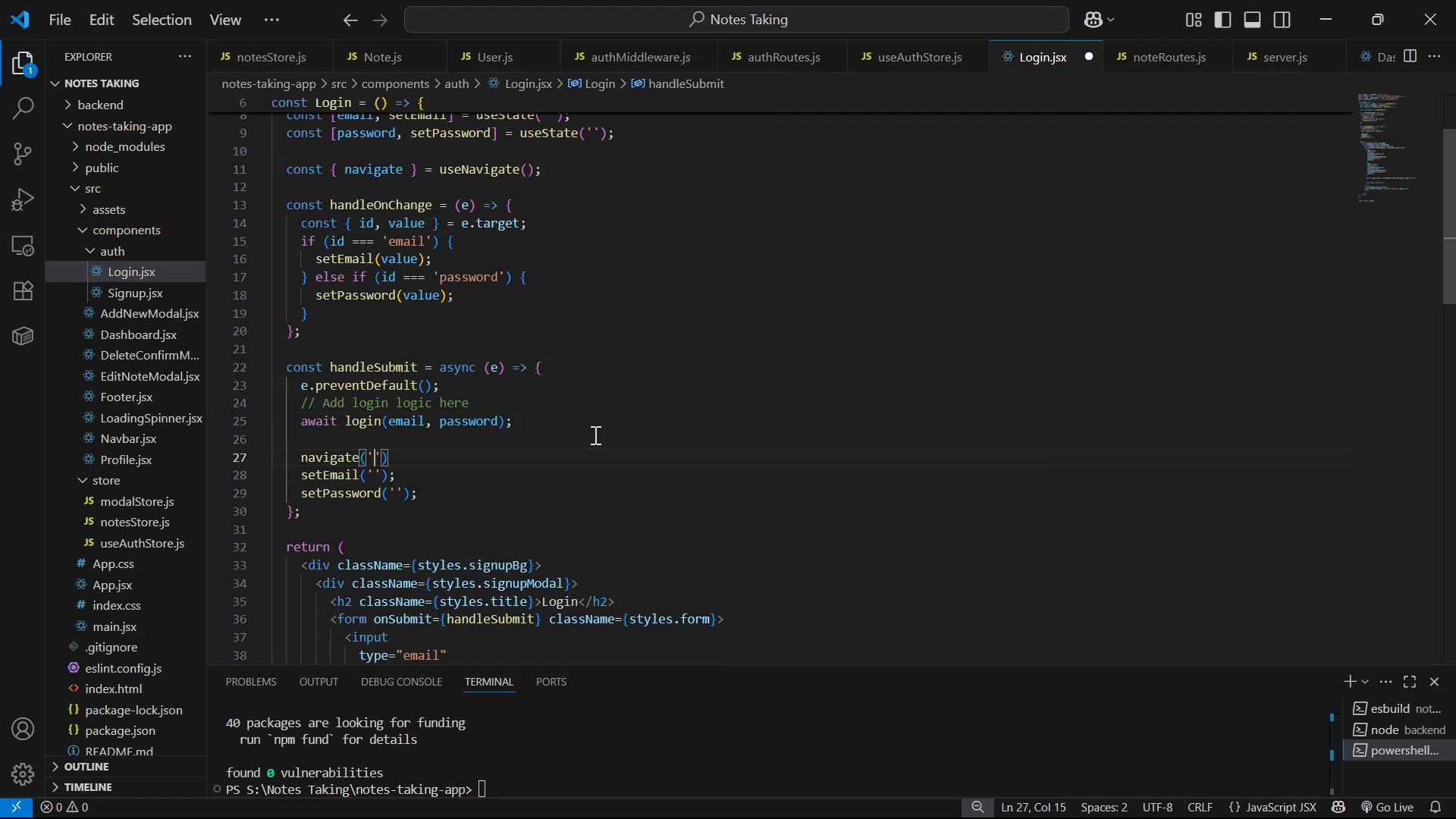 
scroll: coordinate [1003, 404], scroll_direction: up, amount: 6.0
 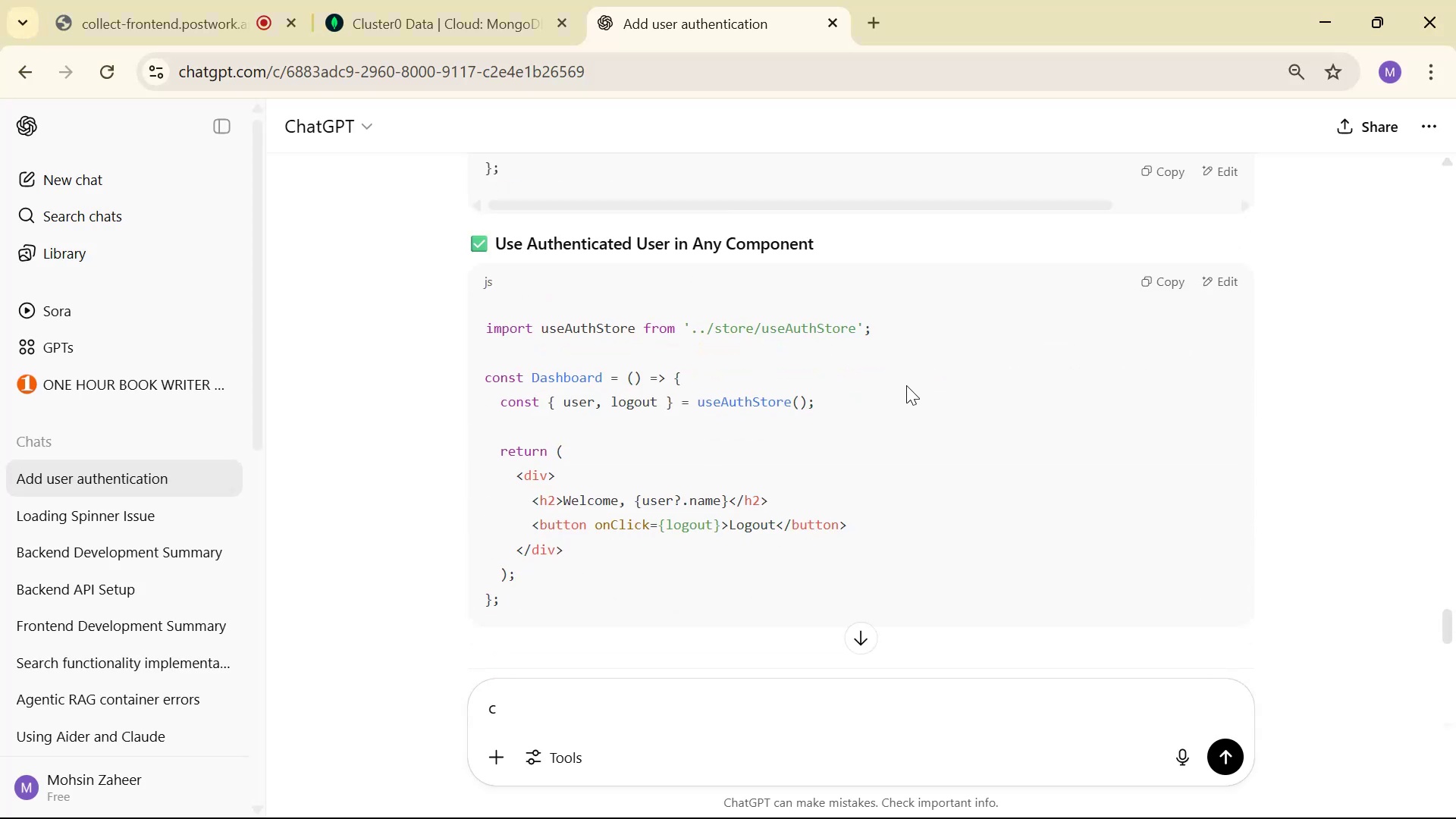 
scroll: coordinate [1003, 404], scroll_direction: down, amount: 1.0
 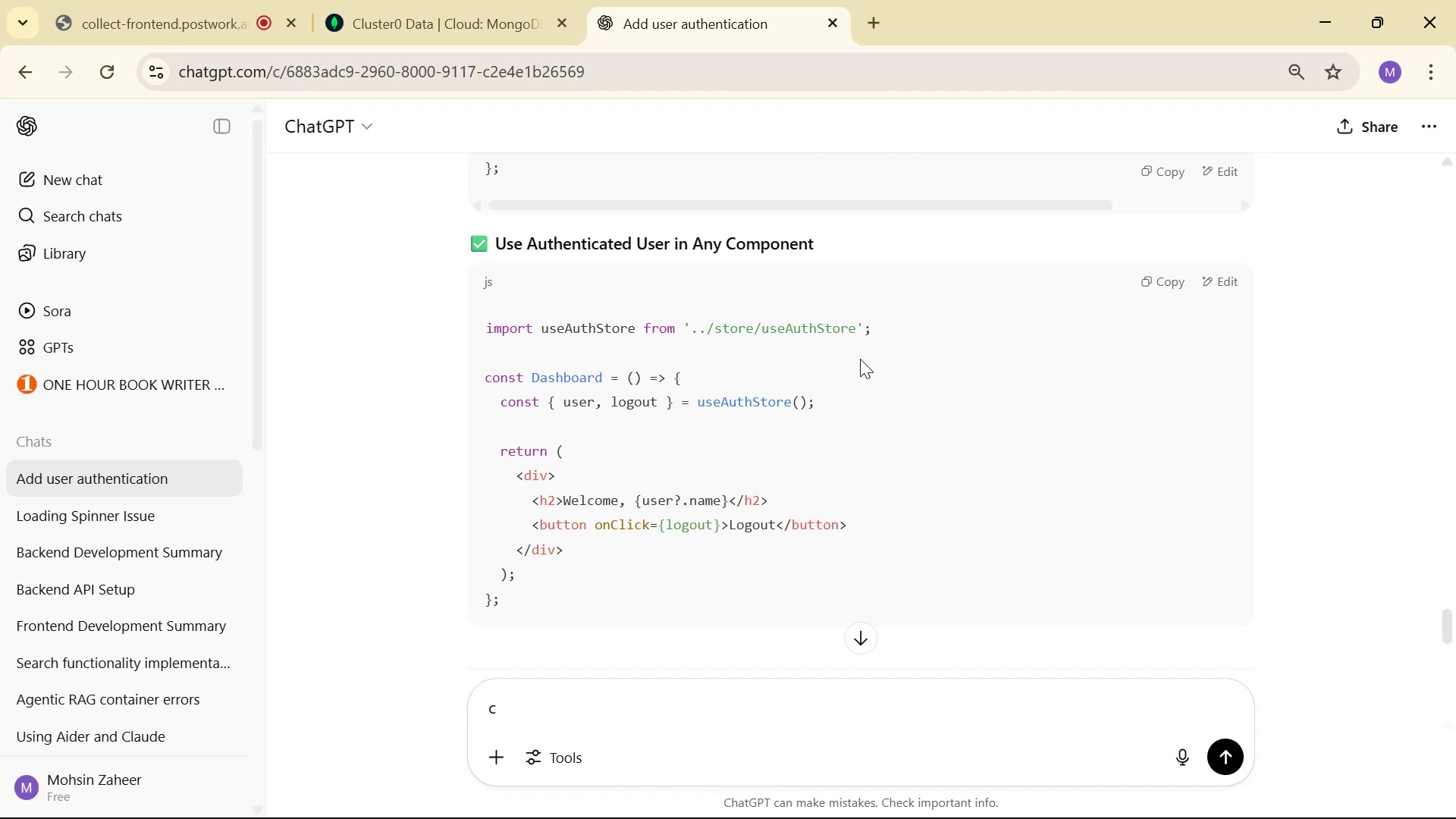 
scroll: coordinate [1043, 397], scroll_direction: up, amount: 6.0
 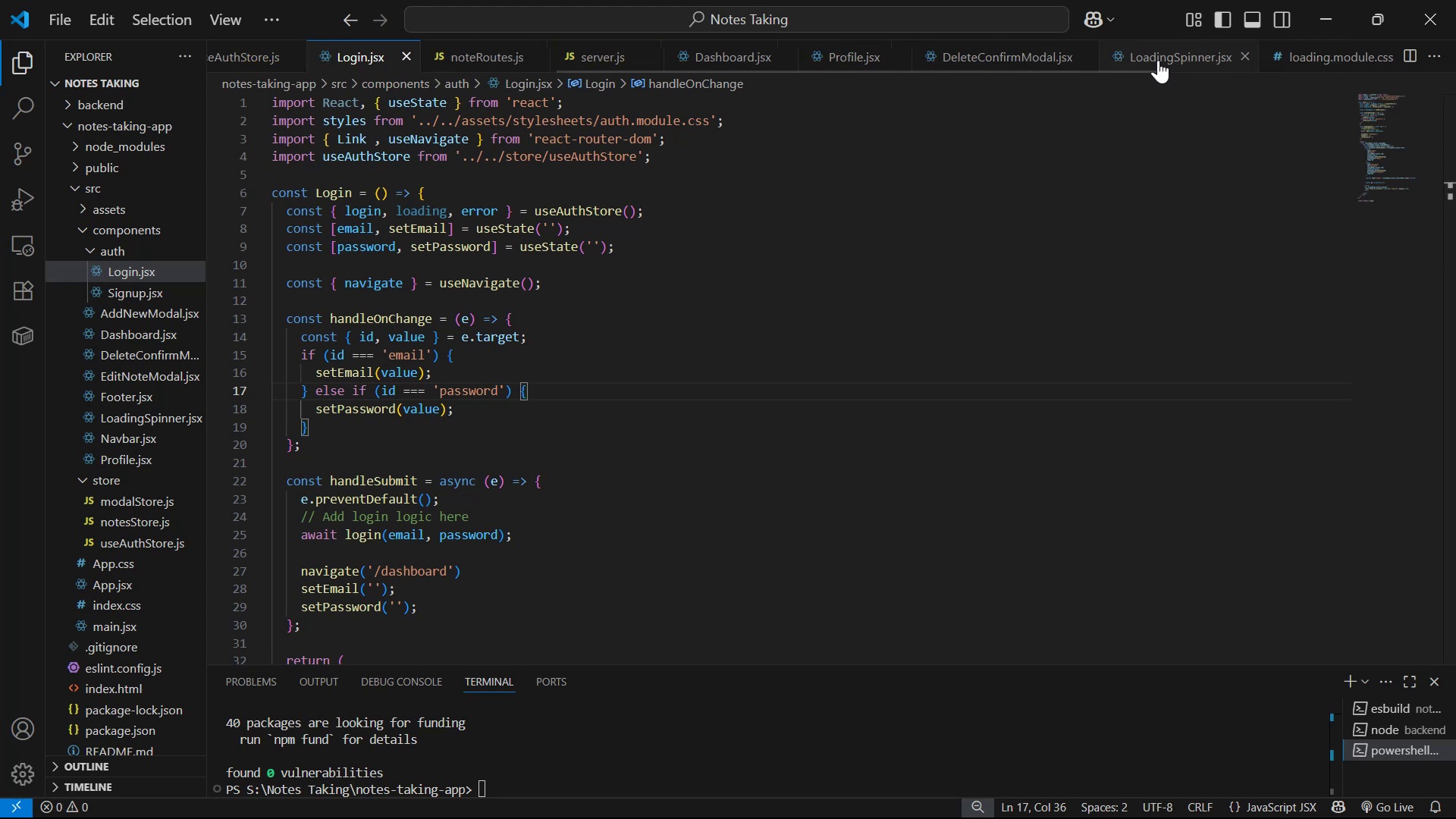 
scroll: coordinate [981, 442], scroll_direction: up, amount: 8.0
 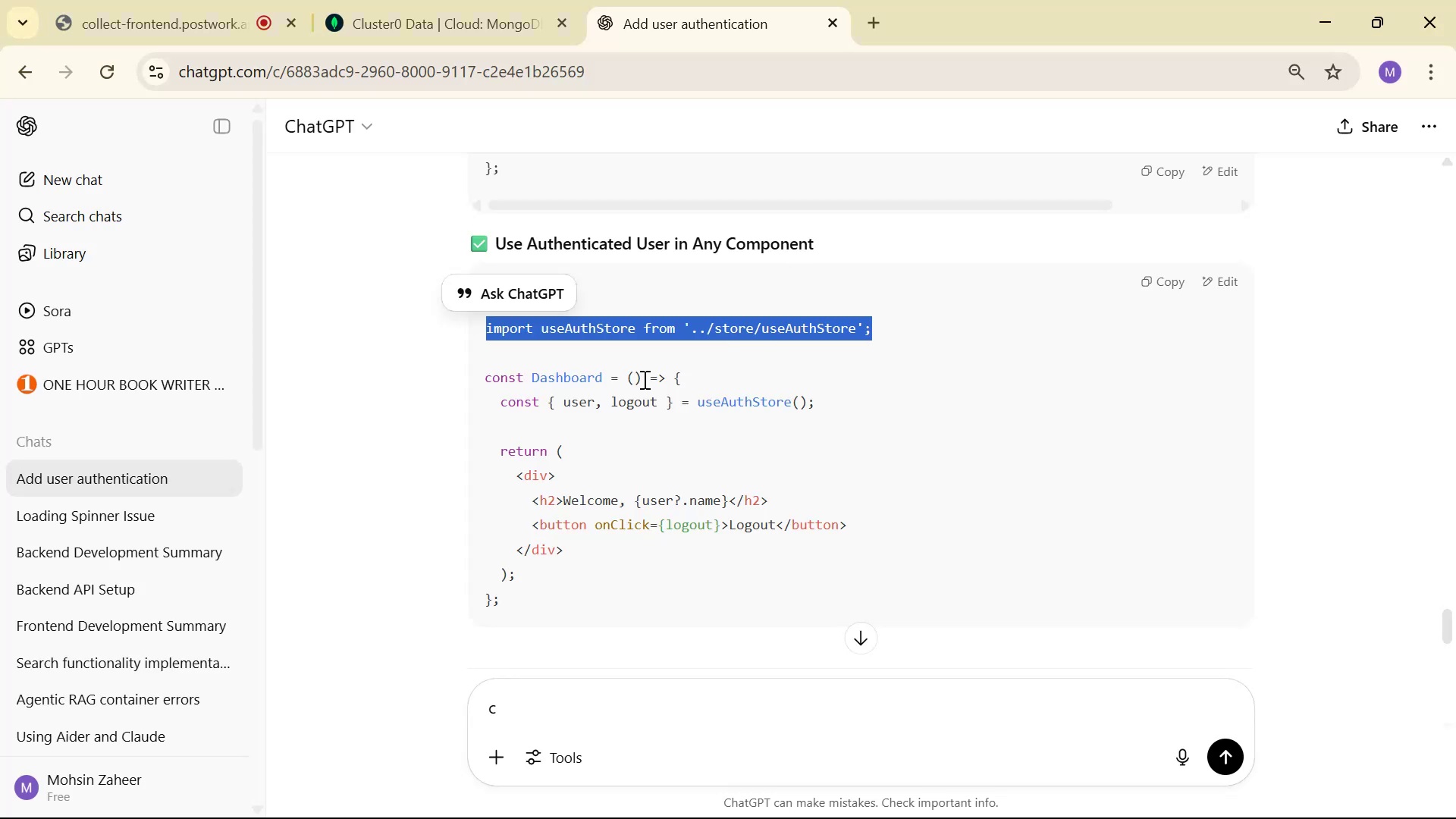 
wait(17.41)
 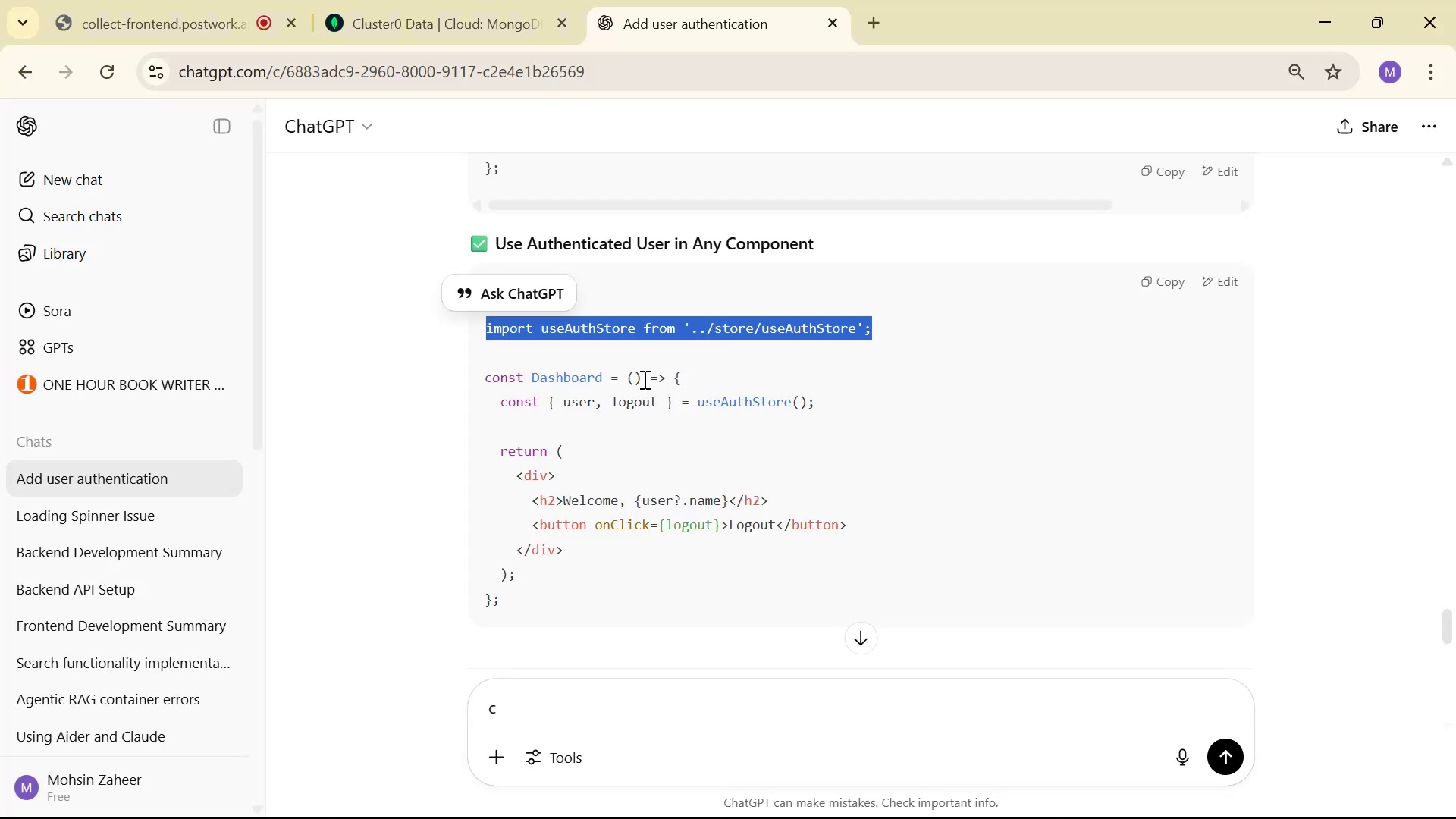 
scroll: coordinate [1013, 356], scroll_direction: up, amount: 5.0
 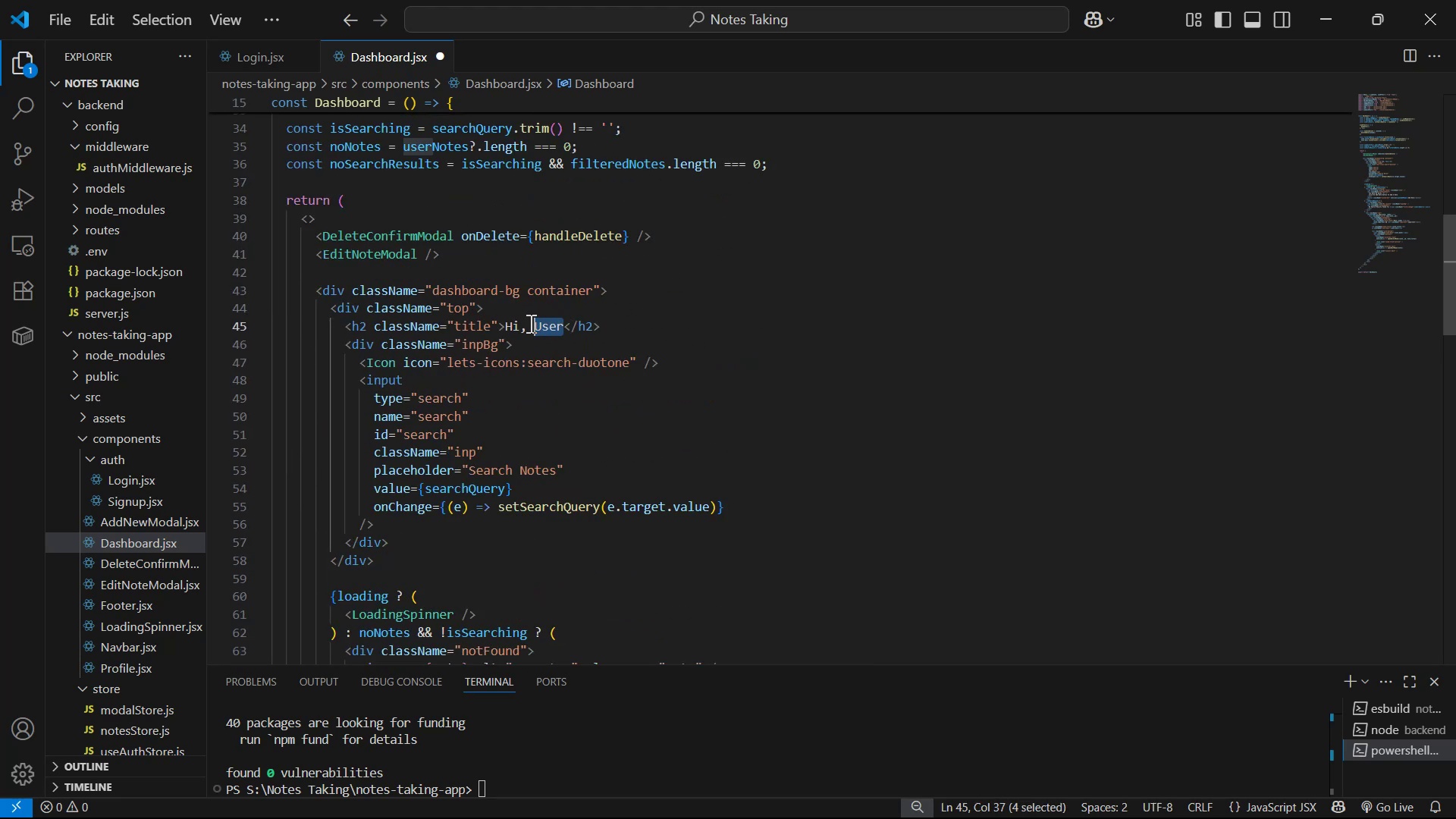 
scroll: coordinate [1139, 480], scroll_direction: up, amount: 9.0
 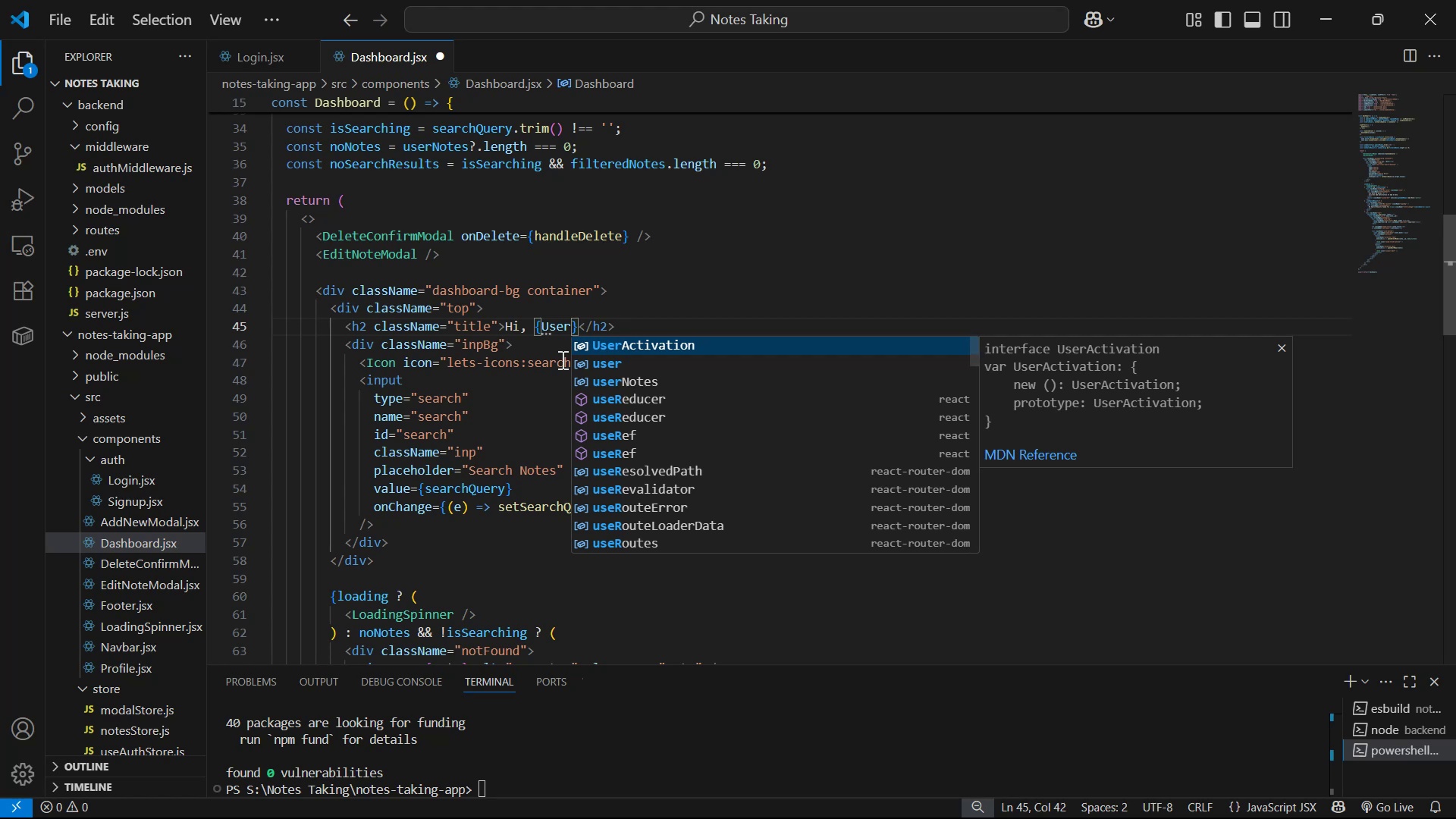 
scroll: coordinate [1141, 470], scroll_direction: down, amount: 1.0
 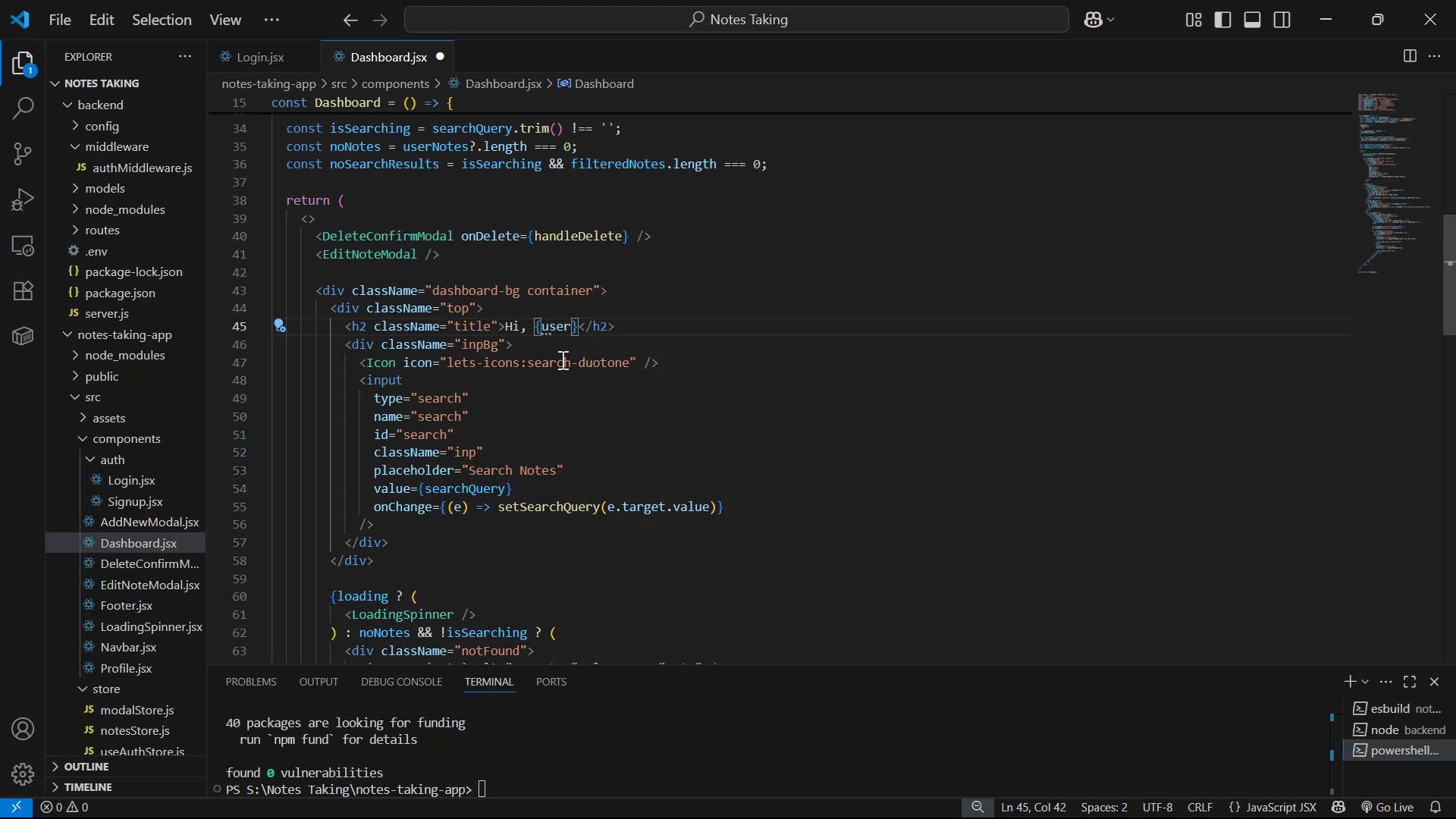 
key(Alt+AltLeft)
 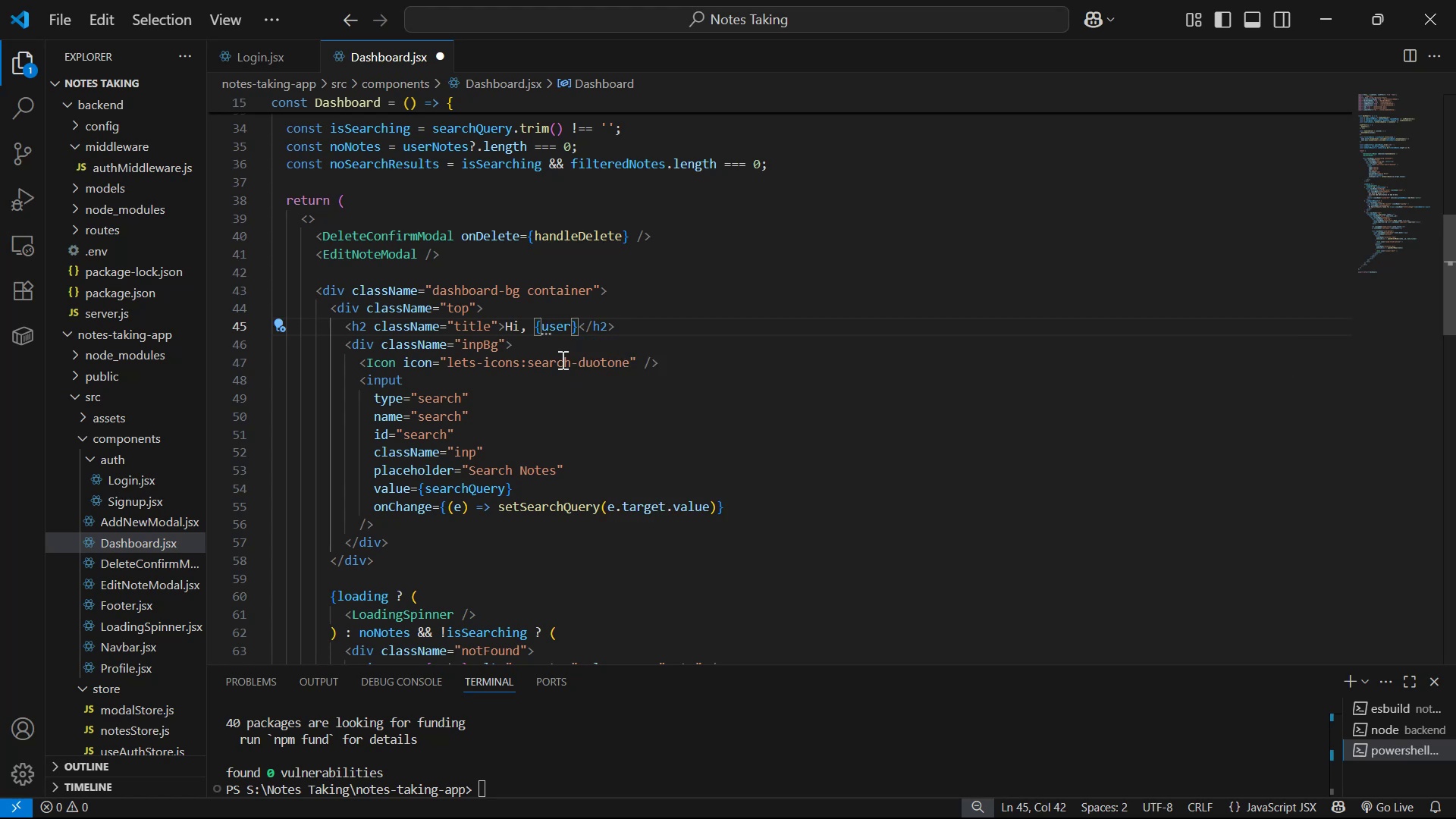 
key(Alt+Tab)
 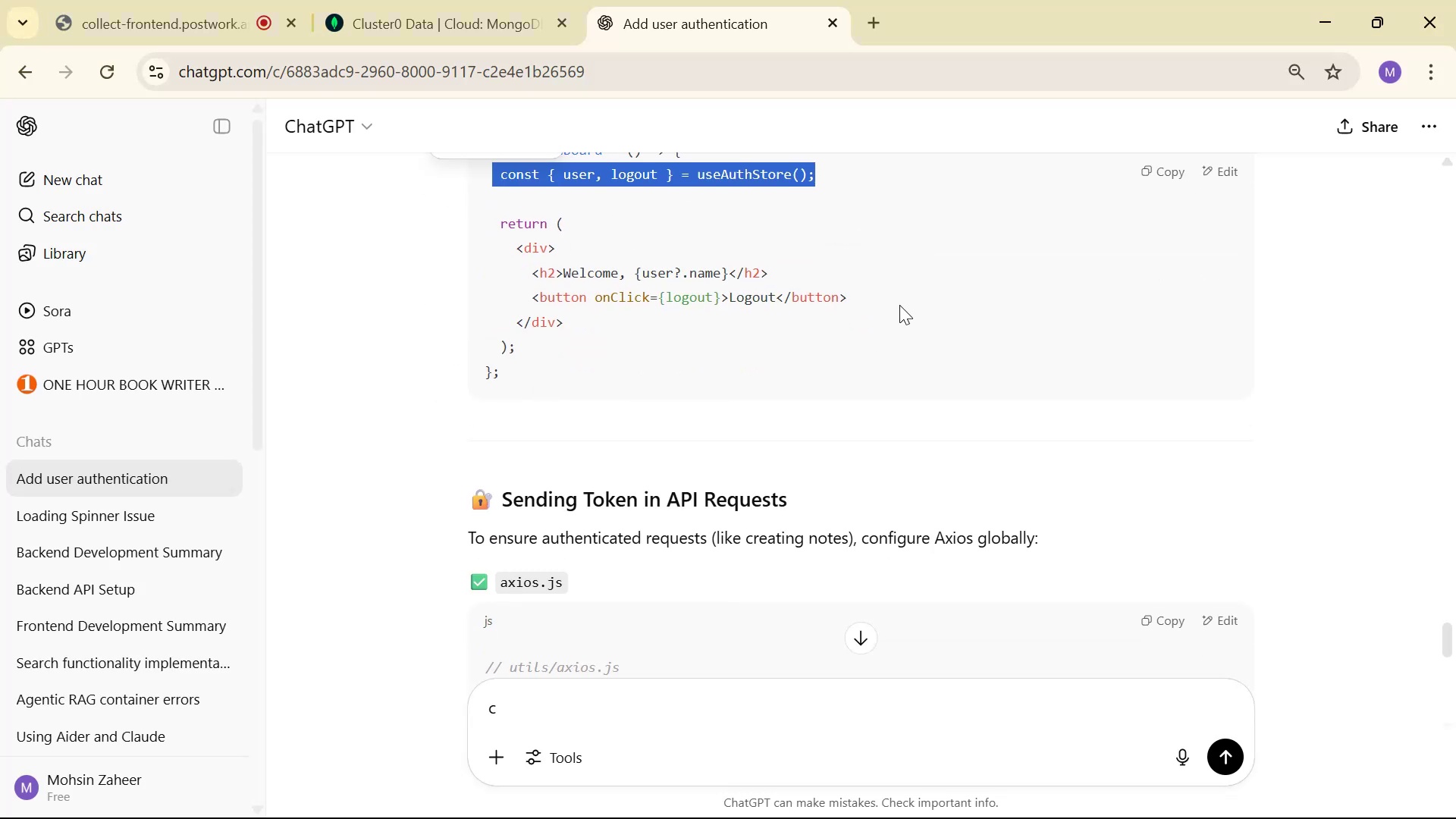 
left_click([151, 245])
 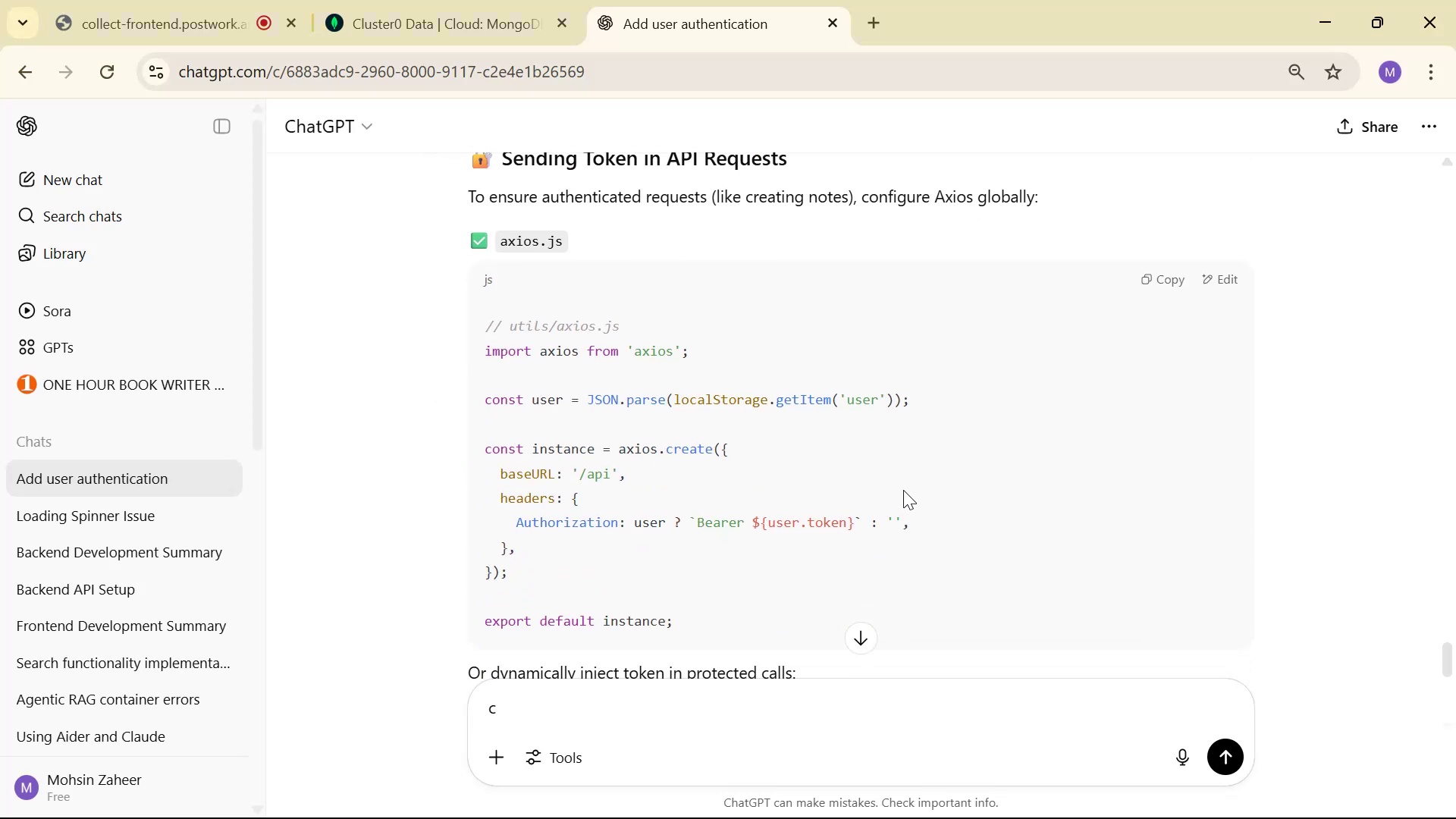 
scroll: coordinate [614, 322], scroll_direction: up, amount: 7.0
 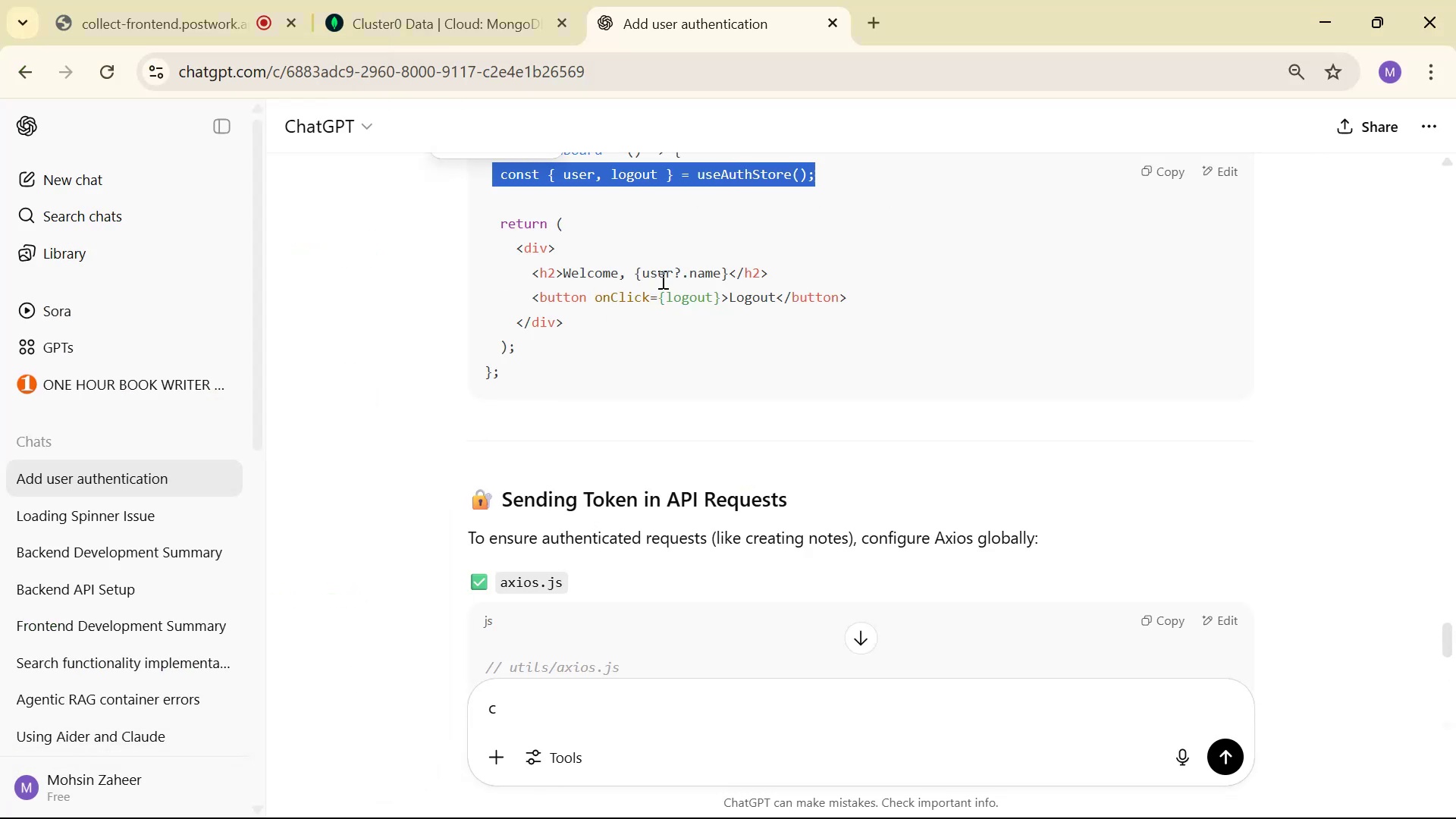 
key(Alt+AltLeft)
 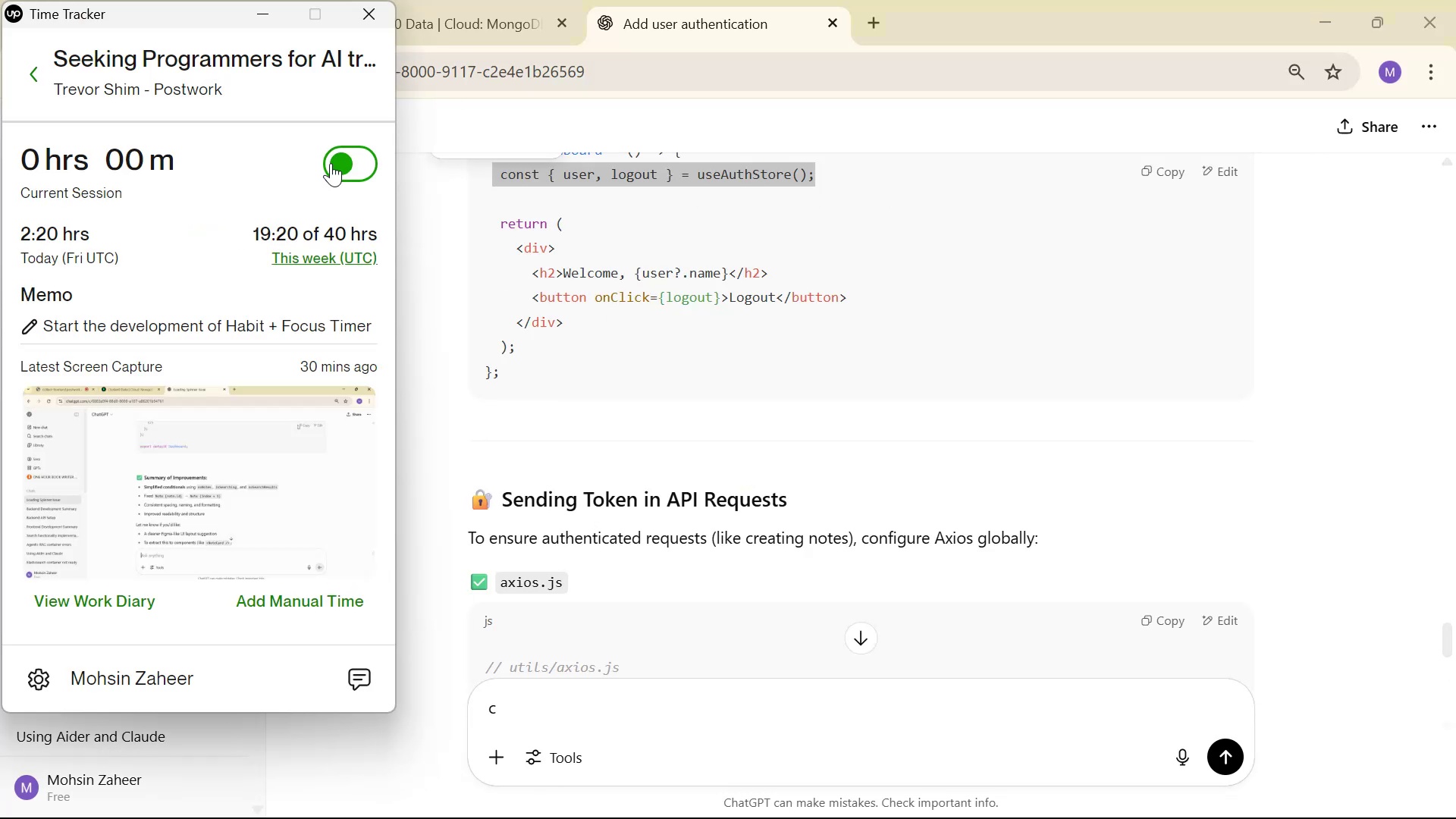 
key(Alt+Tab)
 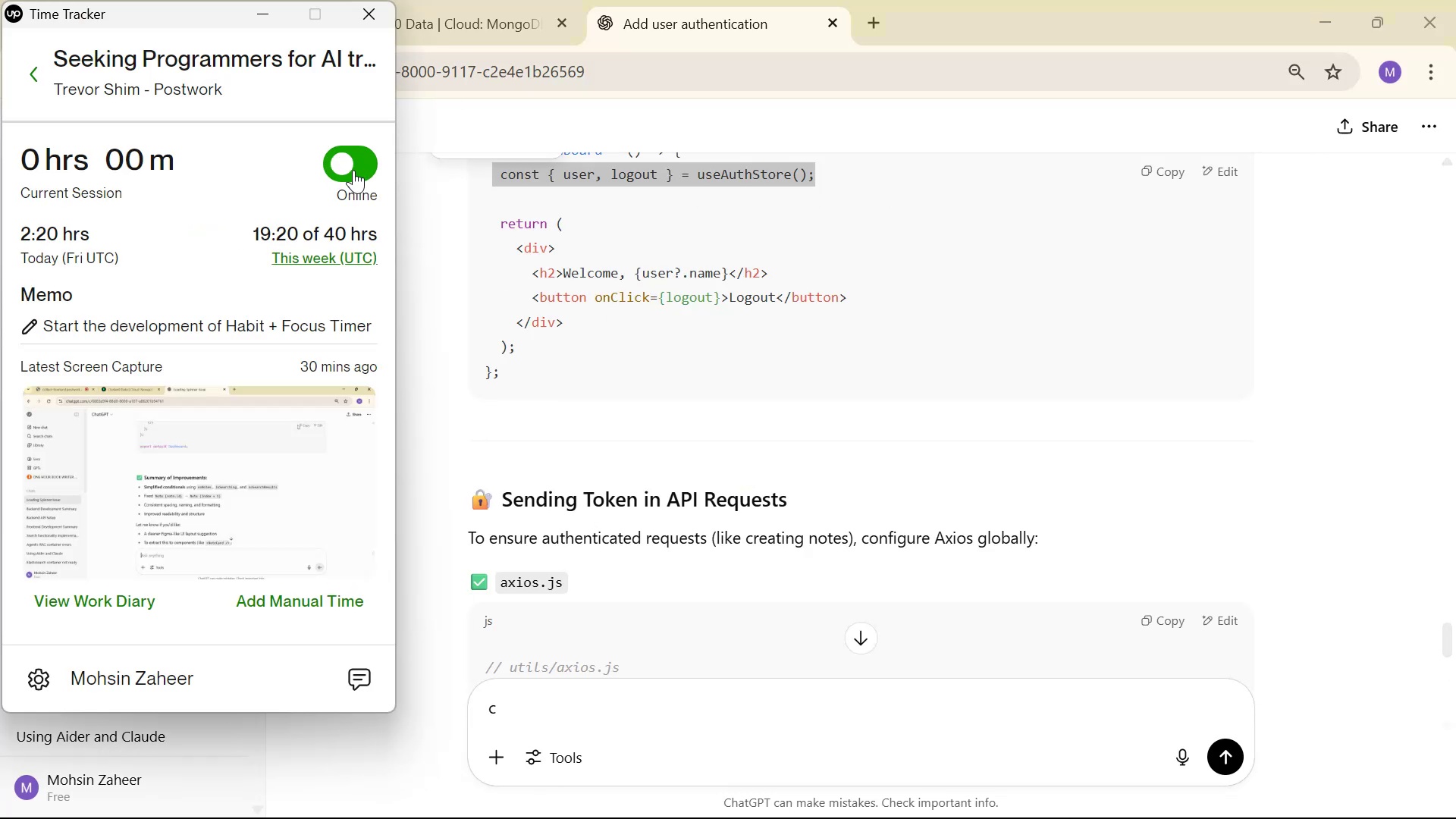 
scroll: coordinate [972, 647], scroll_direction: down, amount: 42.0
 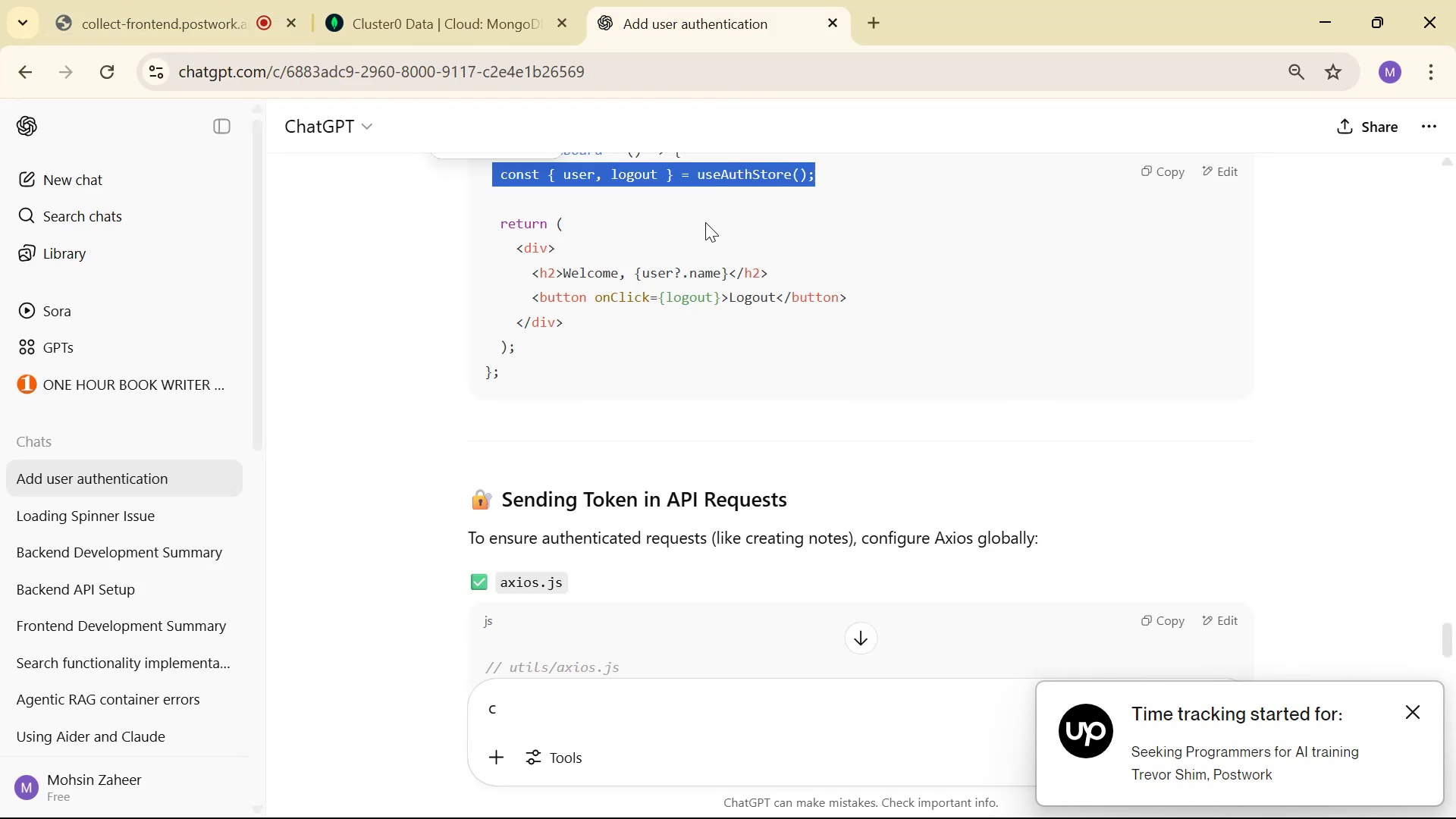 
left_click_drag(start_coordinate=[934, 700], to_coordinate=[934, 705])
 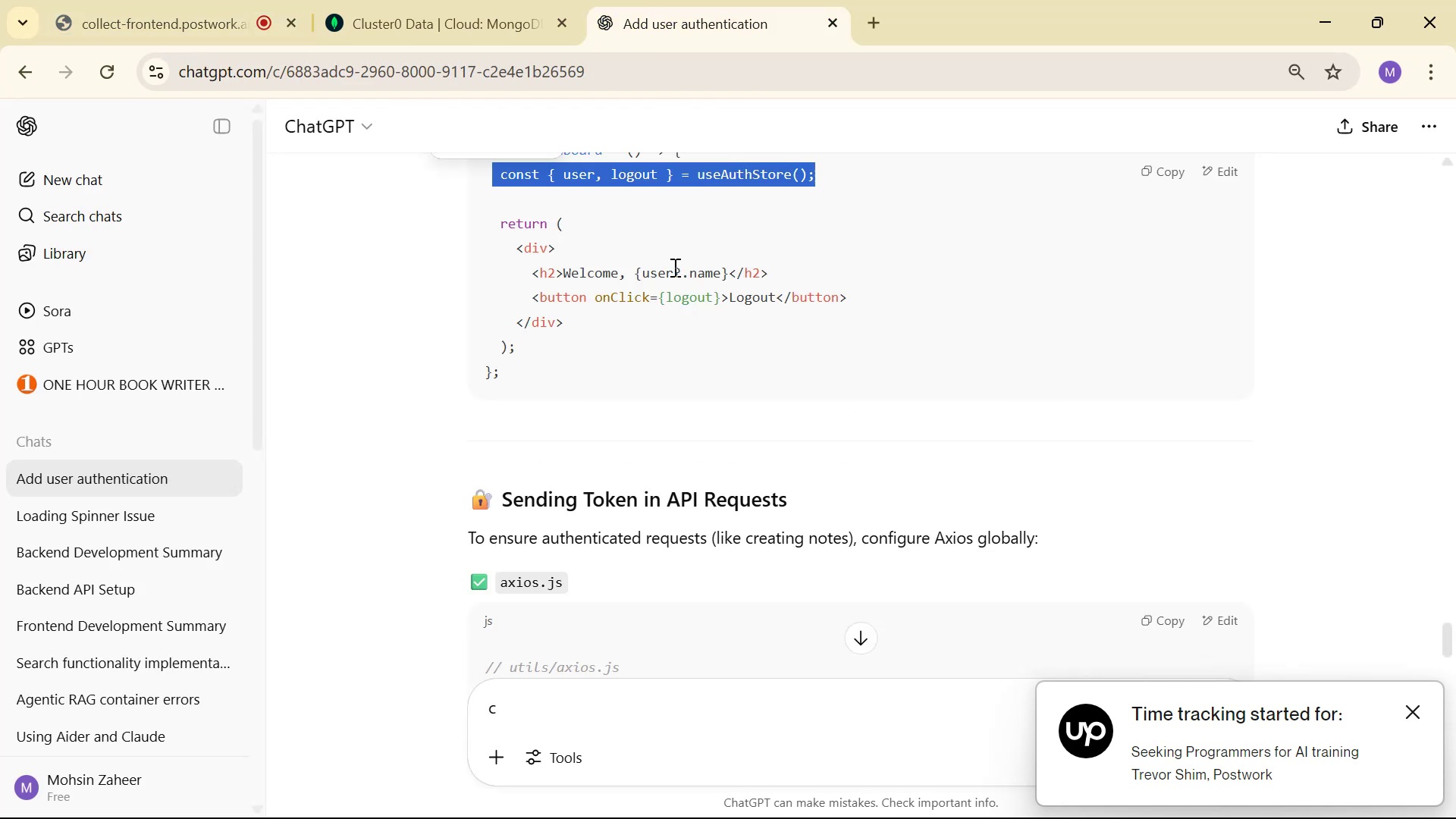 
type(please give zustand )
key(Backspace)
type(store for this: )
 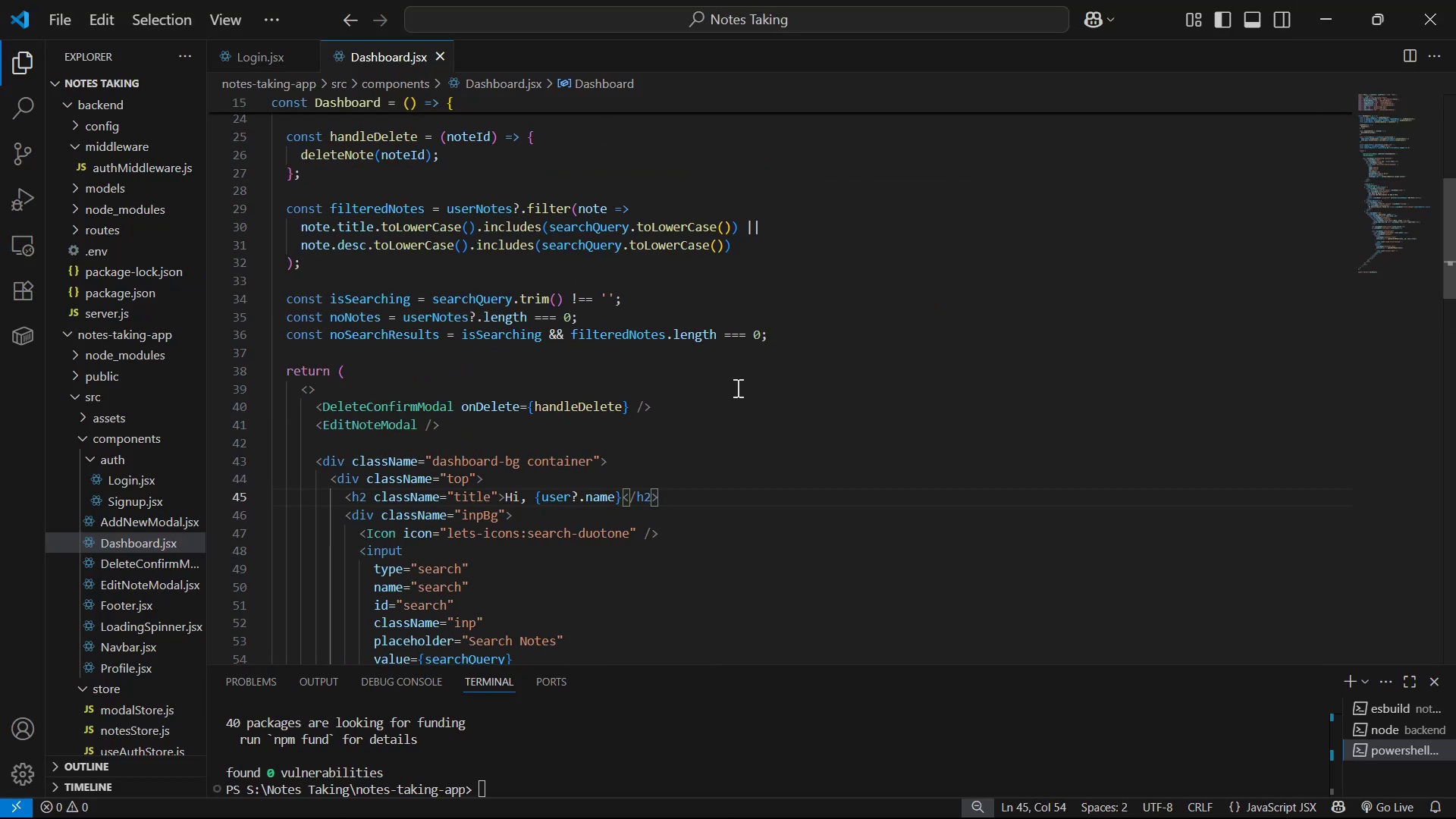 
key(Control+V)
 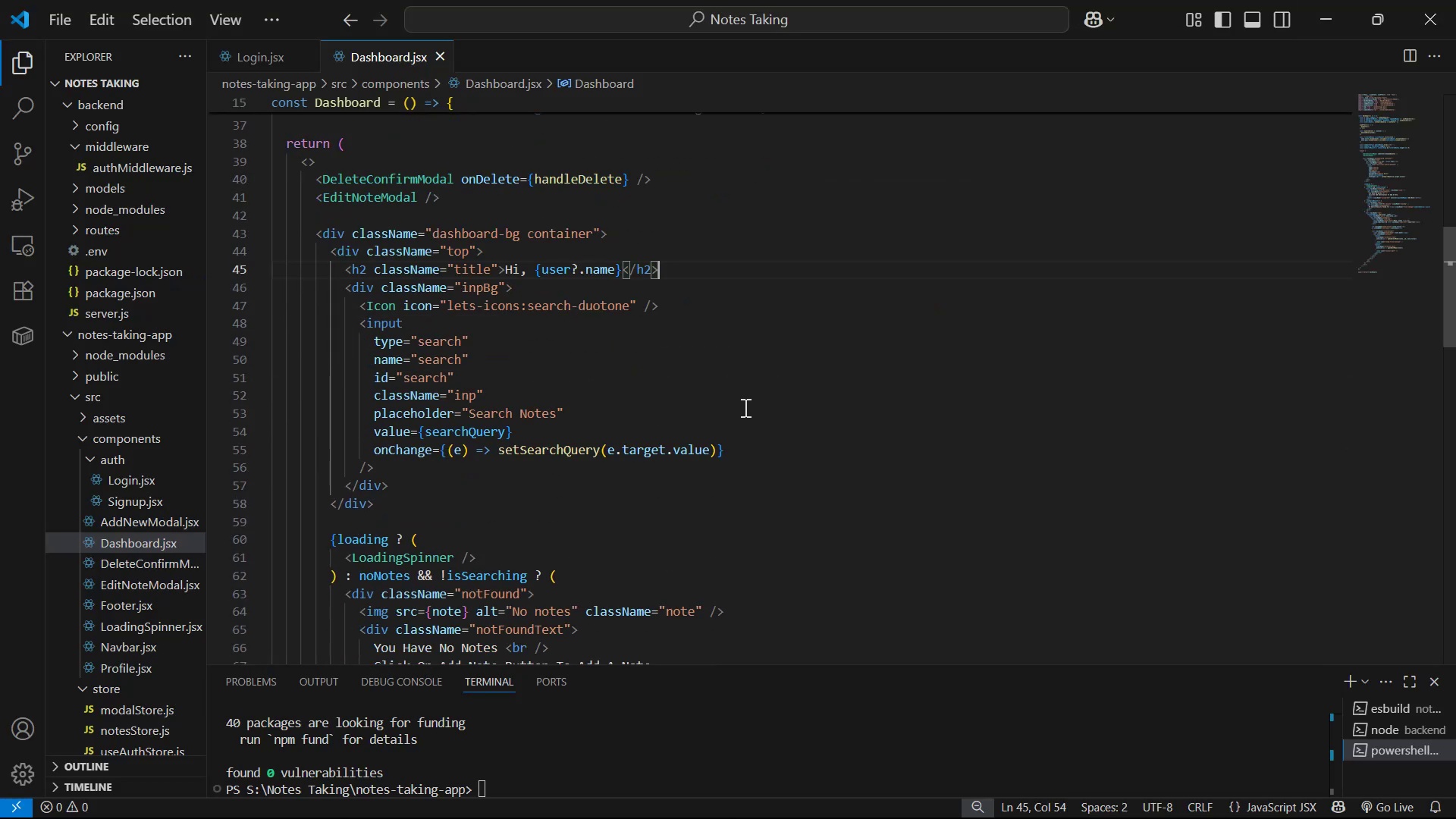 
hold_key(key=Backspace, duration=1.43)
 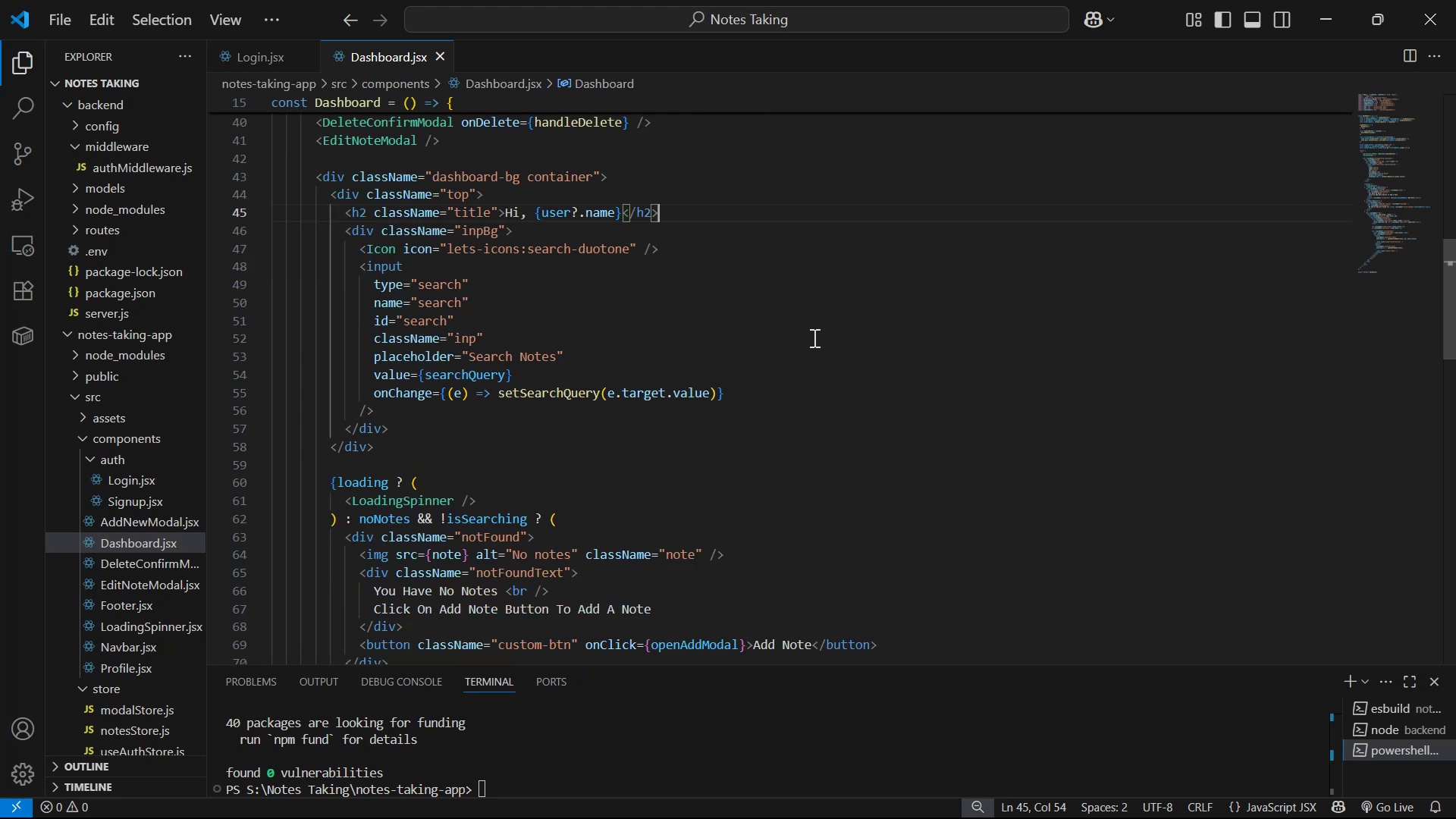 
key(Backspace)
 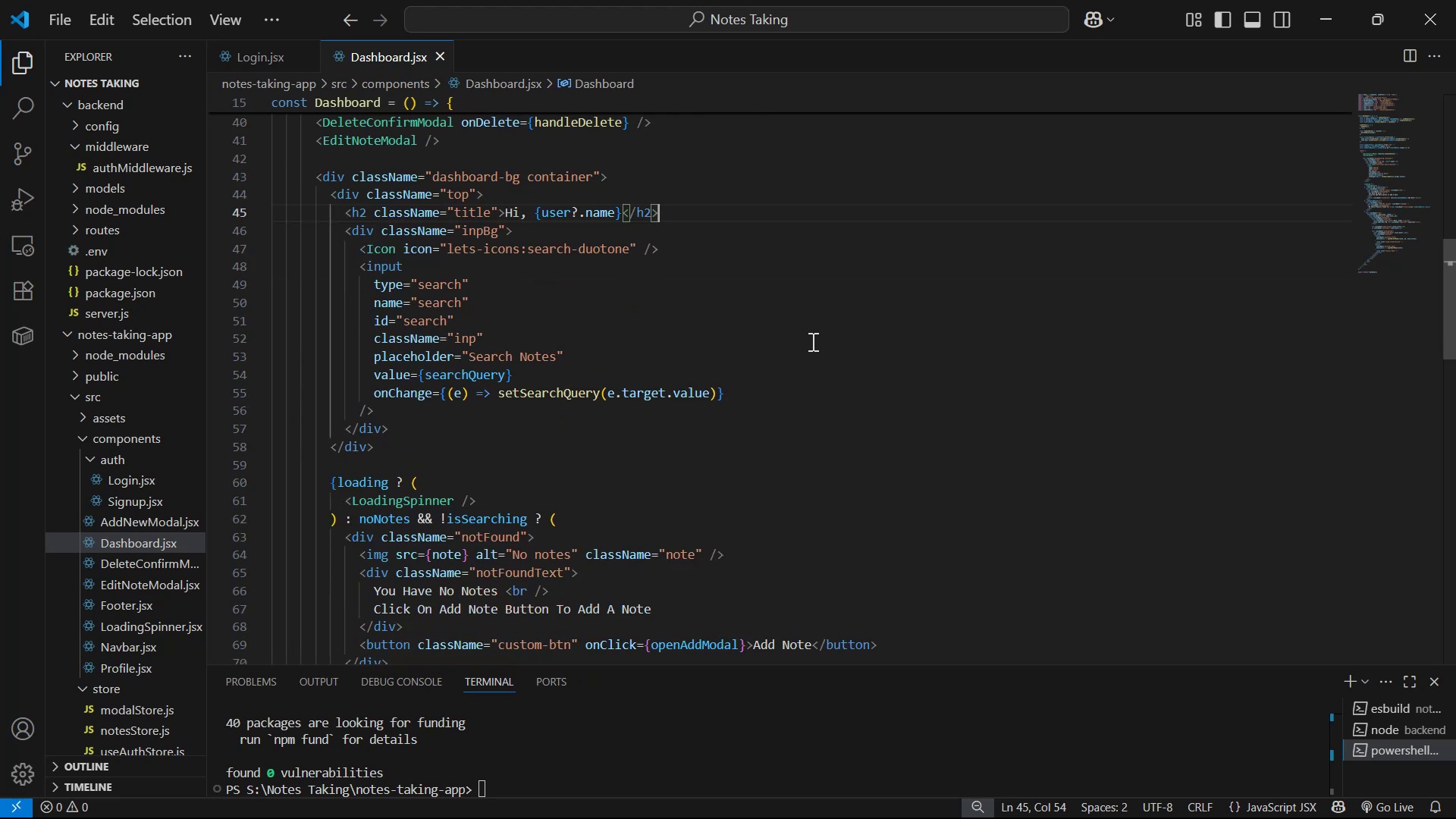 
key(Backspace)
 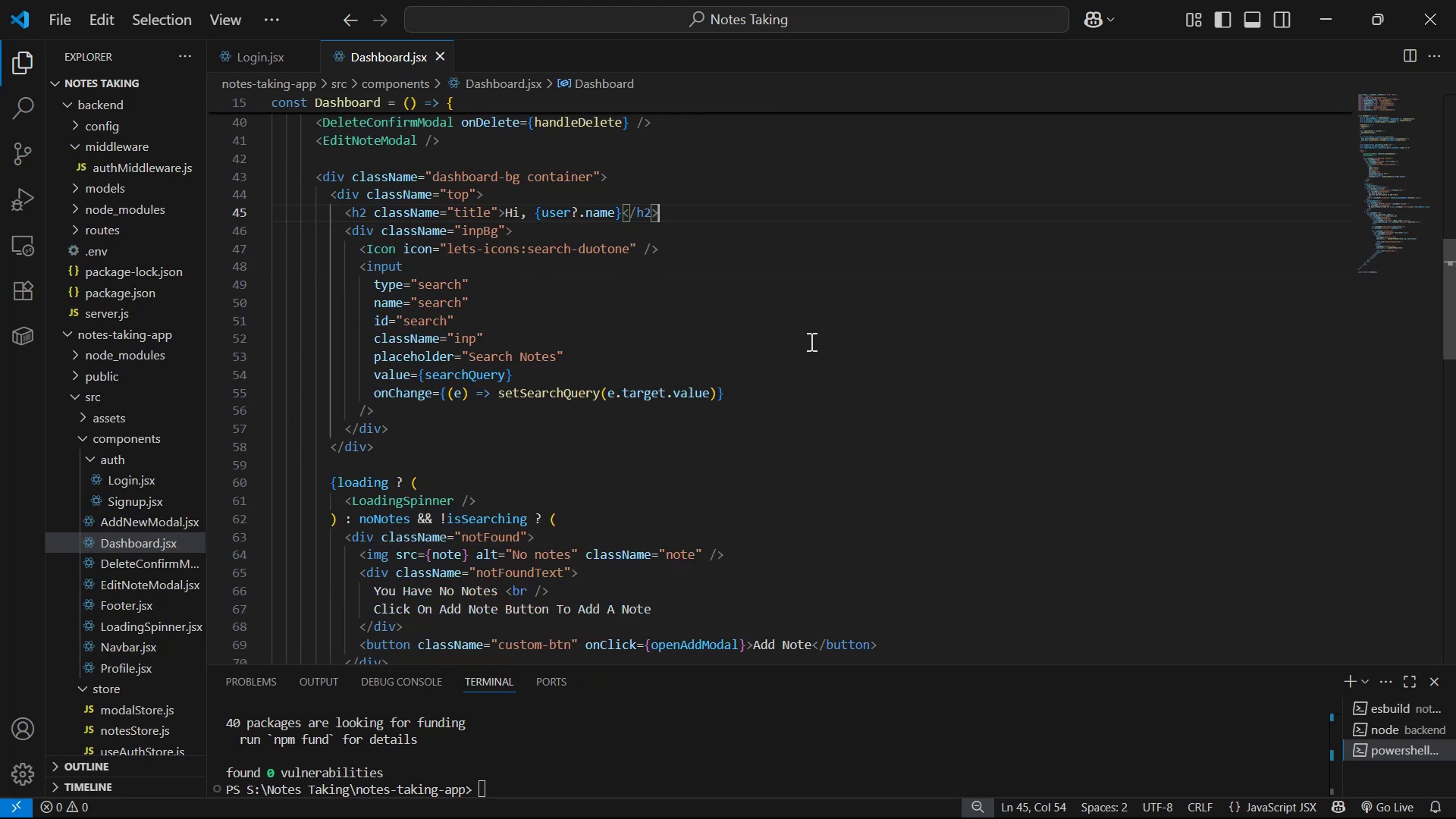 
key(Backspace)
 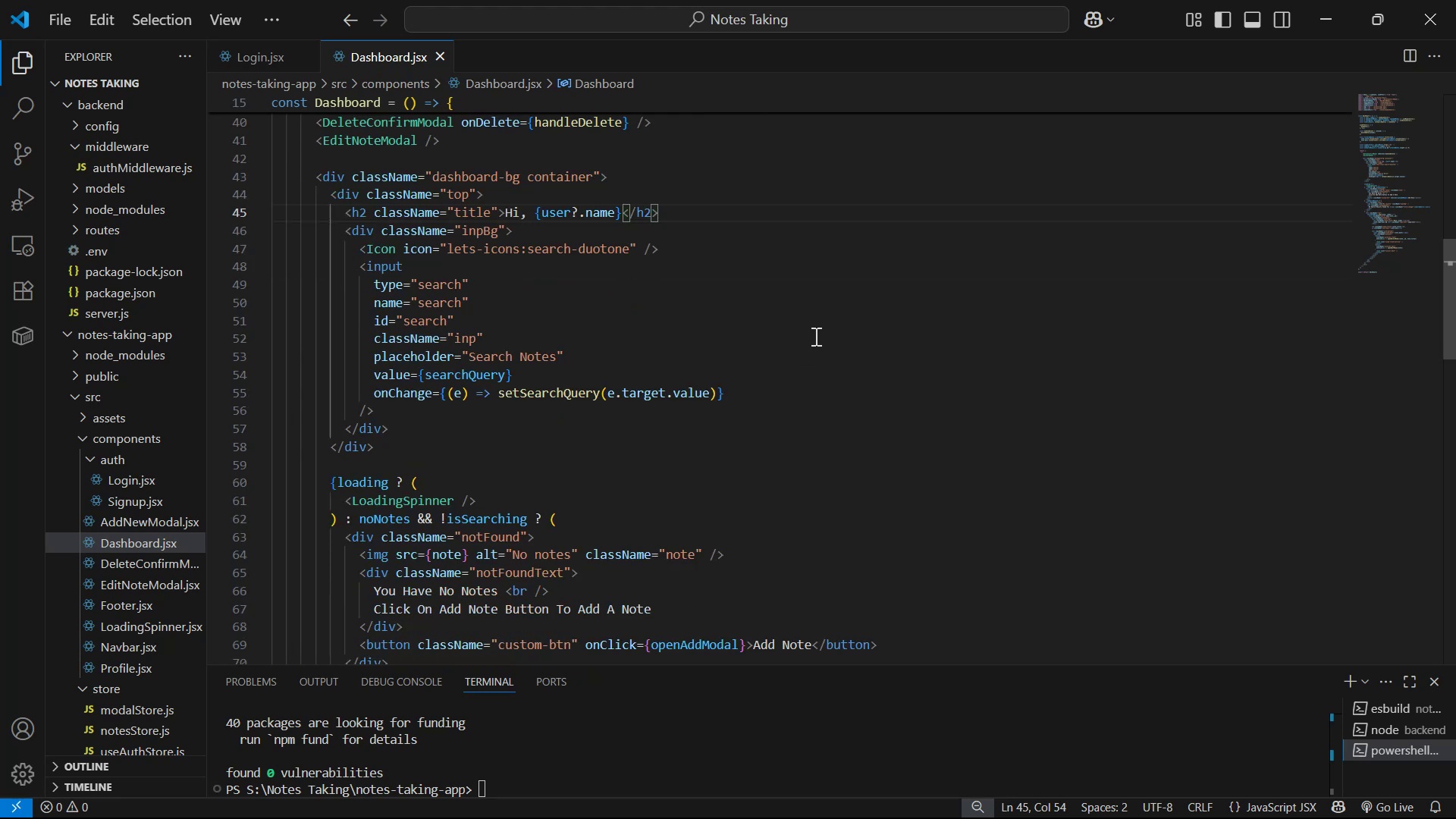 
key(Backspace)
 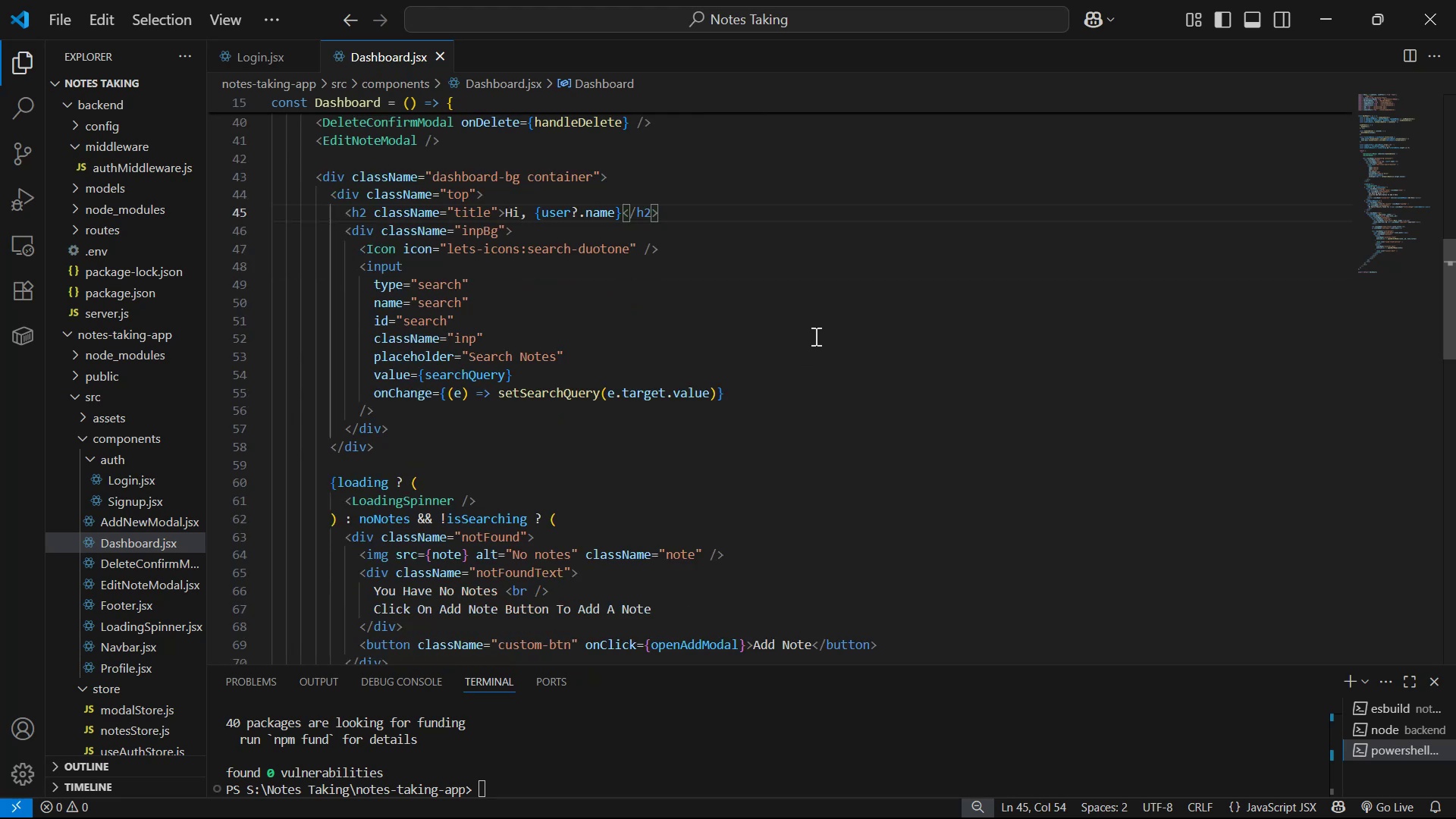 
key(Enter)
 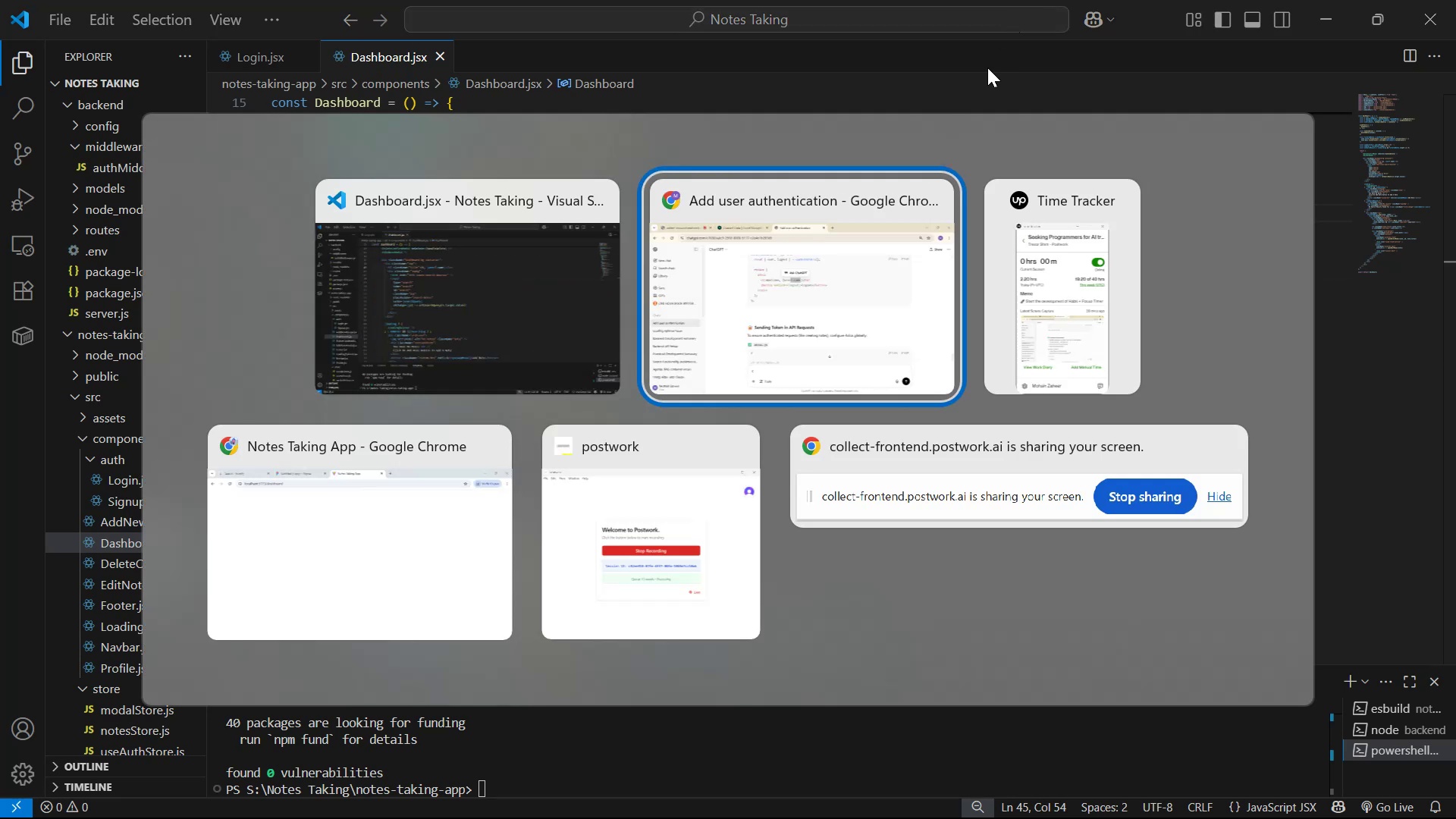 
scroll: coordinate [772, 325], scroll_direction: down, amount: 1.0
 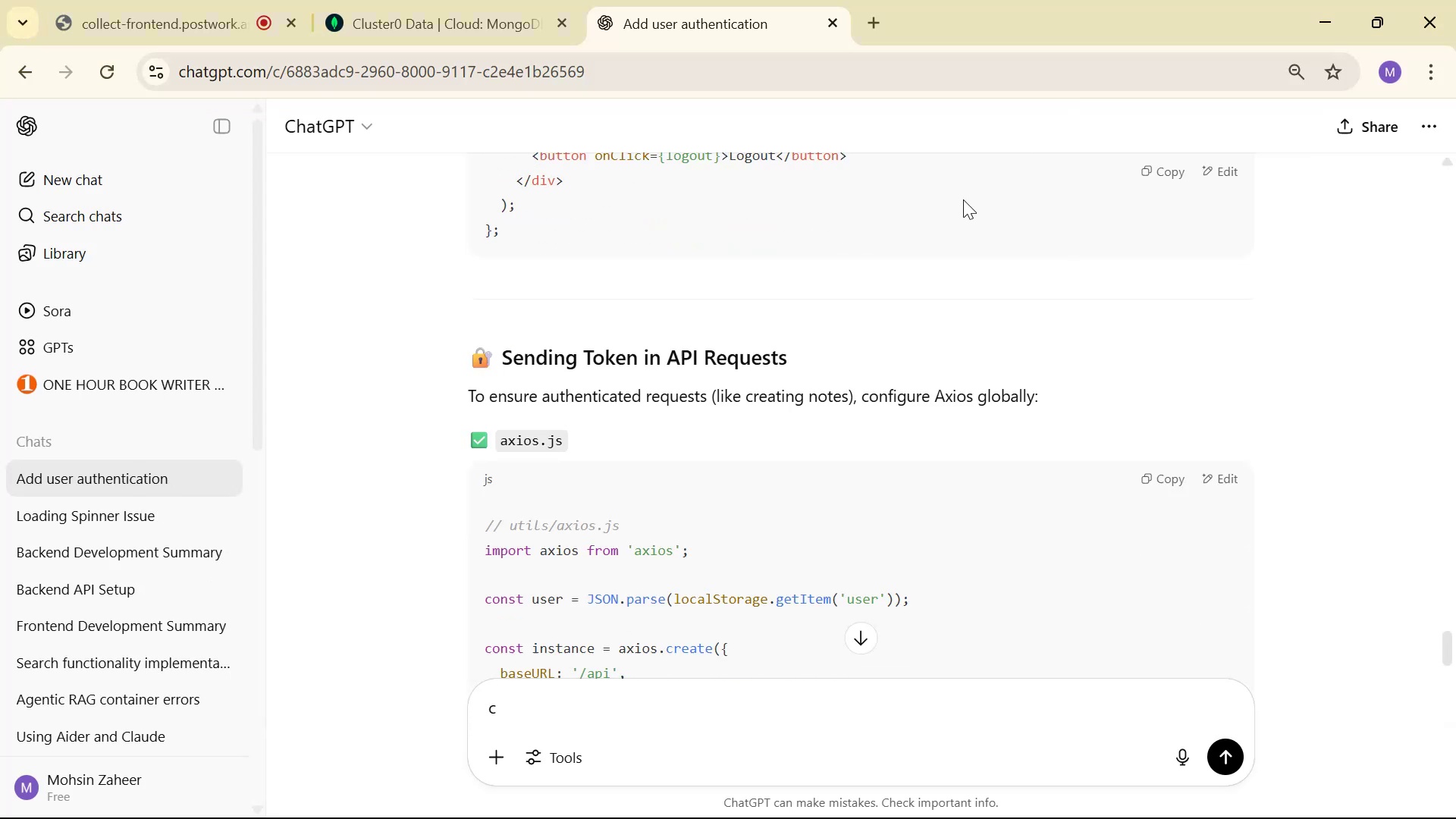 
left_click_drag(start_coordinate=[504, 330], to_coordinate=[679, 325])
 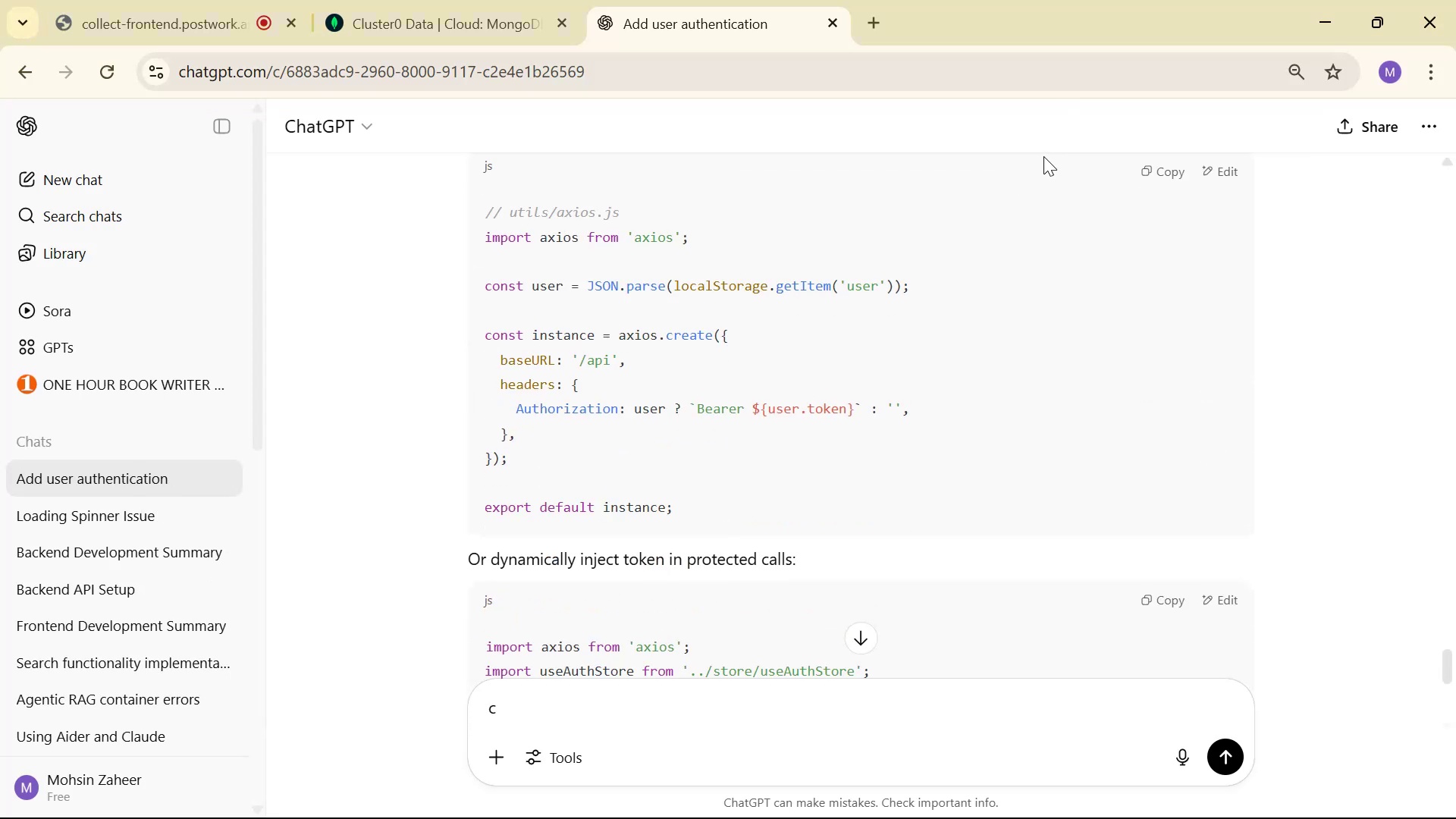 
key(Control+ControlLeft)
 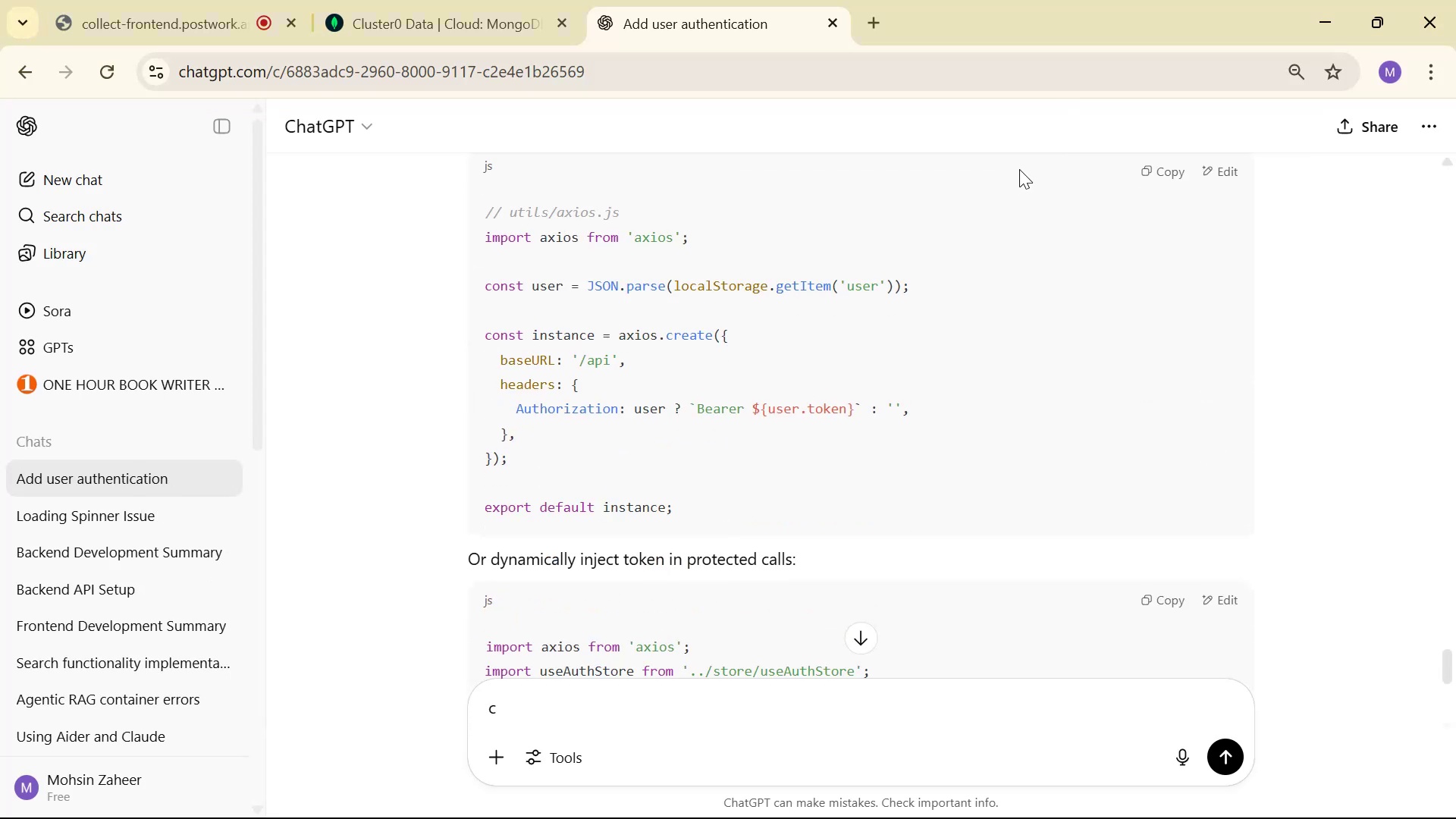 
key(Control+C)
 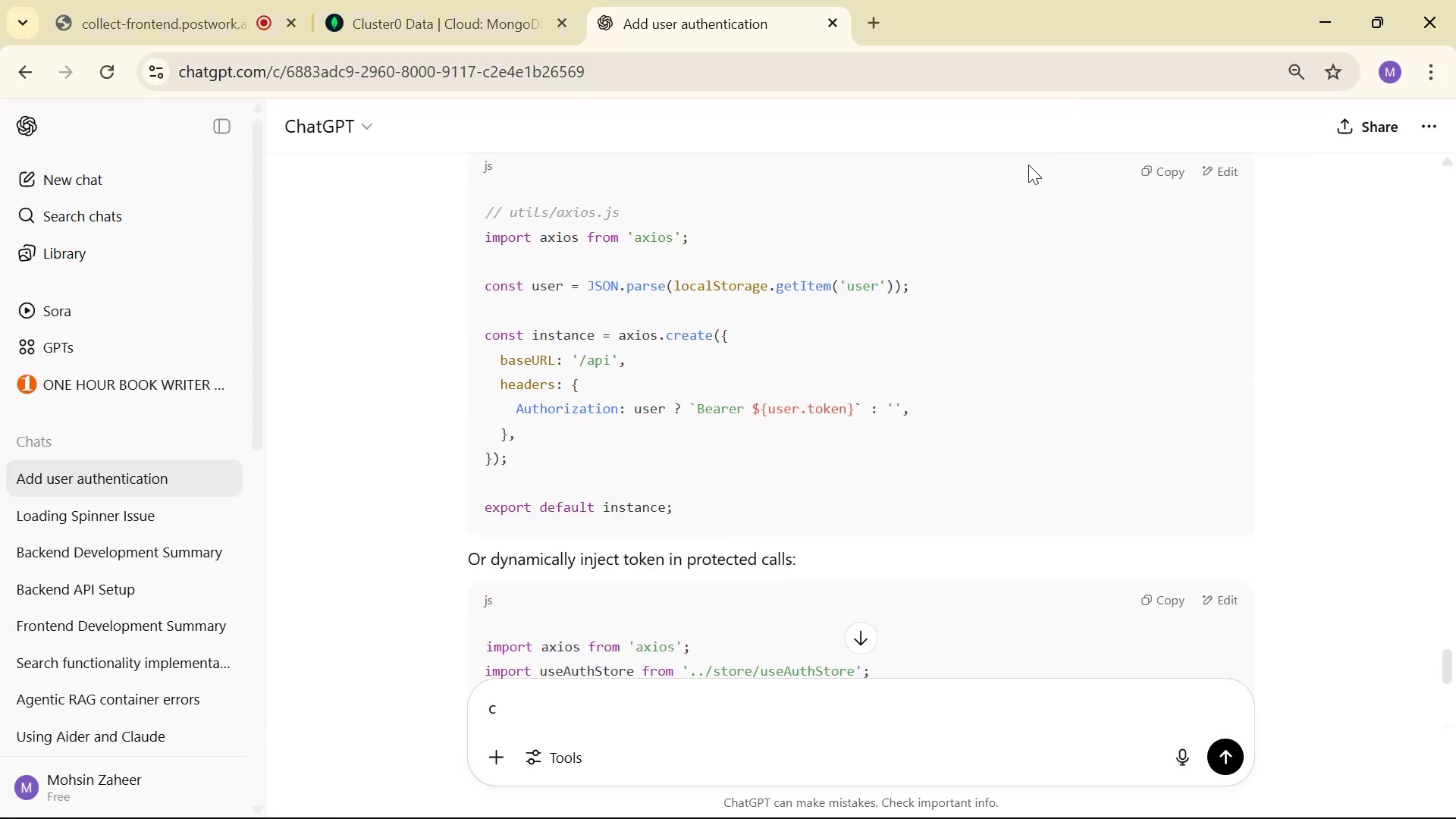 
key(Alt+AltLeft)
 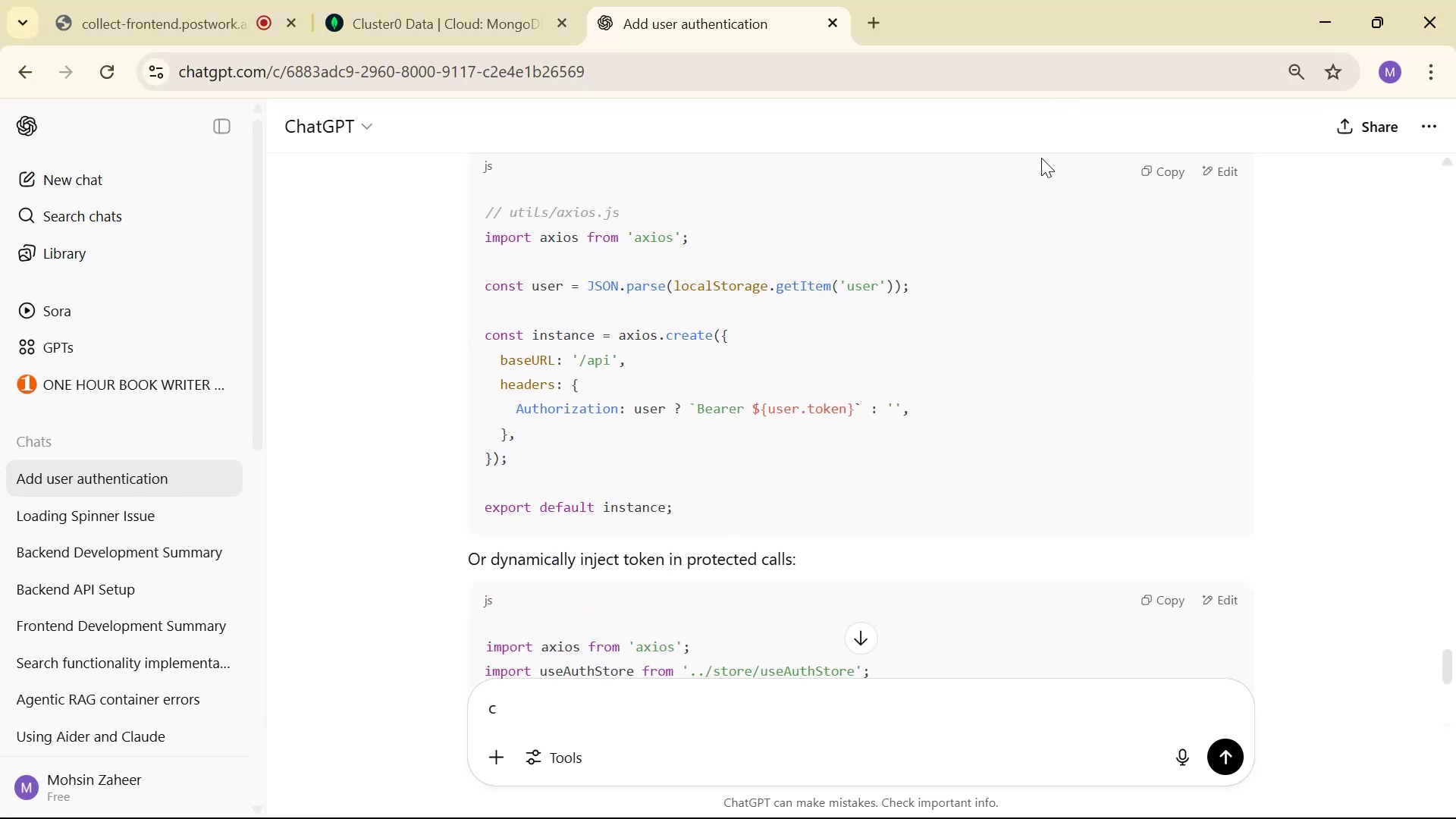 
key(Alt+Tab)
 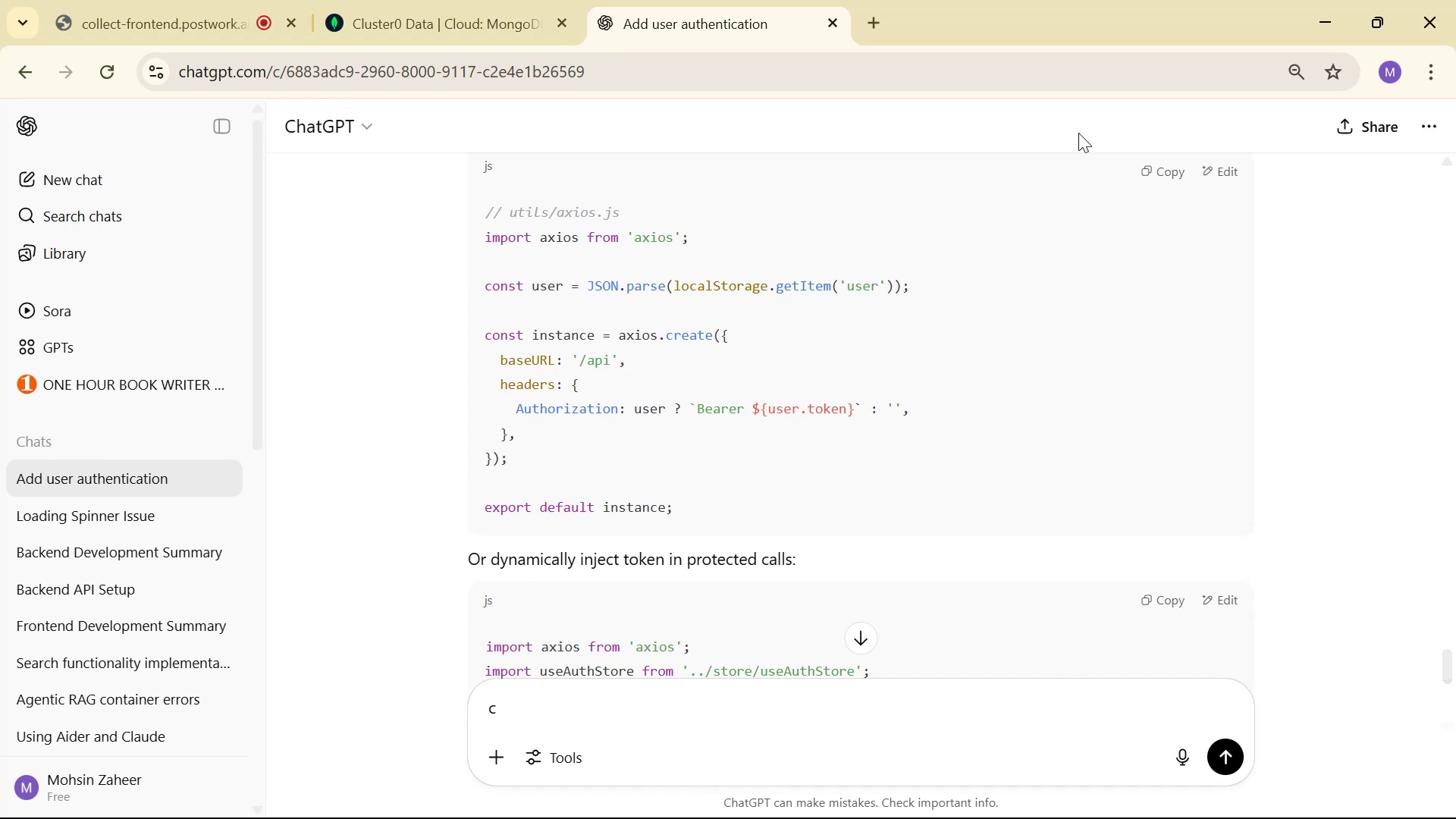 
left_click([127, 130])
 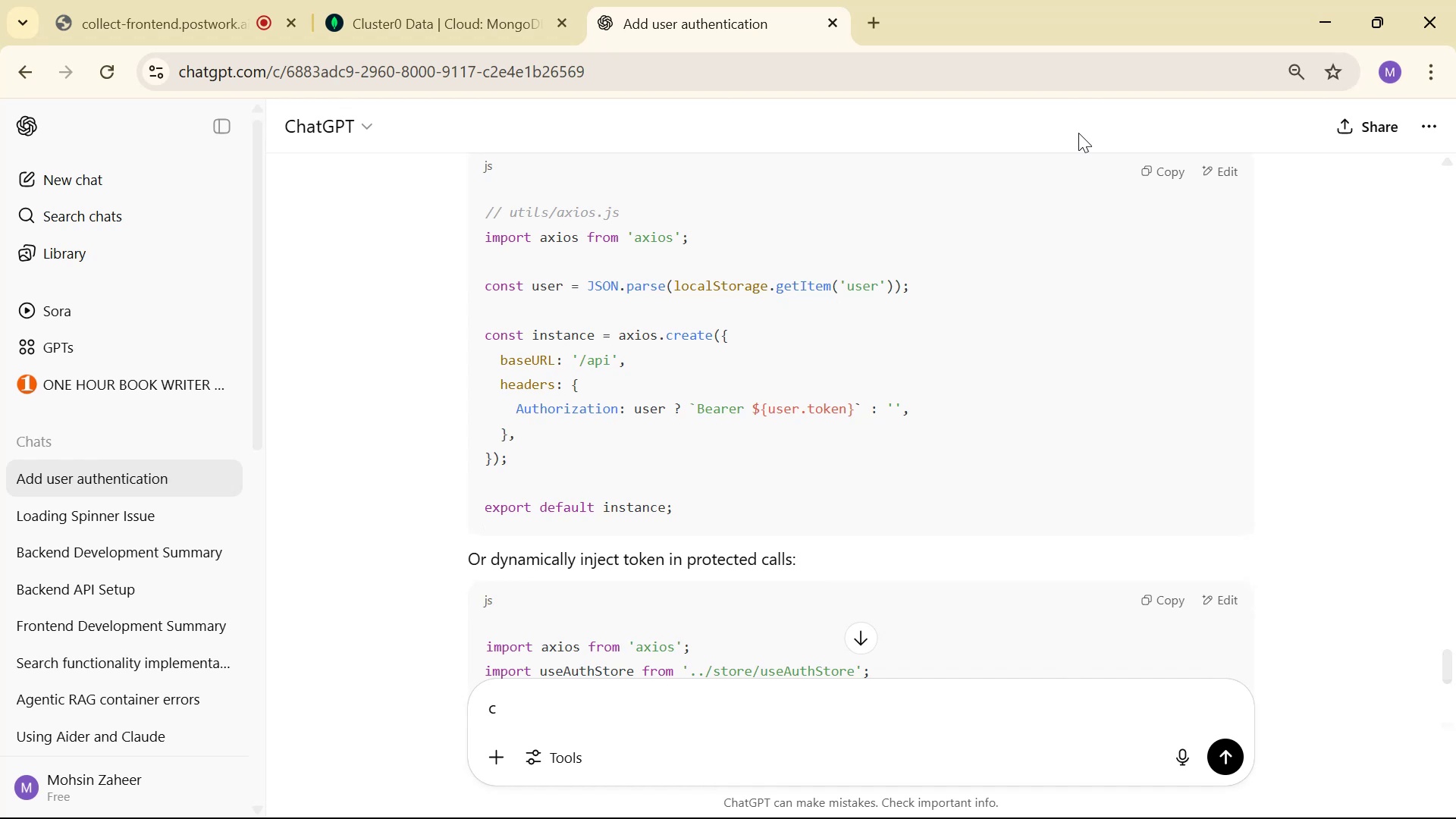 
left_click([152, 186])
 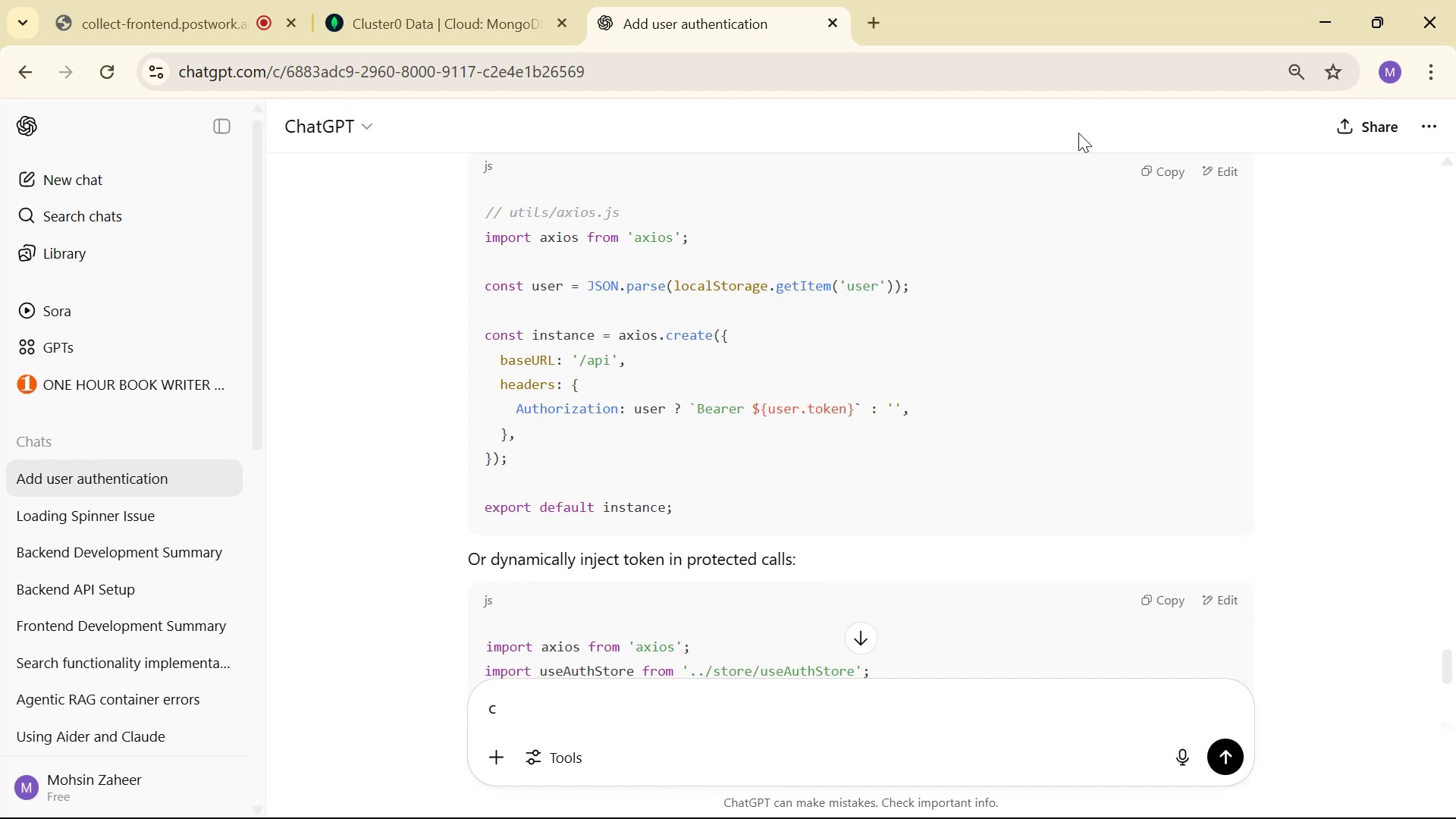 
left_click([143, 247])
 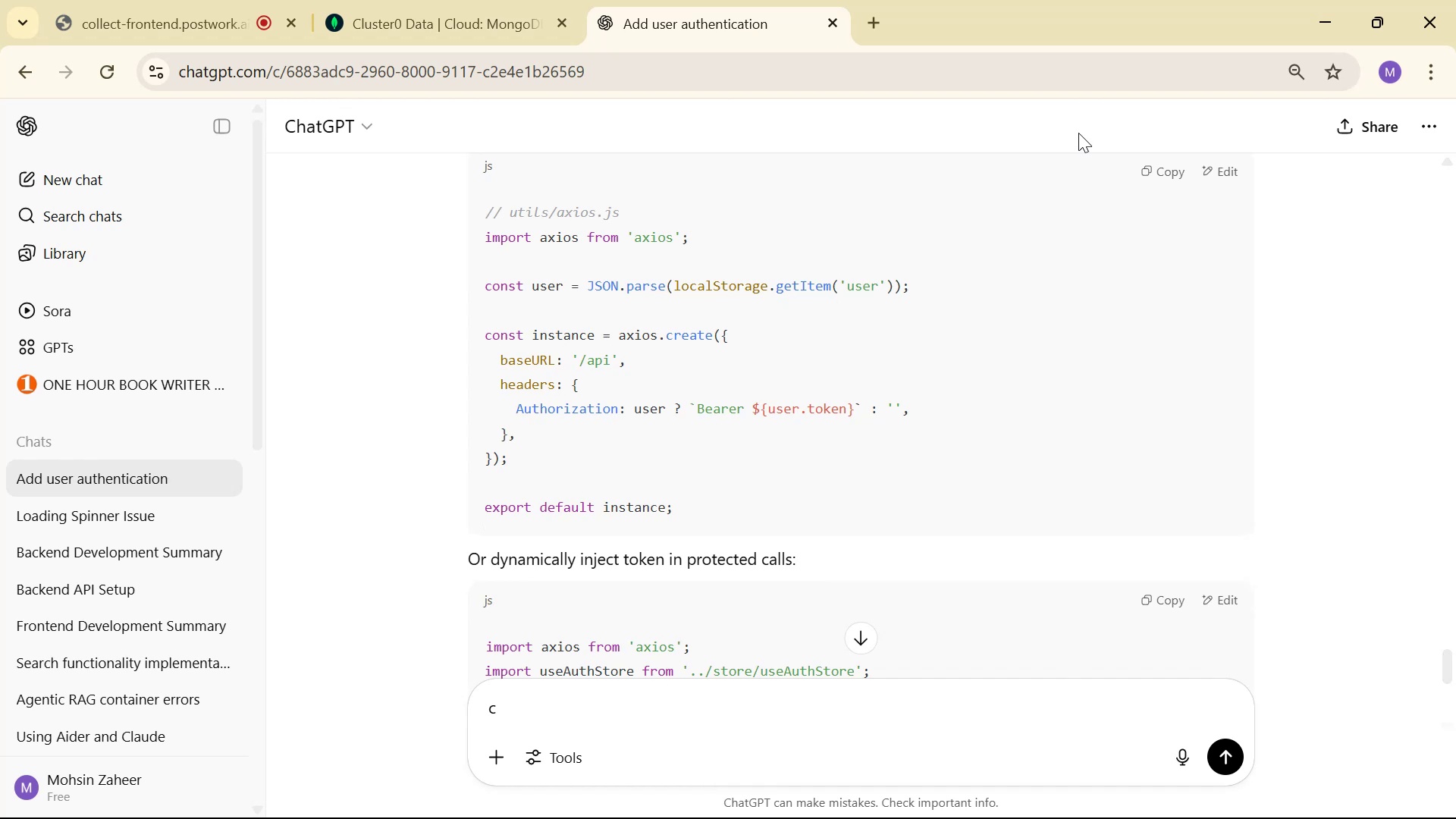 
left_click([122, 245])
 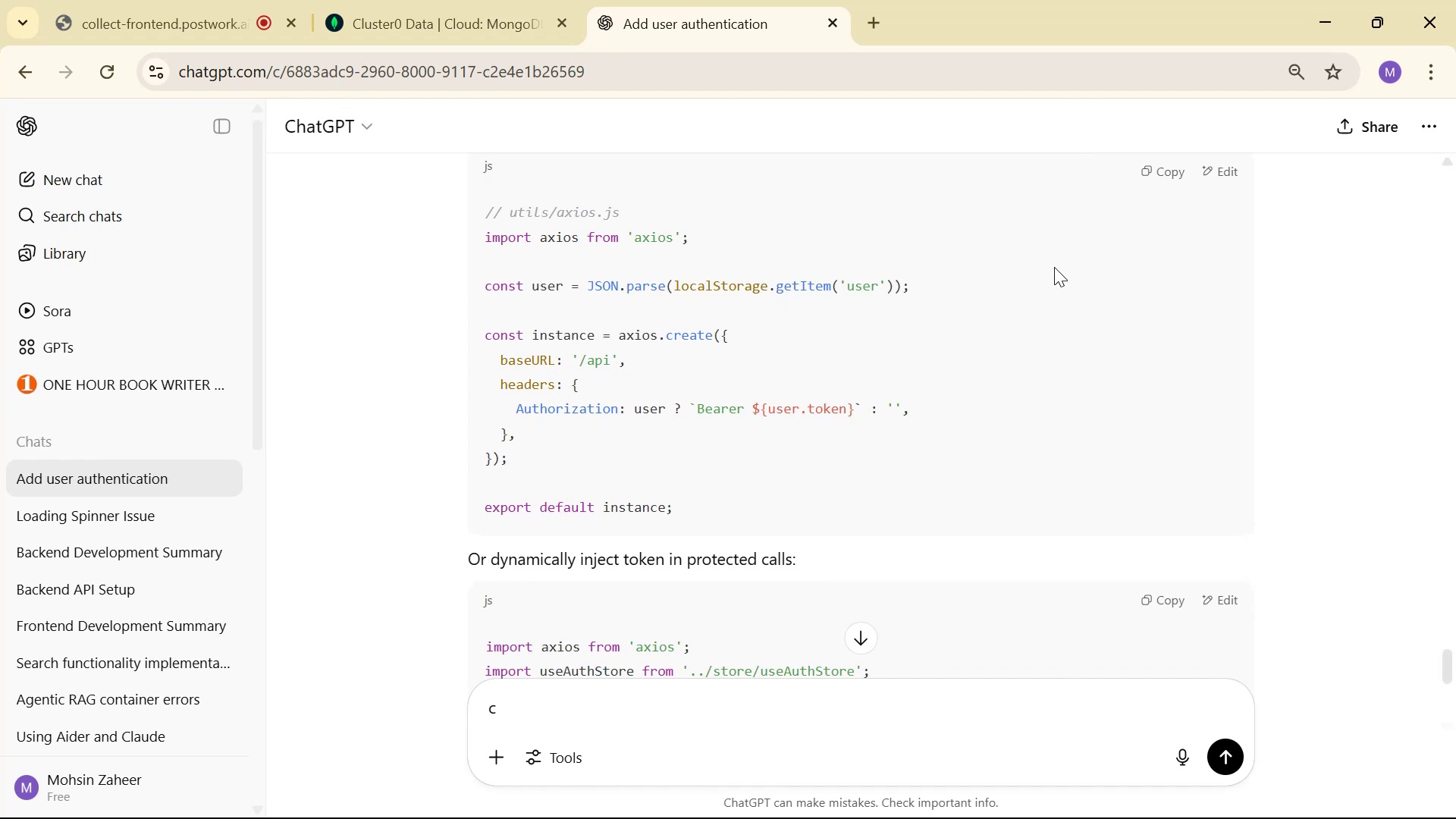 
left_click([113, 247])
 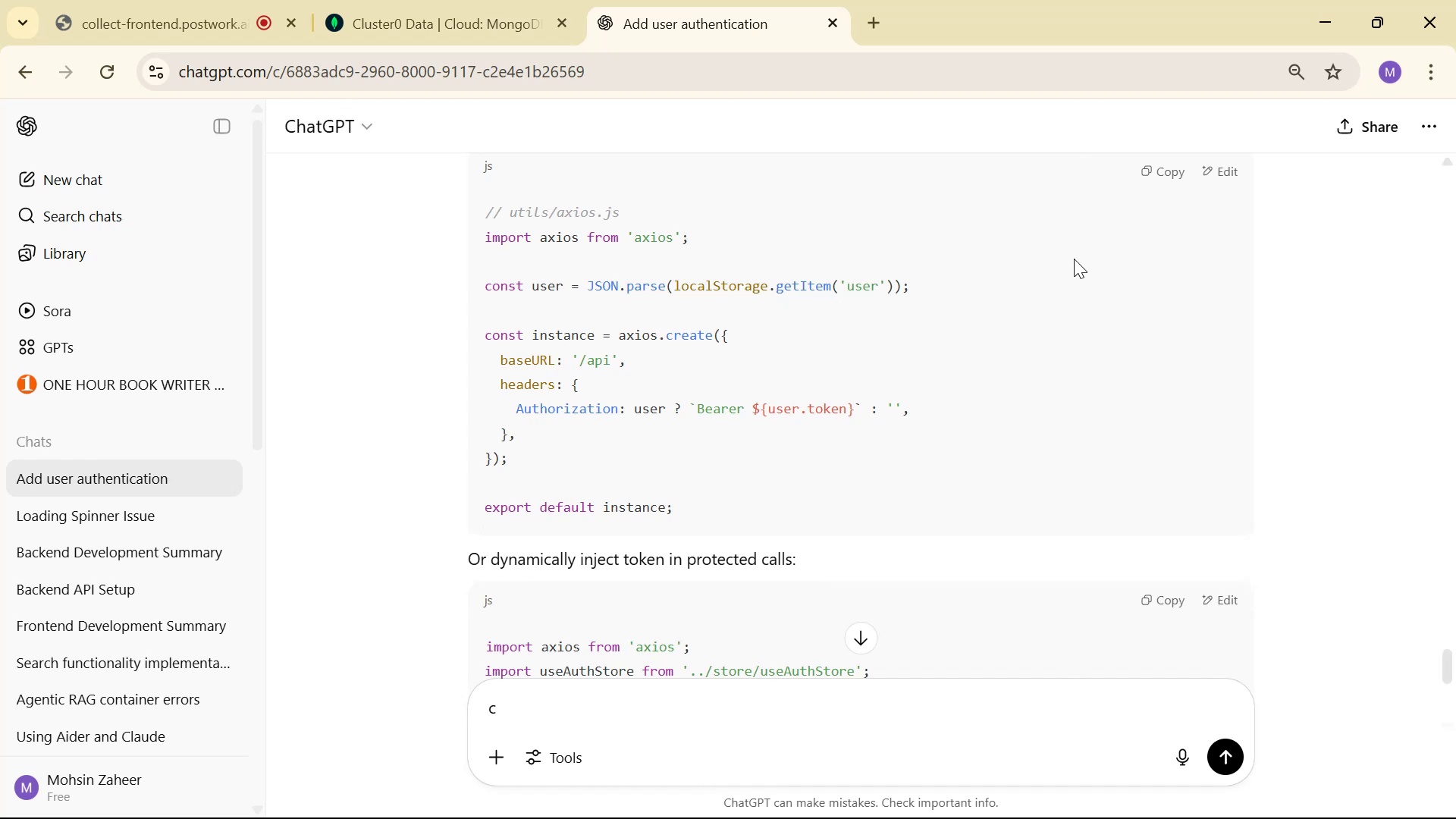 
left_click([116, 82])
 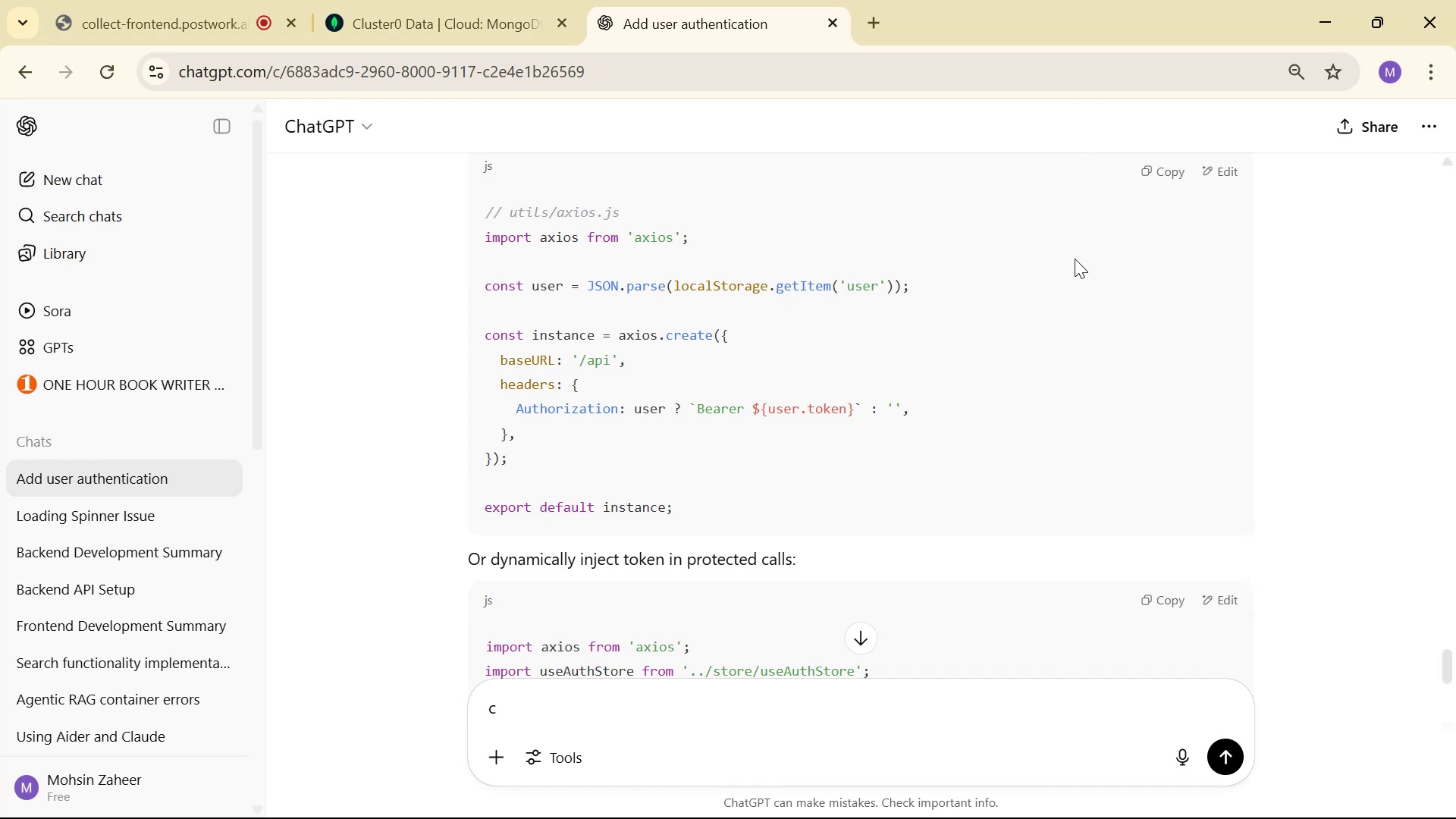 
key(Control+V)
 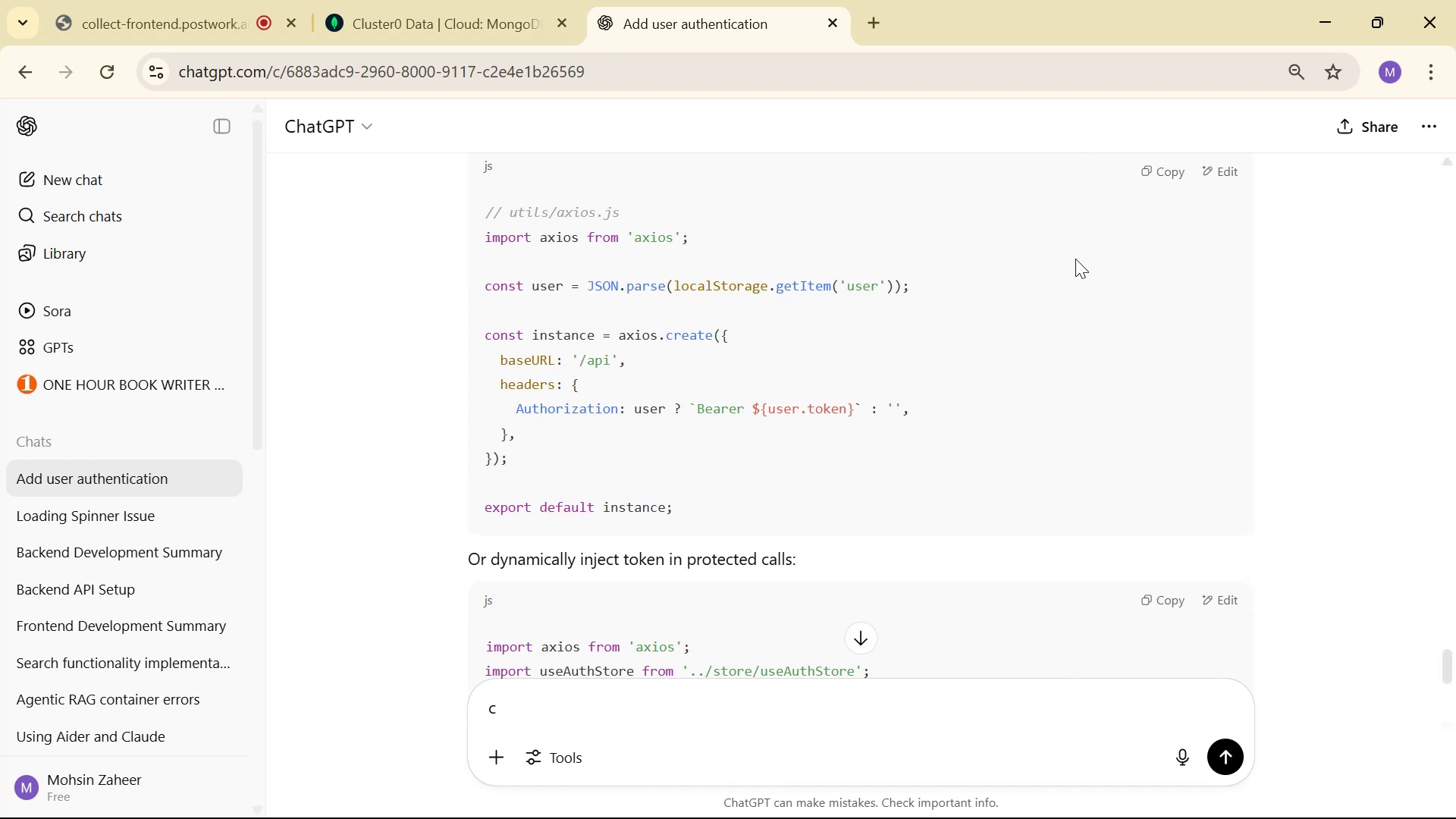 
key(Enter)
 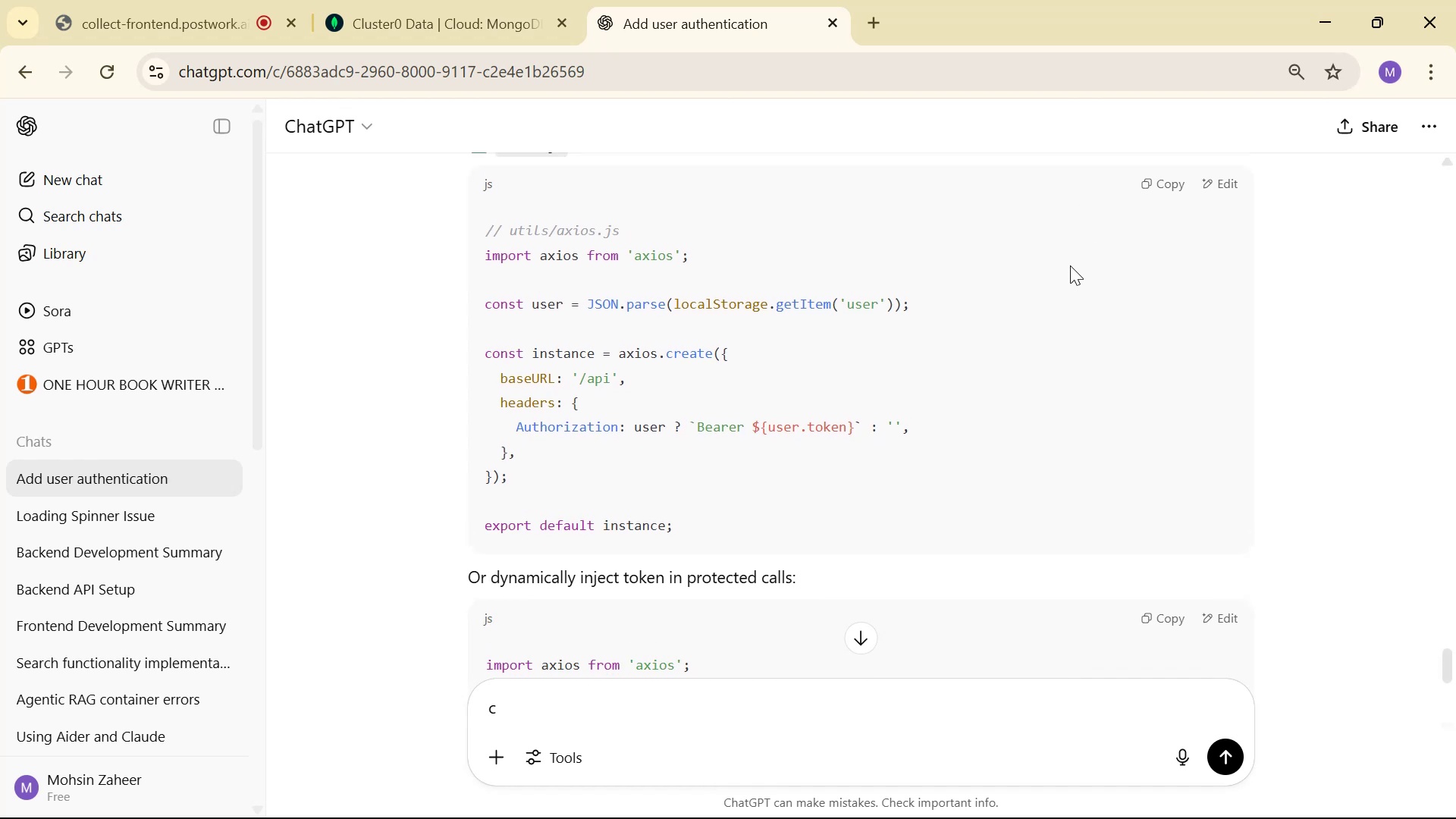 
key(Alt+AltLeft)
 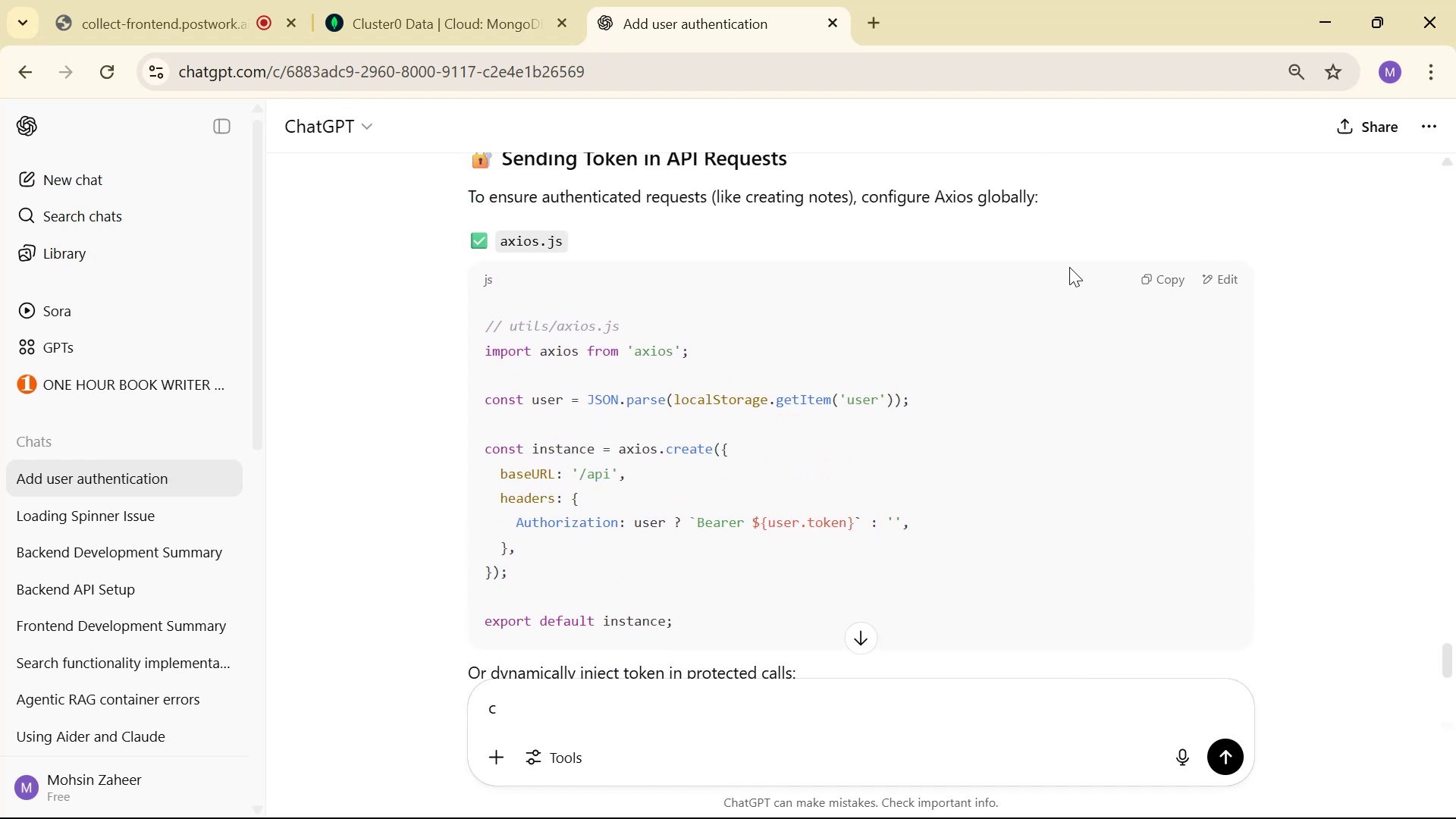 
key(Alt+Tab)
 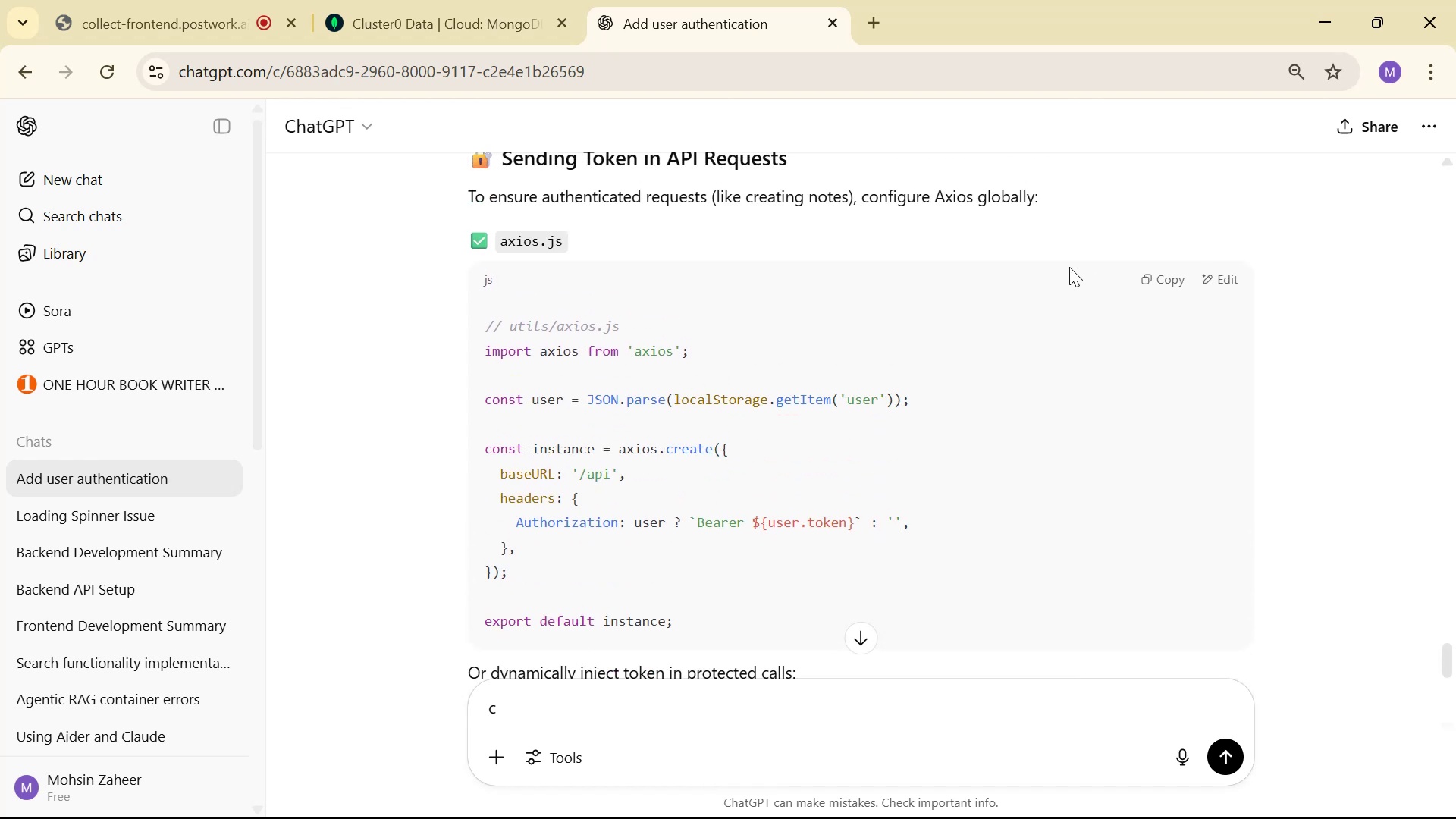 
scroll: coordinate [1247, 497], scroll_direction: down, amount: 1.0
 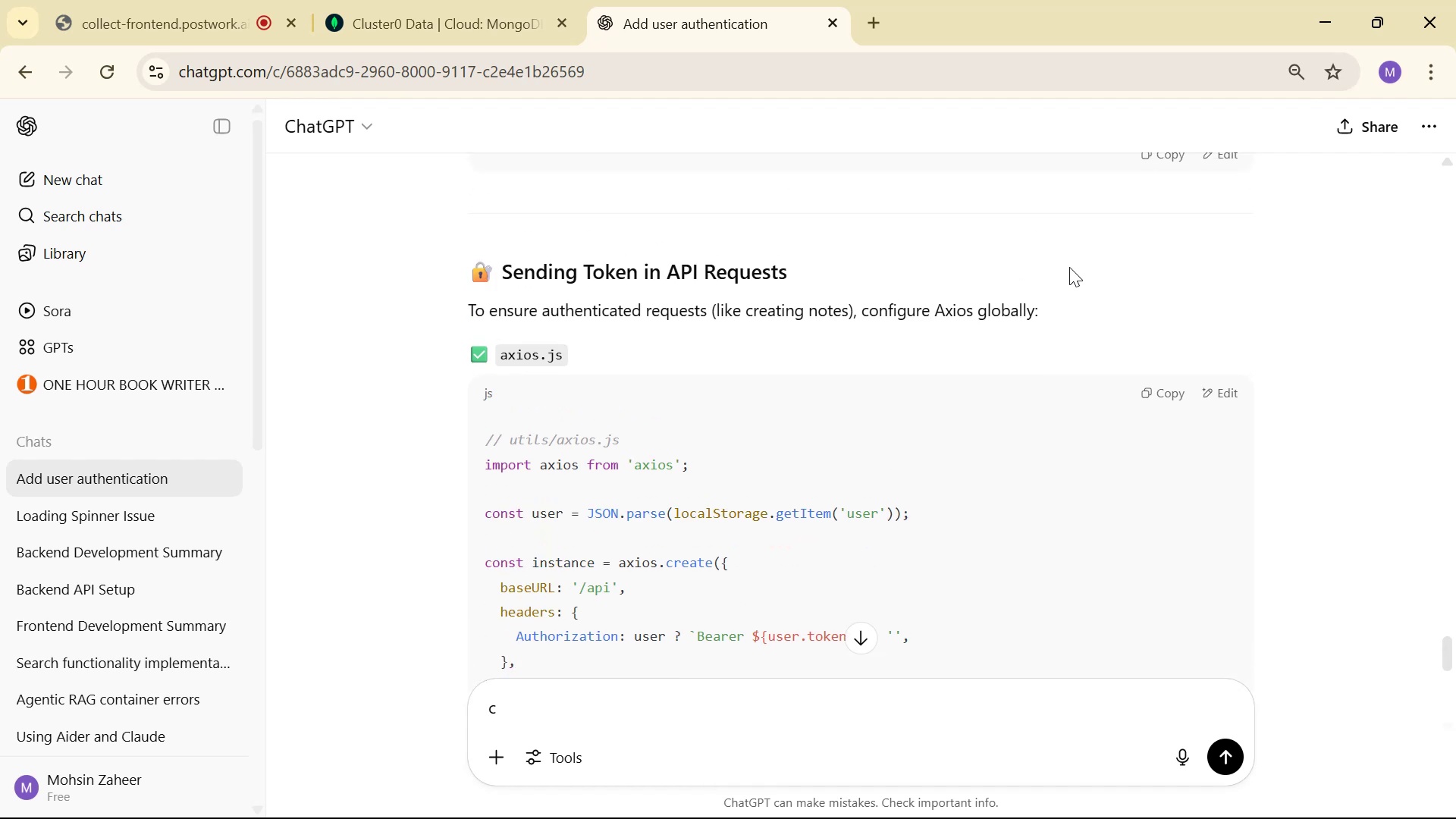 
left_click([1159, 263])
 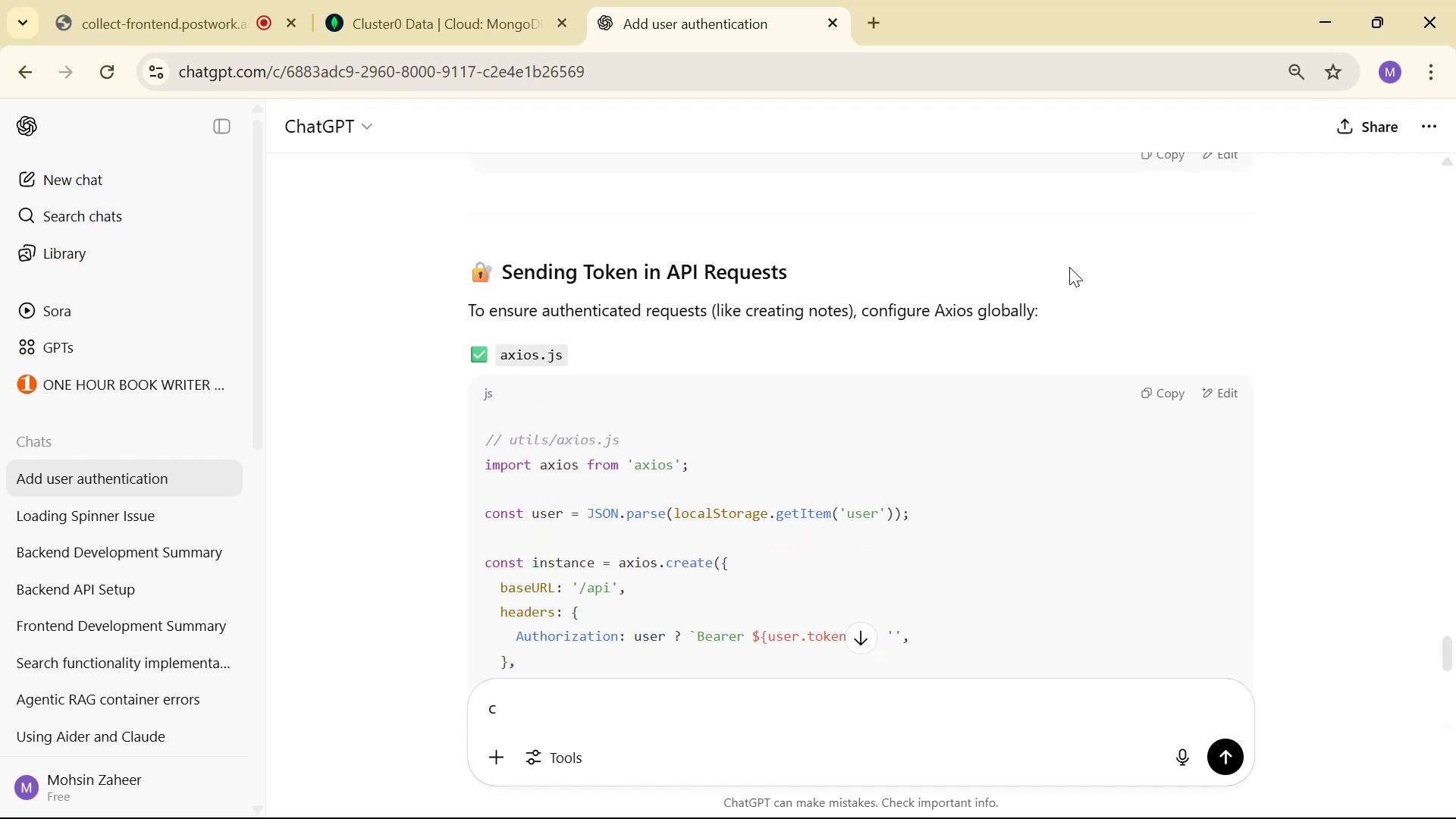 
key(Alt+AltLeft)
 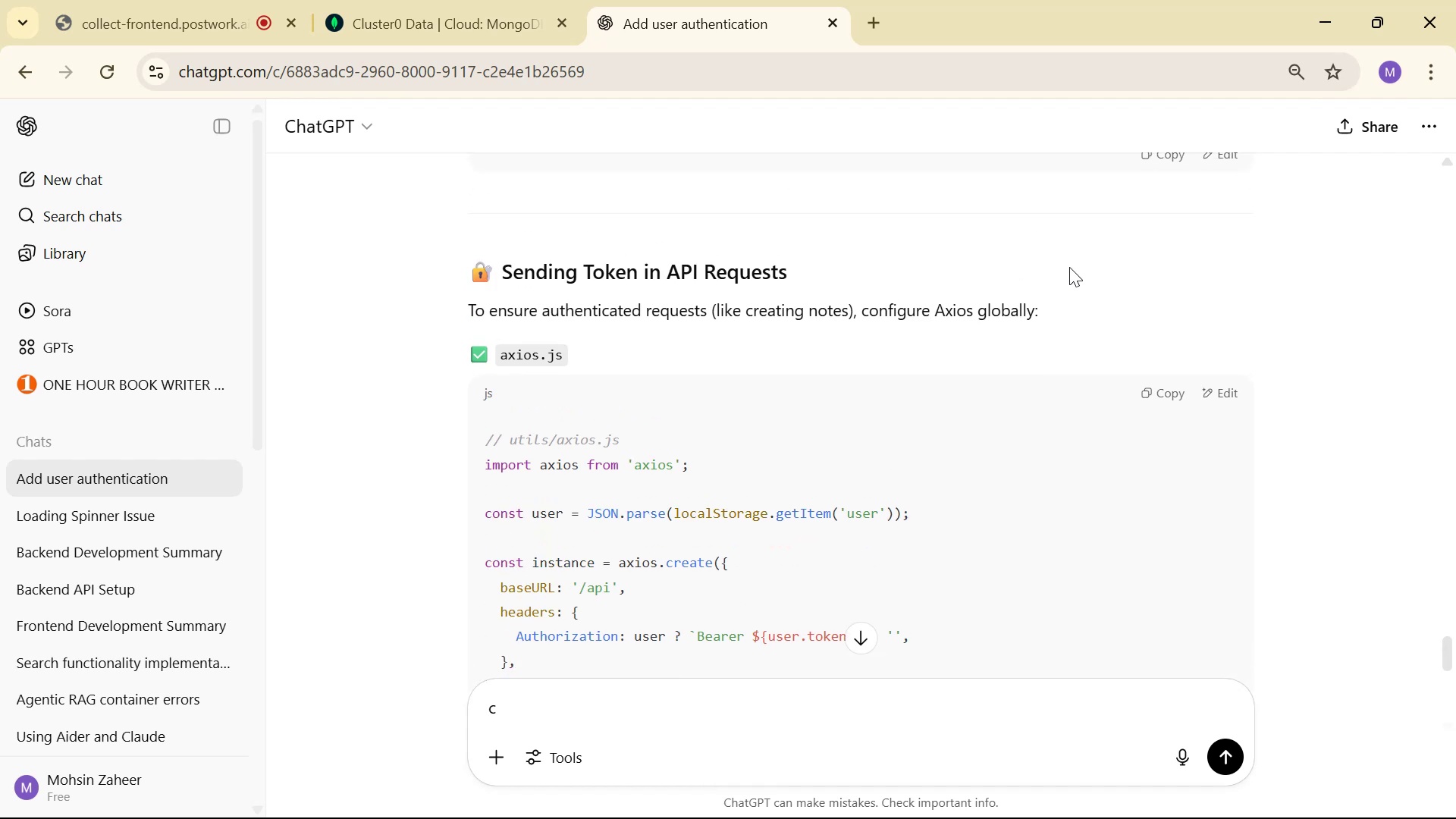 
key(Alt+Tab)
 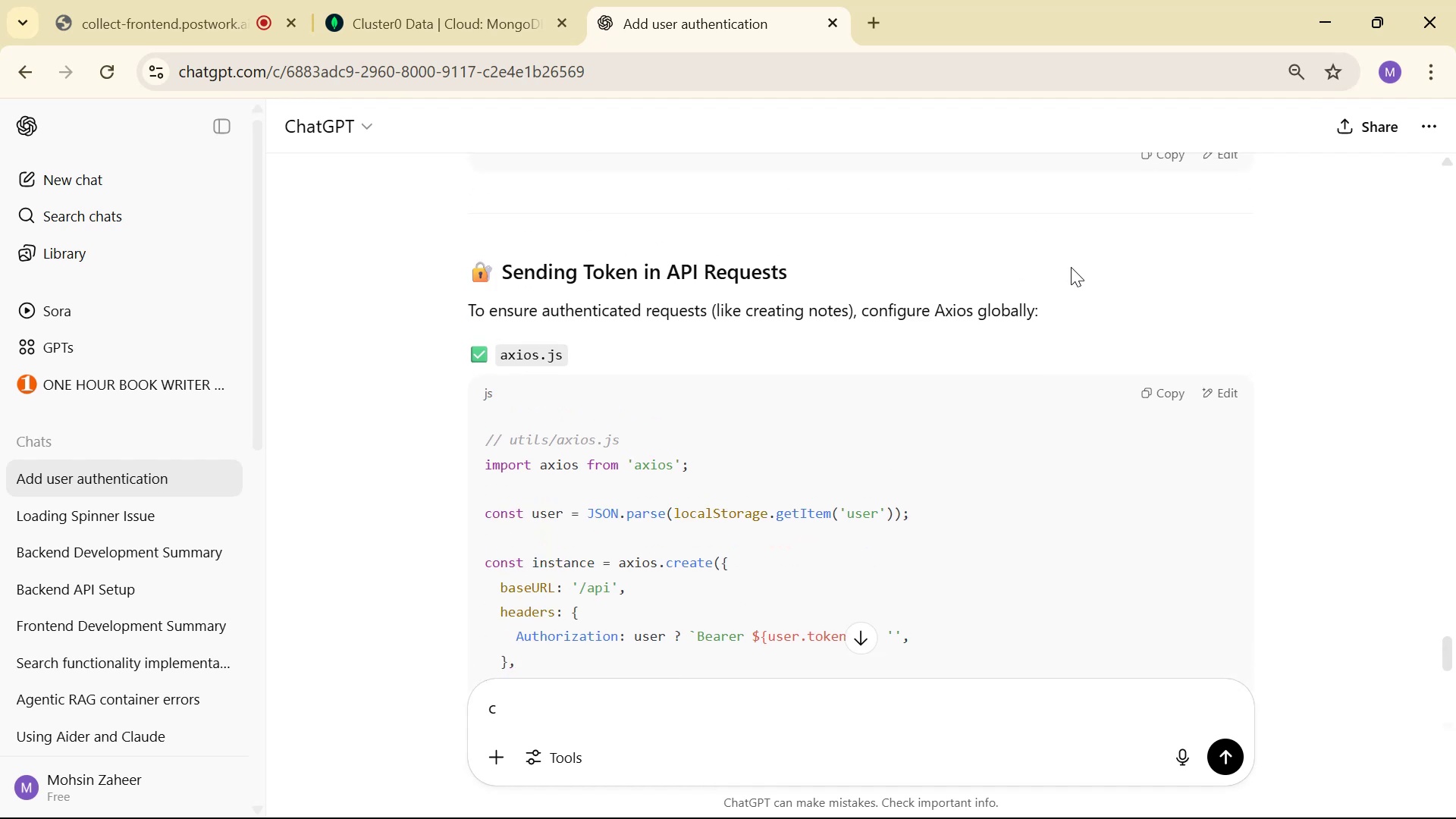 
key(Control+V)
 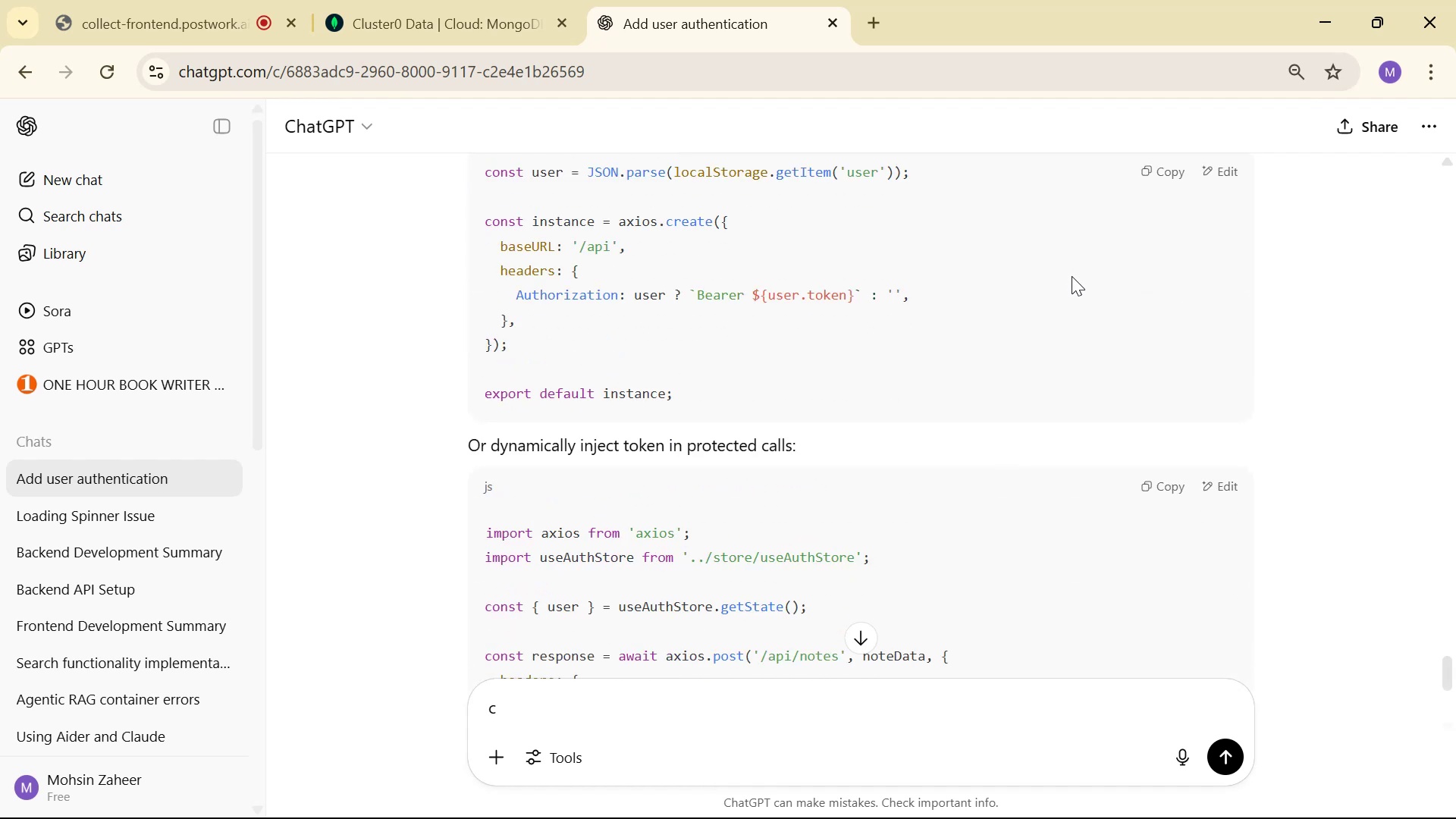 
scroll: coordinate [965, 424], scroll_direction: up, amount: 11.0
 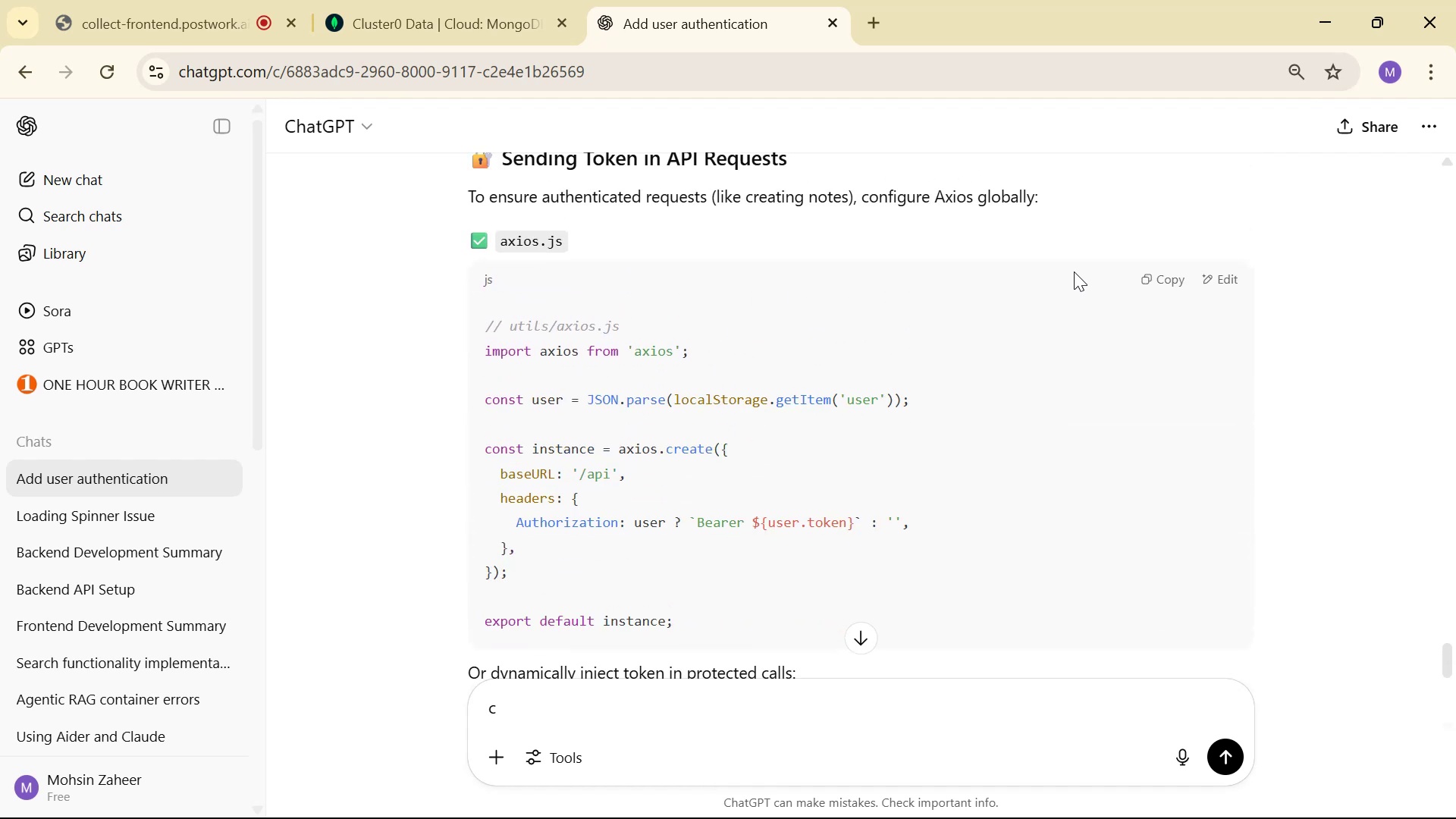 
left_click_drag(start_coordinate=[452, 102], to_coordinate=[230, 102])
 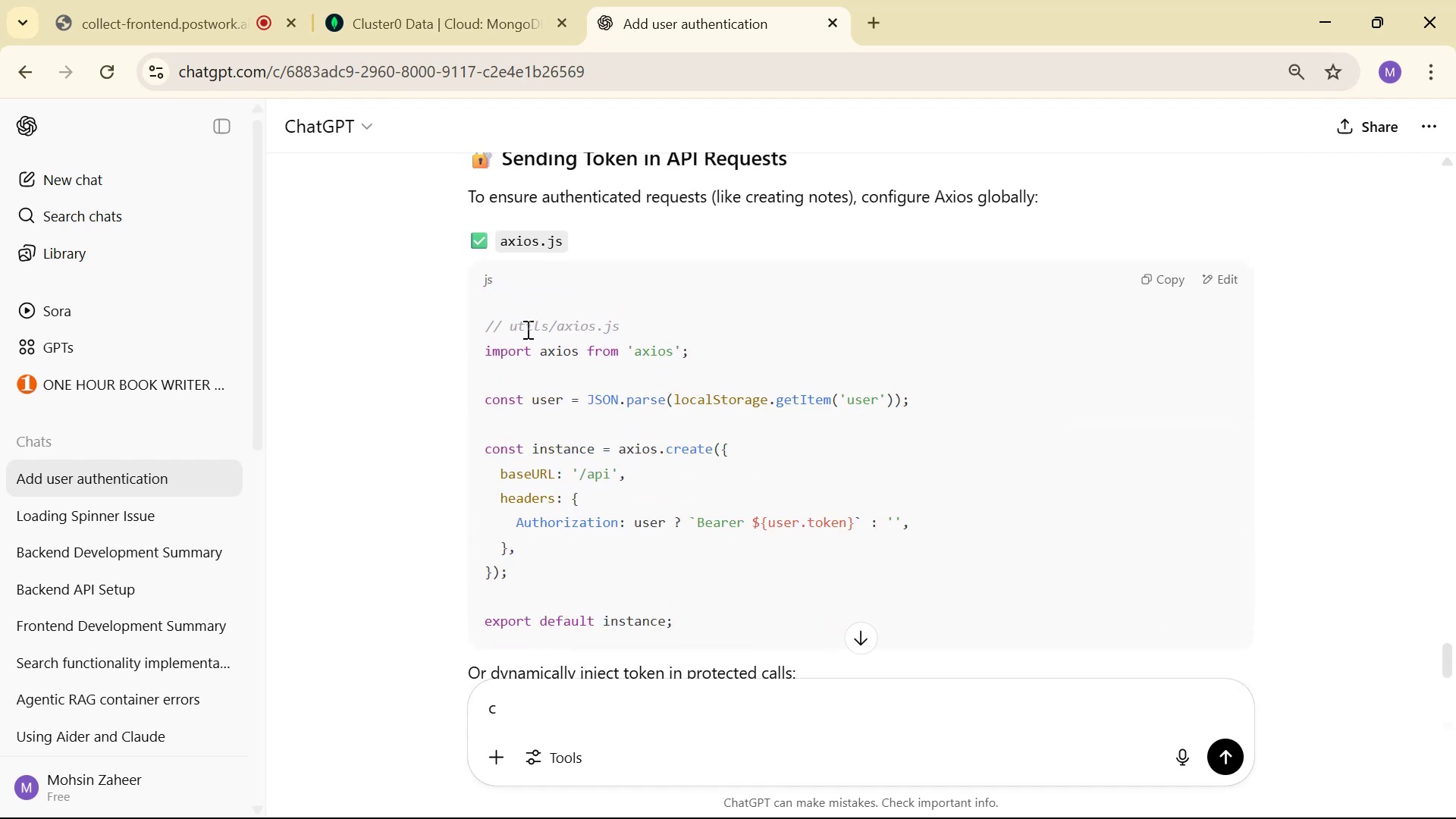 
key(Backspace)
 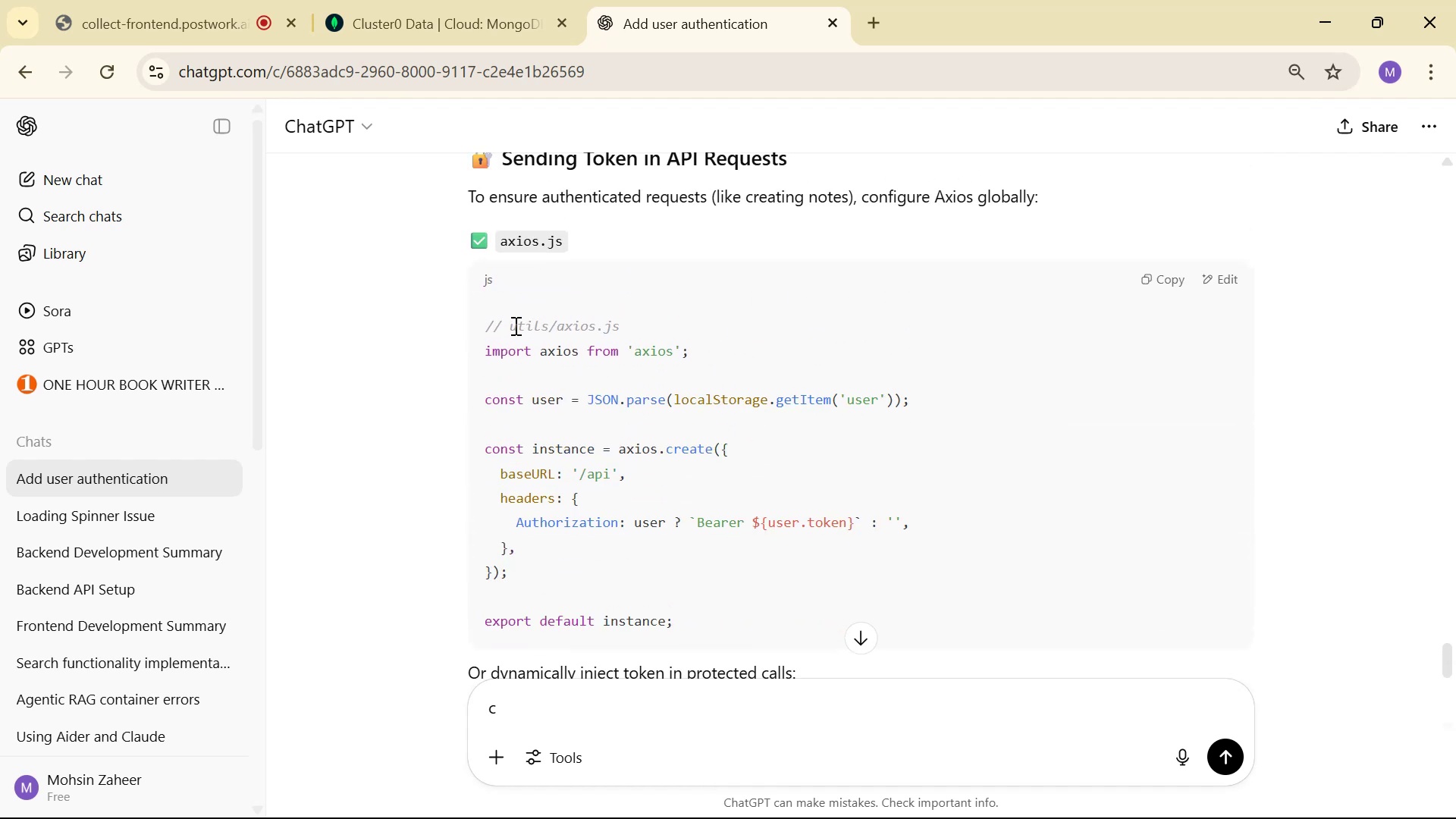 
key(ArrowDown)
 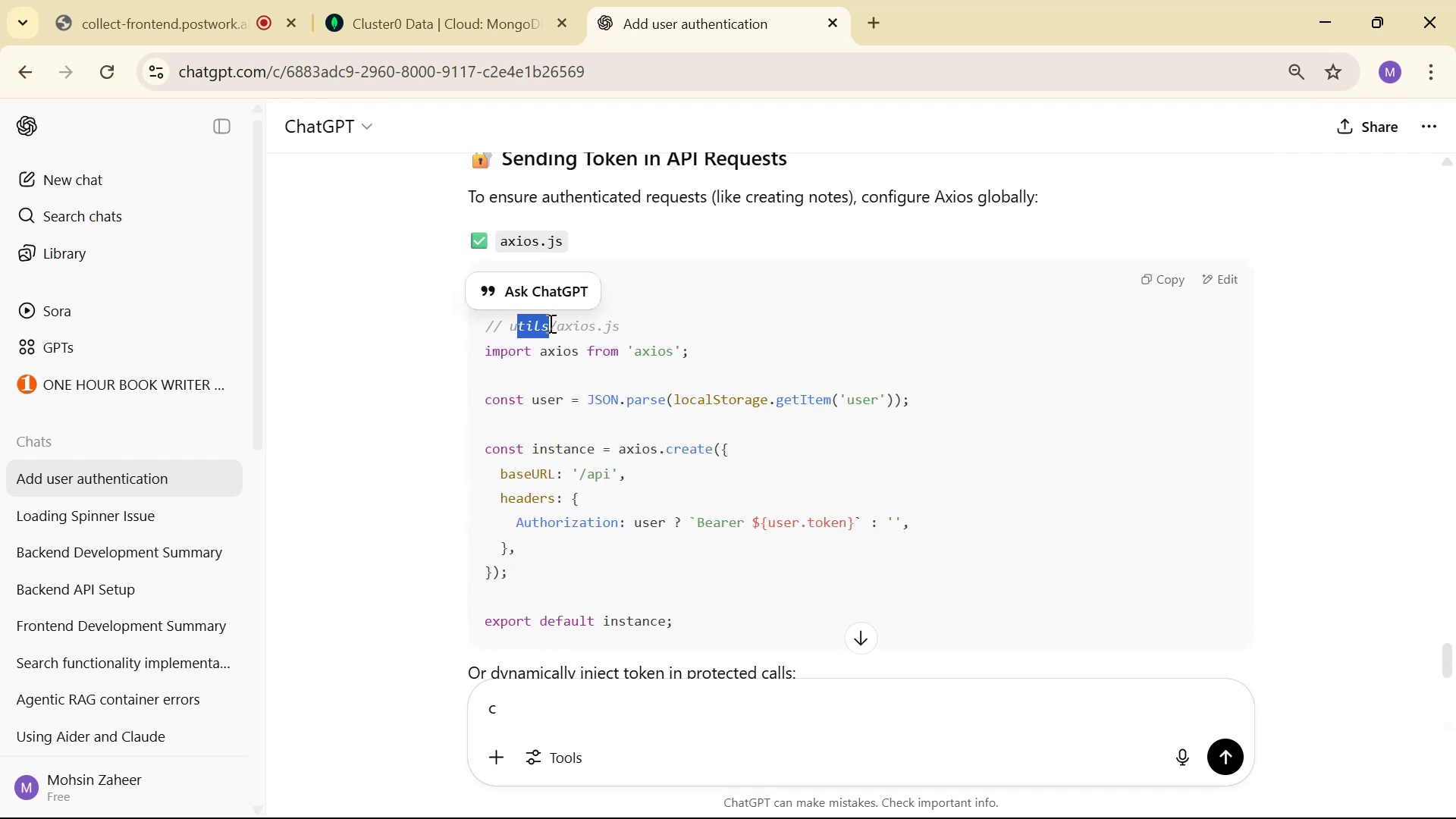 
key(Backspace)
 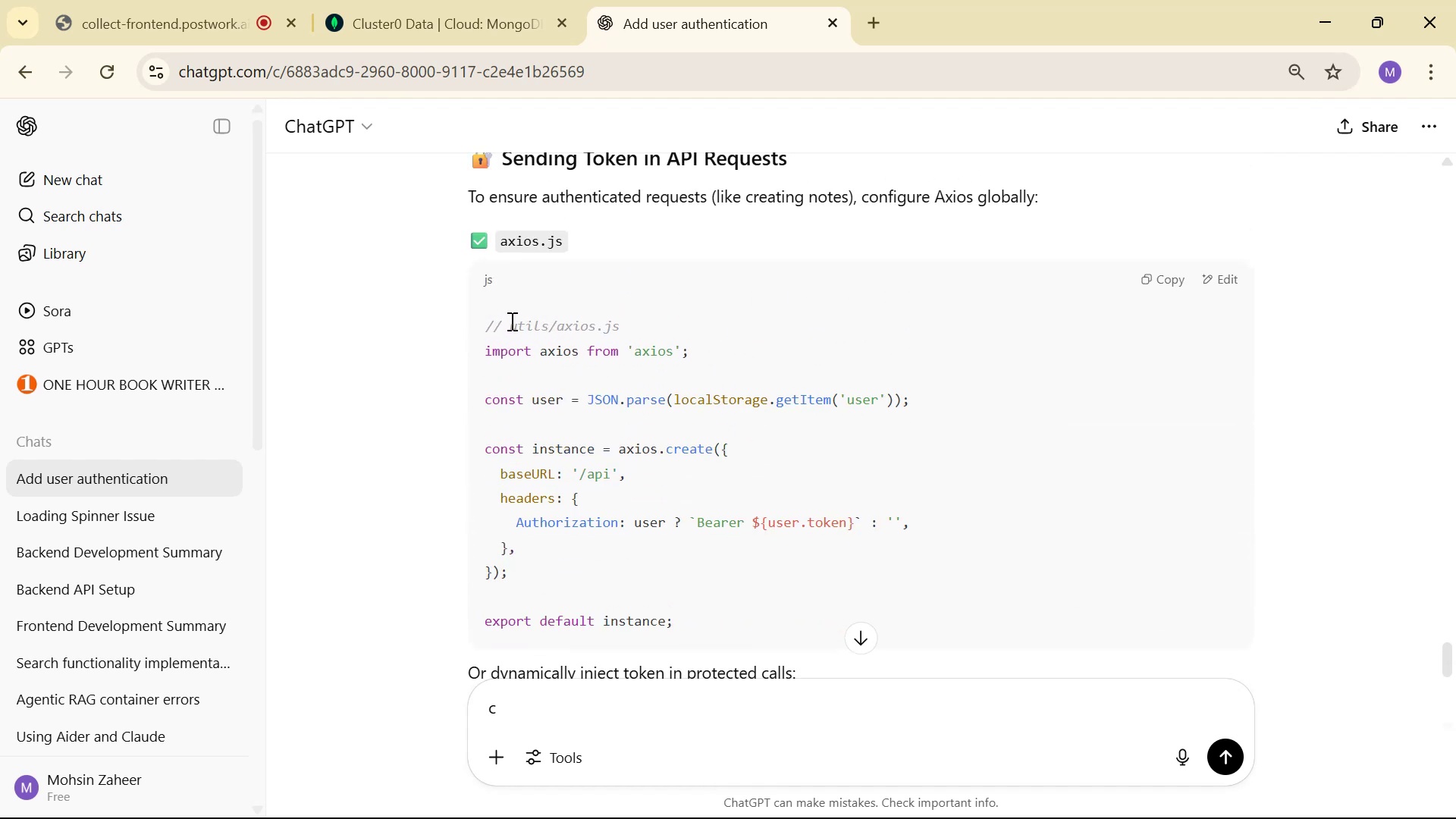 
left_click([625, 135])
 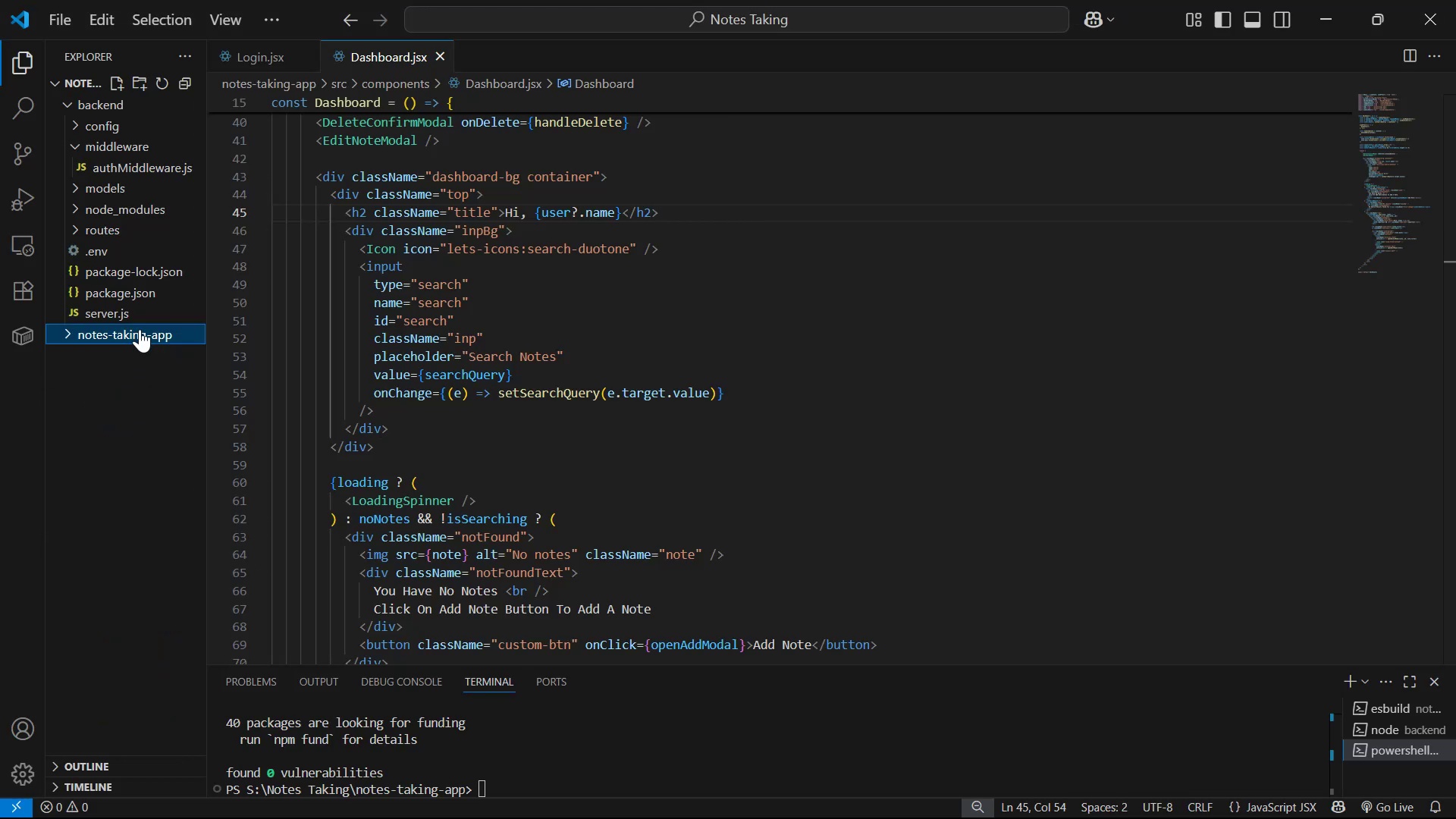 
left_click_drag(start_coordinate=[766, 177], to_coordinate=[795, 300])
 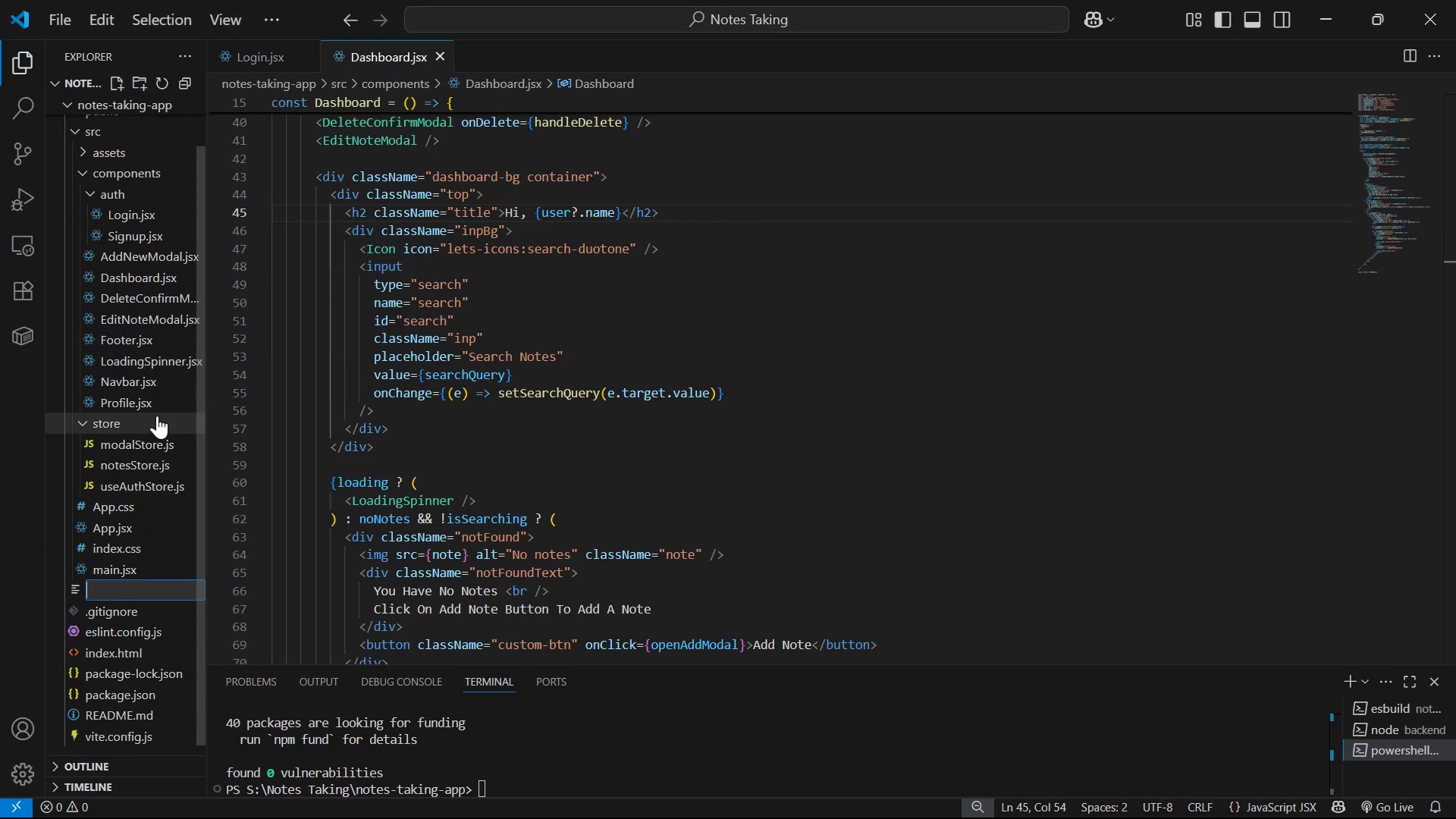 
left_click([987, 277])
 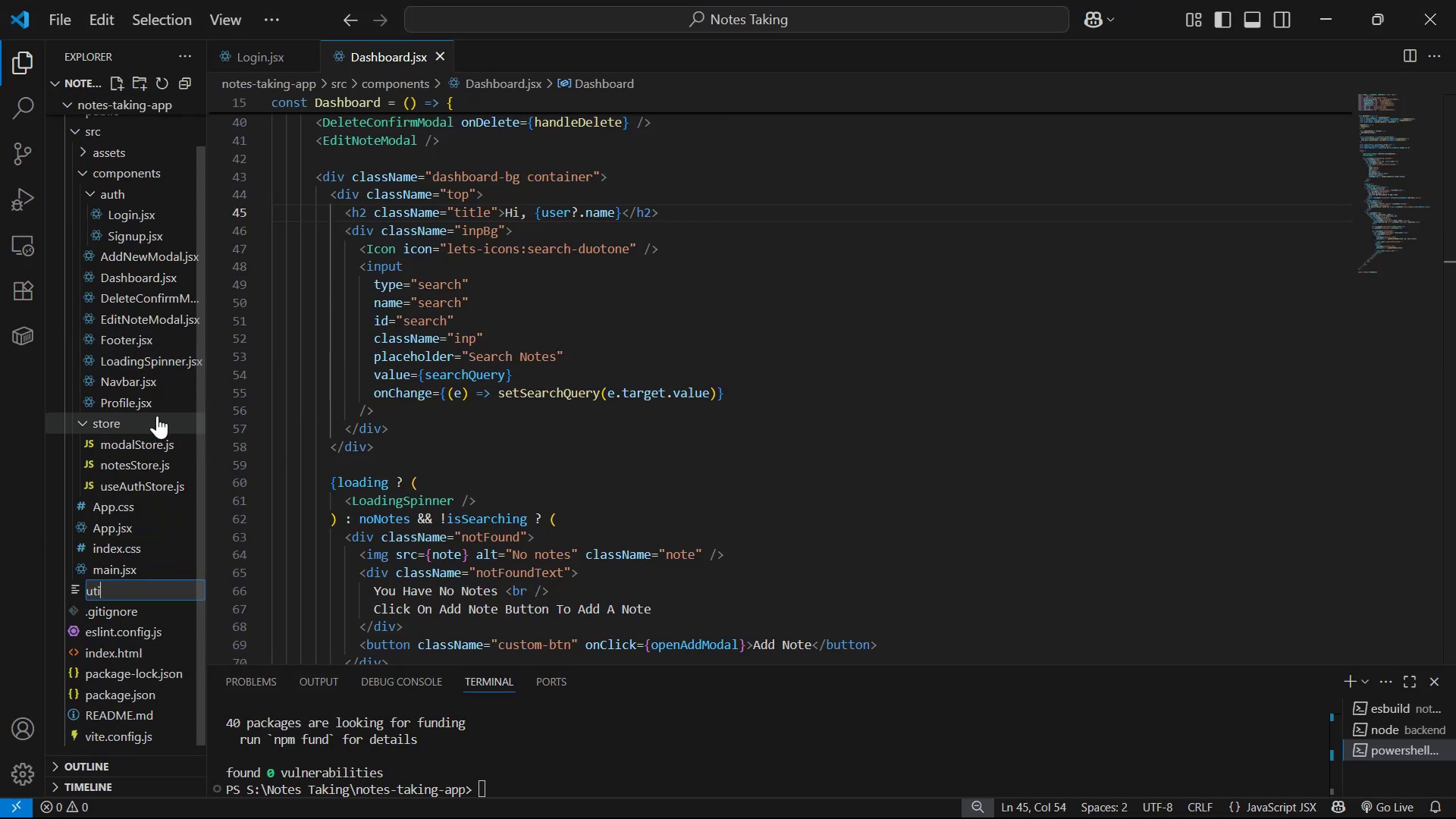 
scroll: coordinate [773, 214], scroll_direction: down, amount: 1.0
 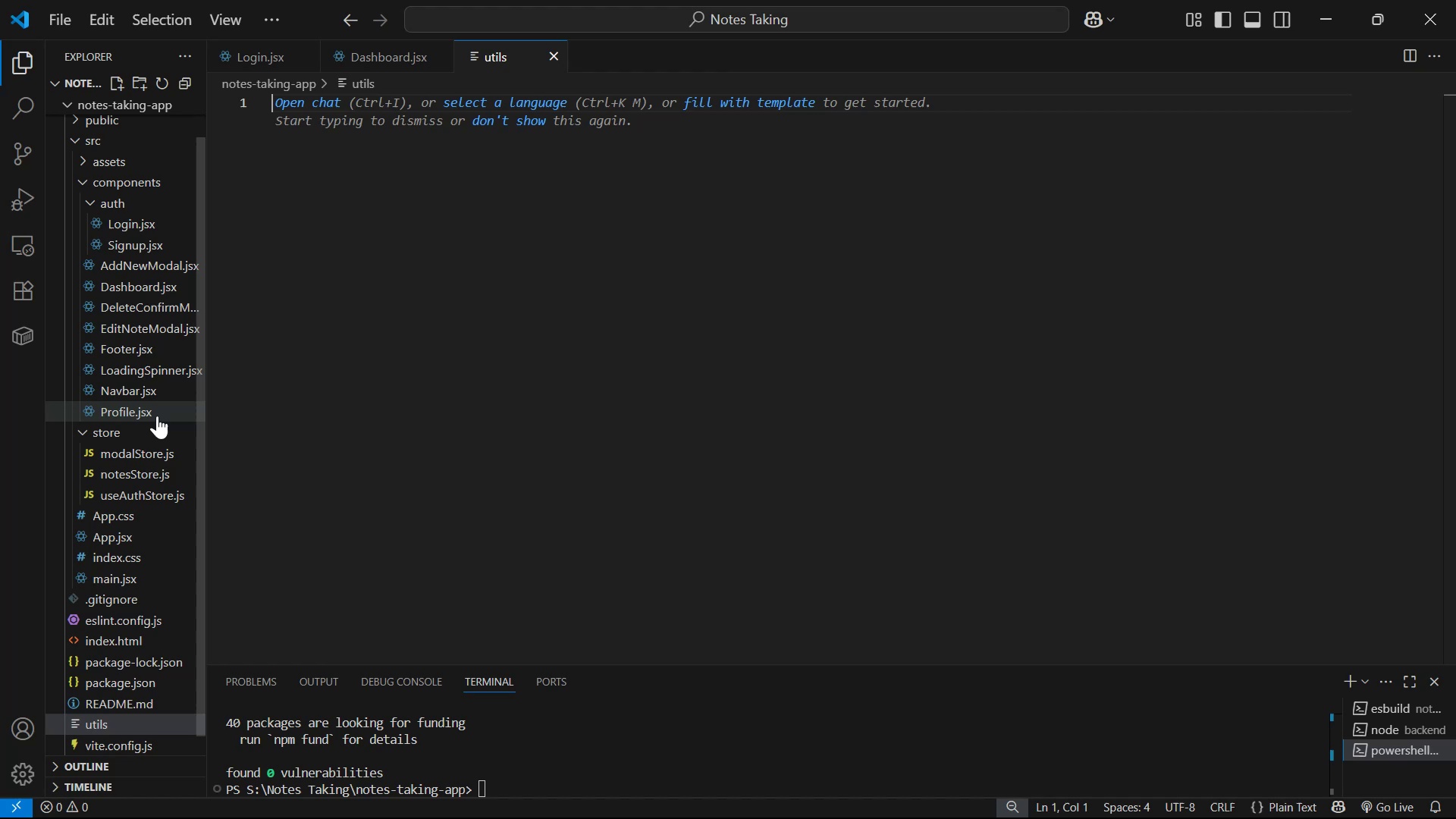 
left_click_drag(start_coordinate=[334, 189], to_coordinate=[502, 357])
 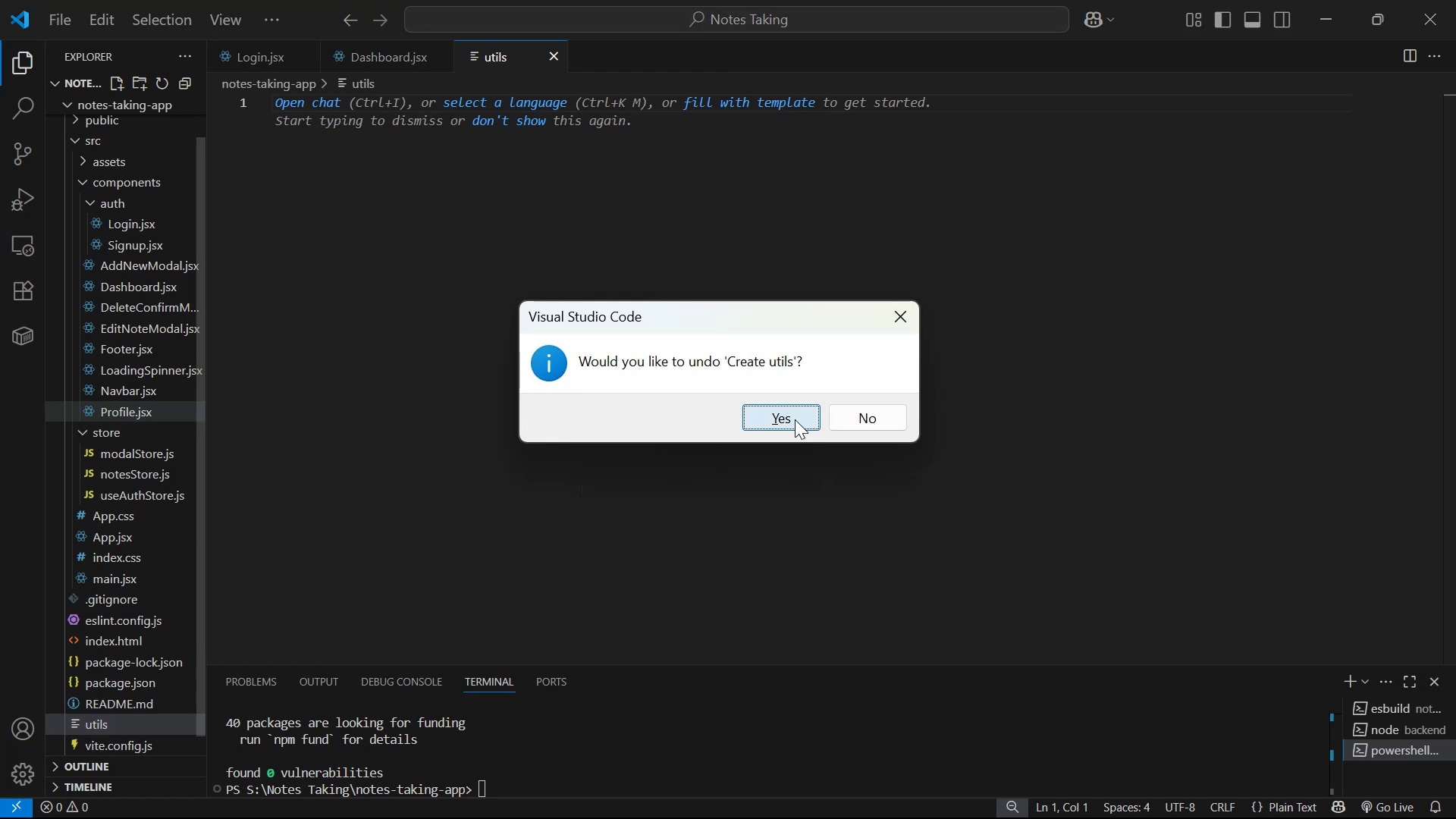 
left_click([502, 357])
 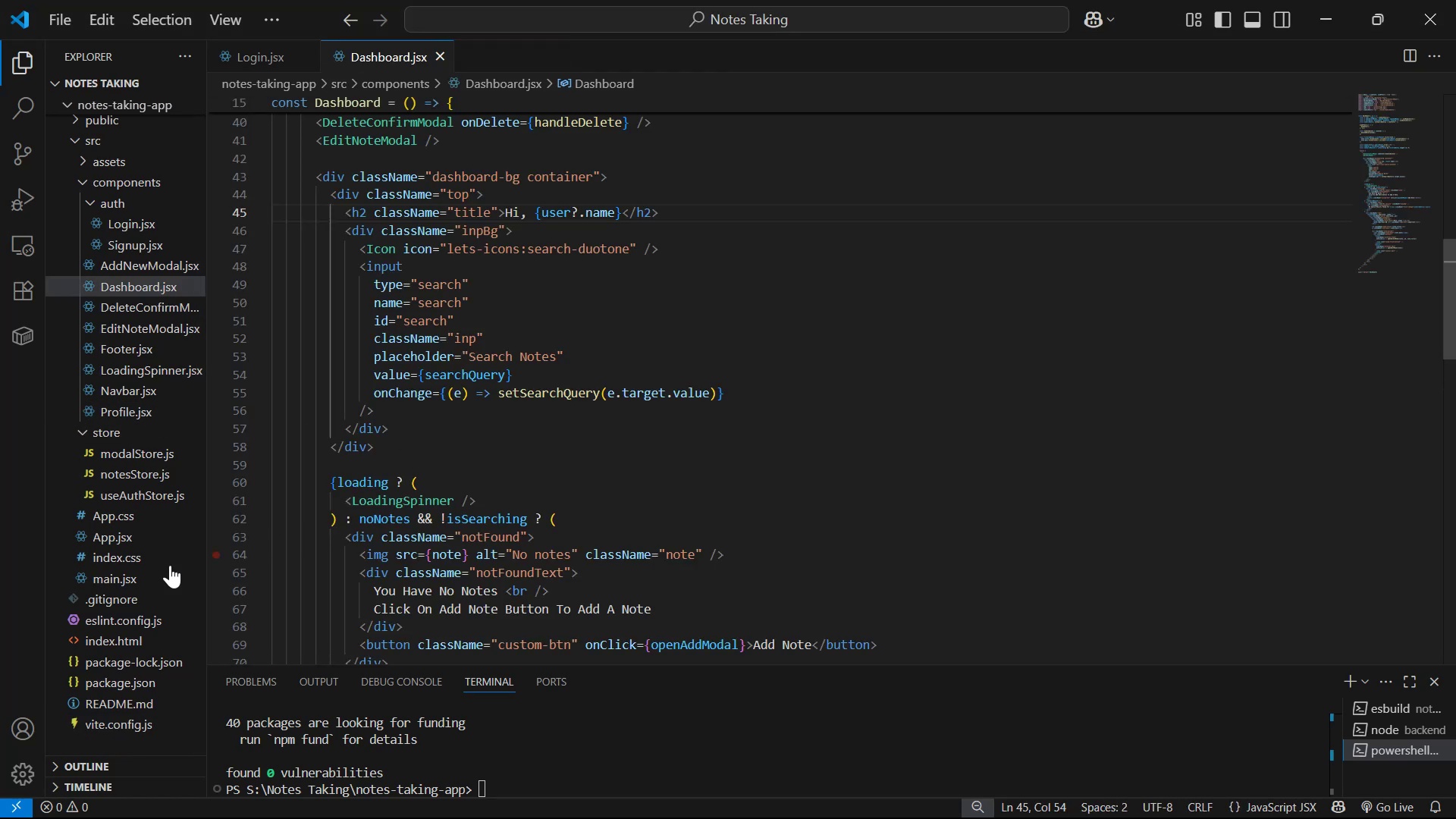 
scroll: coordinate [918, 263], scroll_direction: up, amount: 3.0
 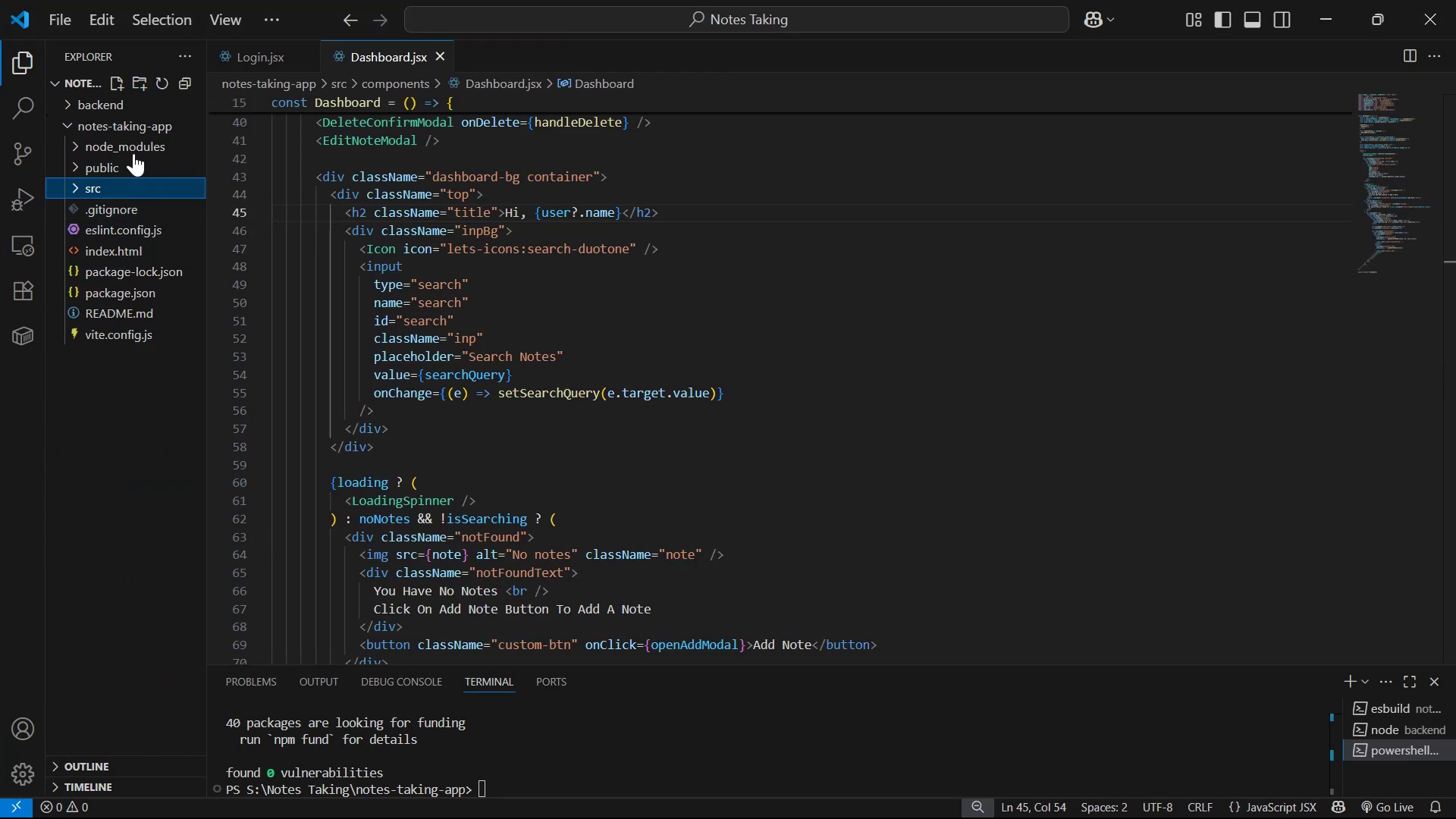 
left_click_drag(start_coordinate=[413, 123], to_coordinate=[446, 121])
 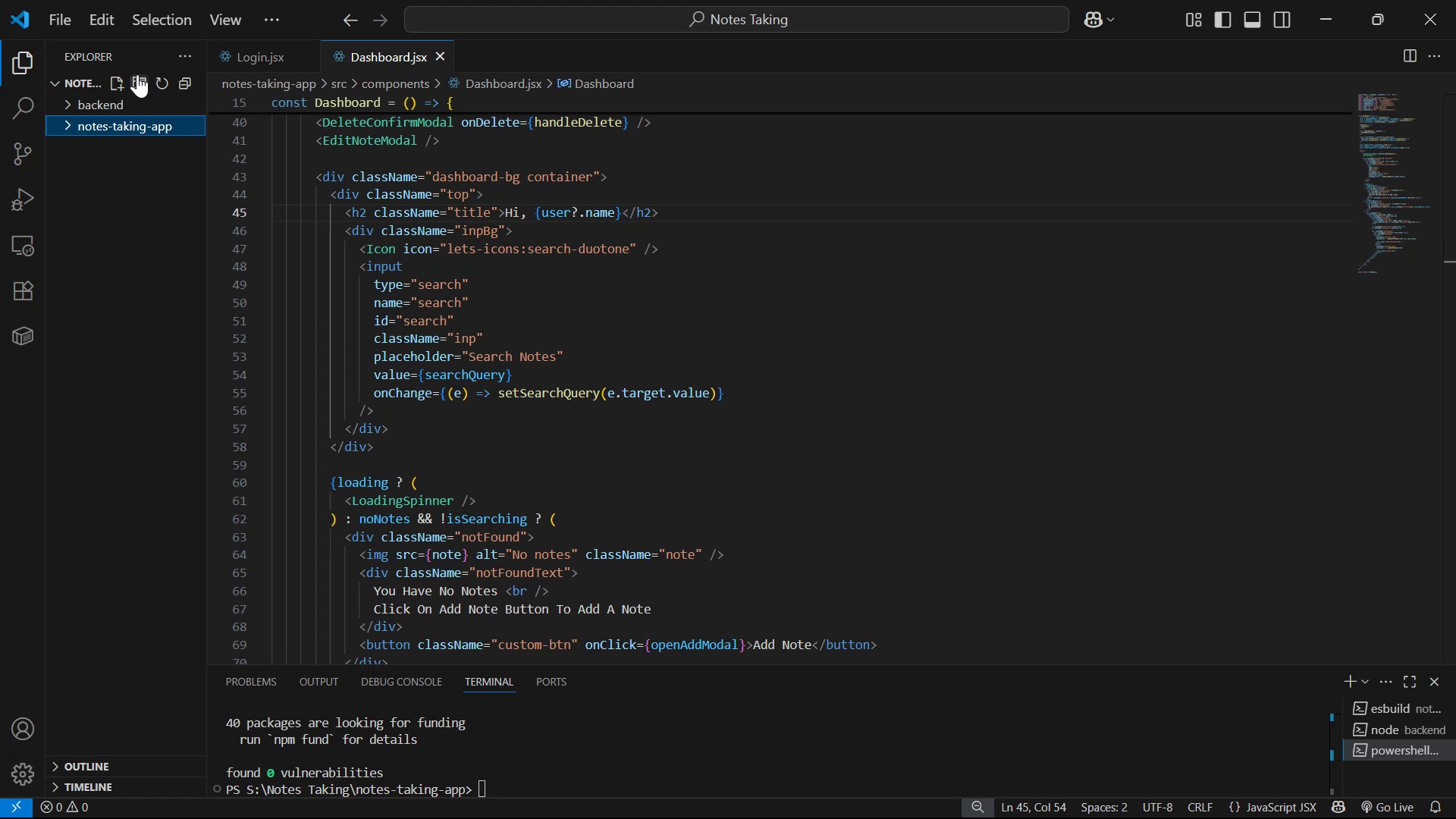 
key(Control+C)
 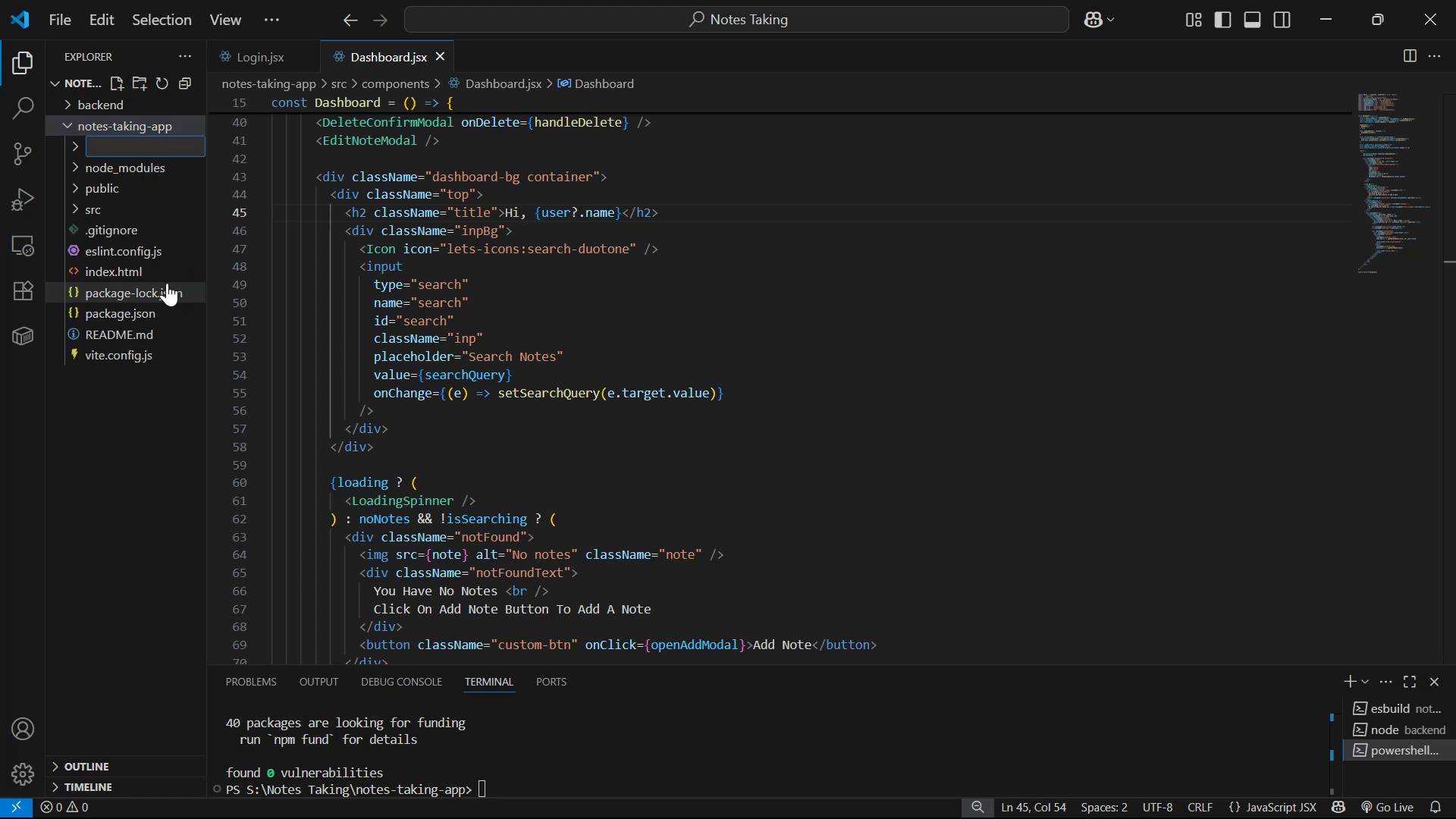 
left_click([711, 761])
 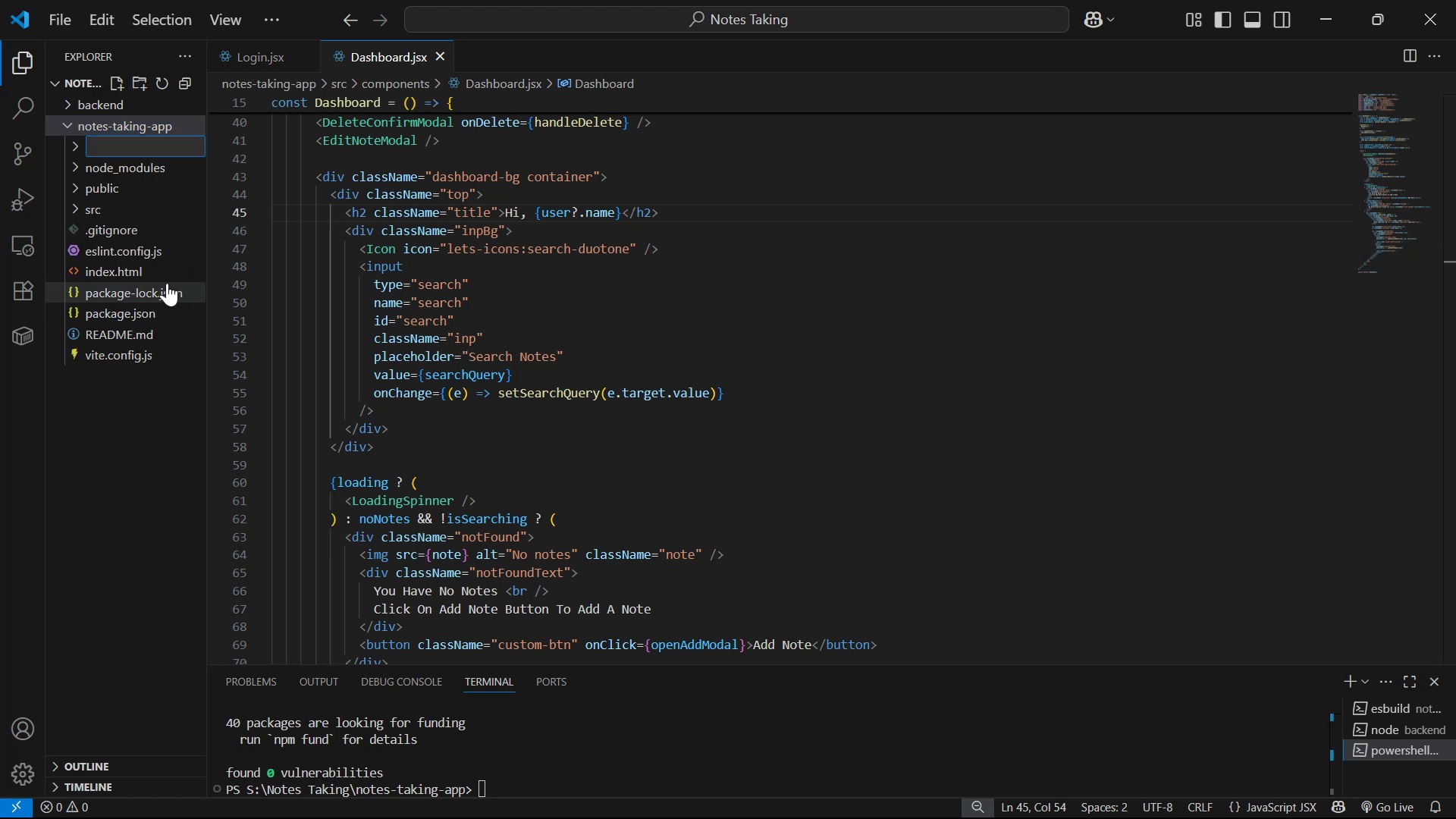 
type(cd ../f)
key(Tab)
type(ro)
key(Tab)
key(Backspace)
key(Backspace)
key(Backspace)
type(no)
key(Tab)
 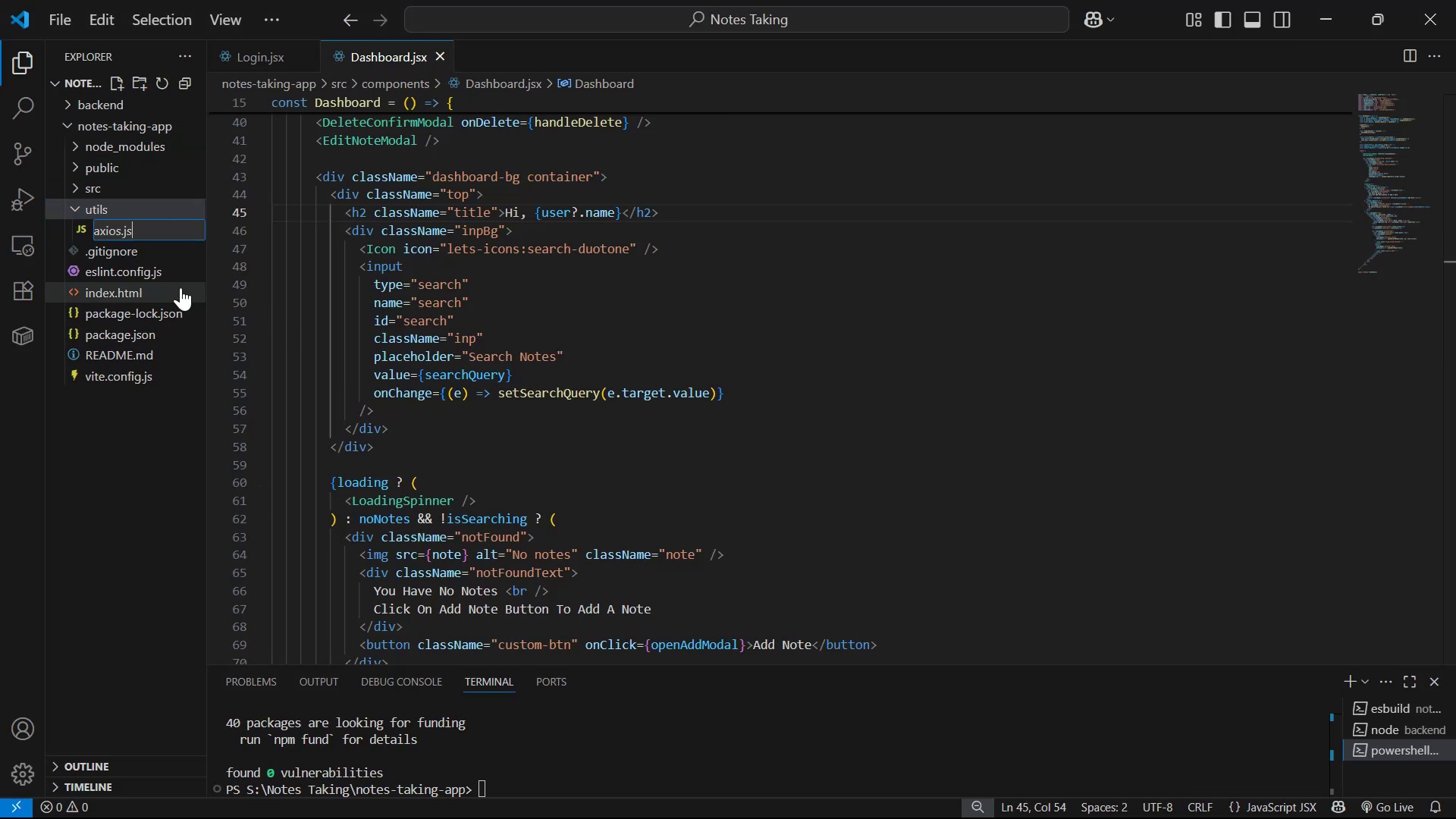 
key(Enter)
 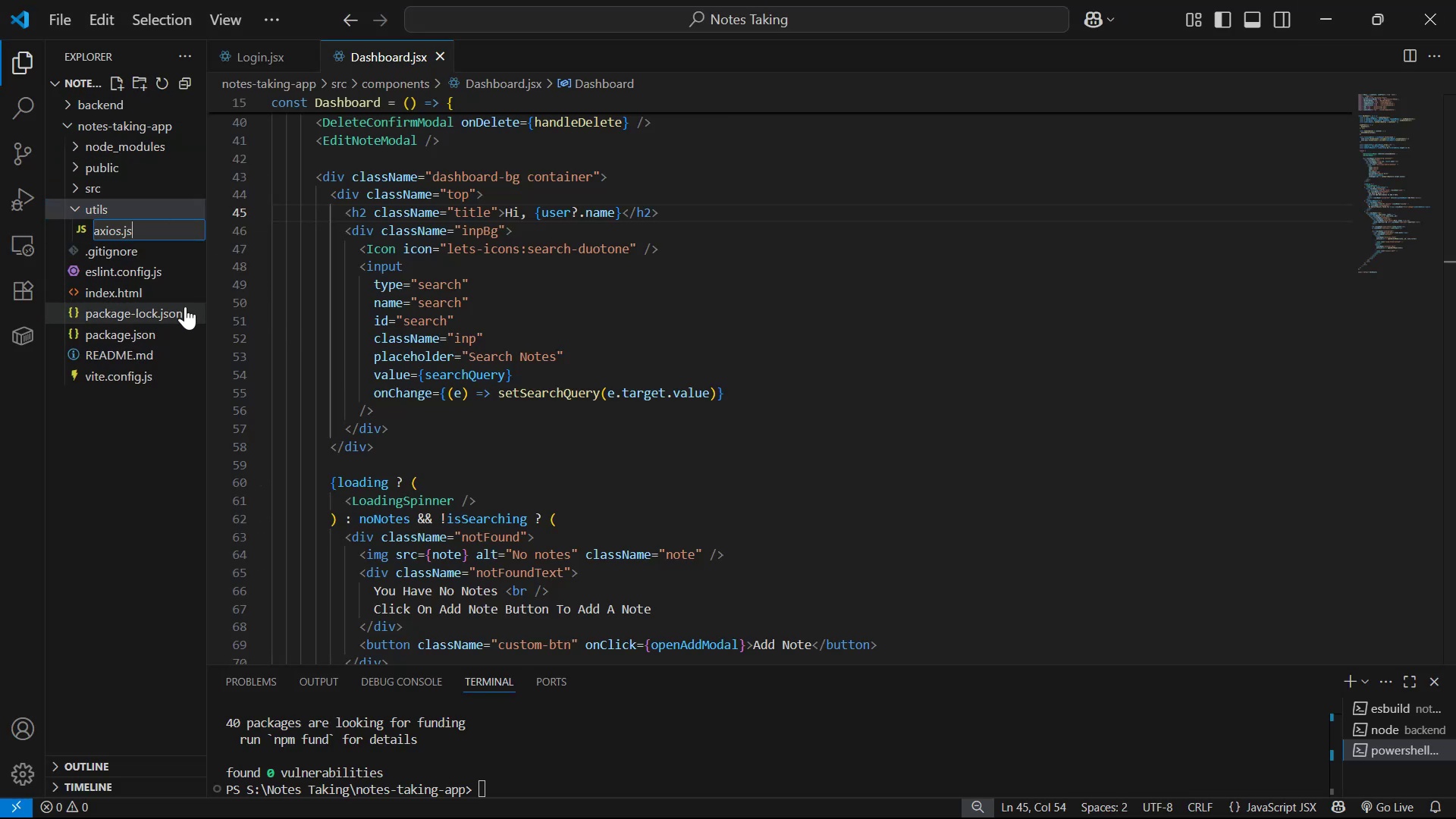 
hold_key(key=ControlLeft, duration=0.54)
 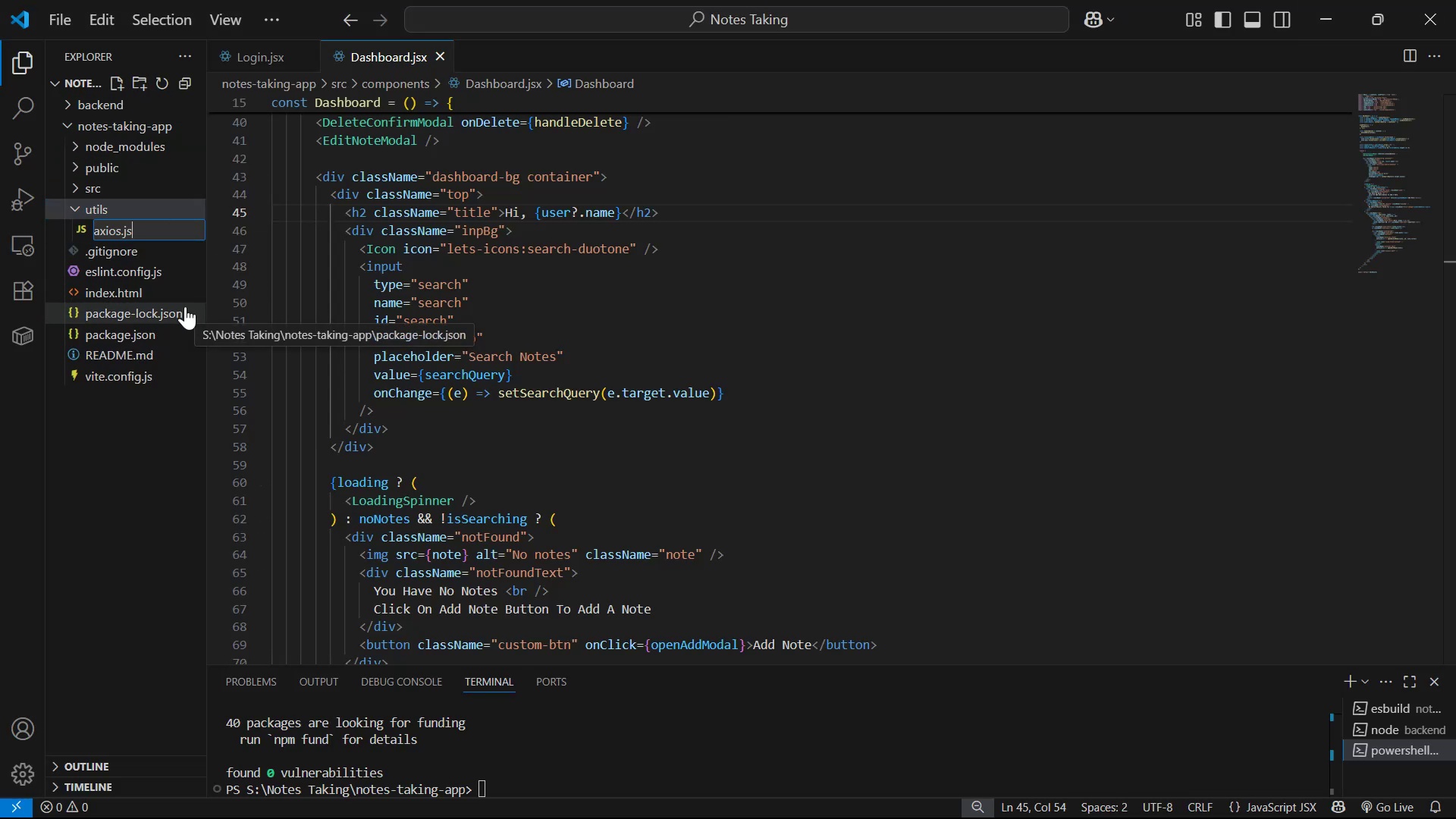 
type(npm i )
 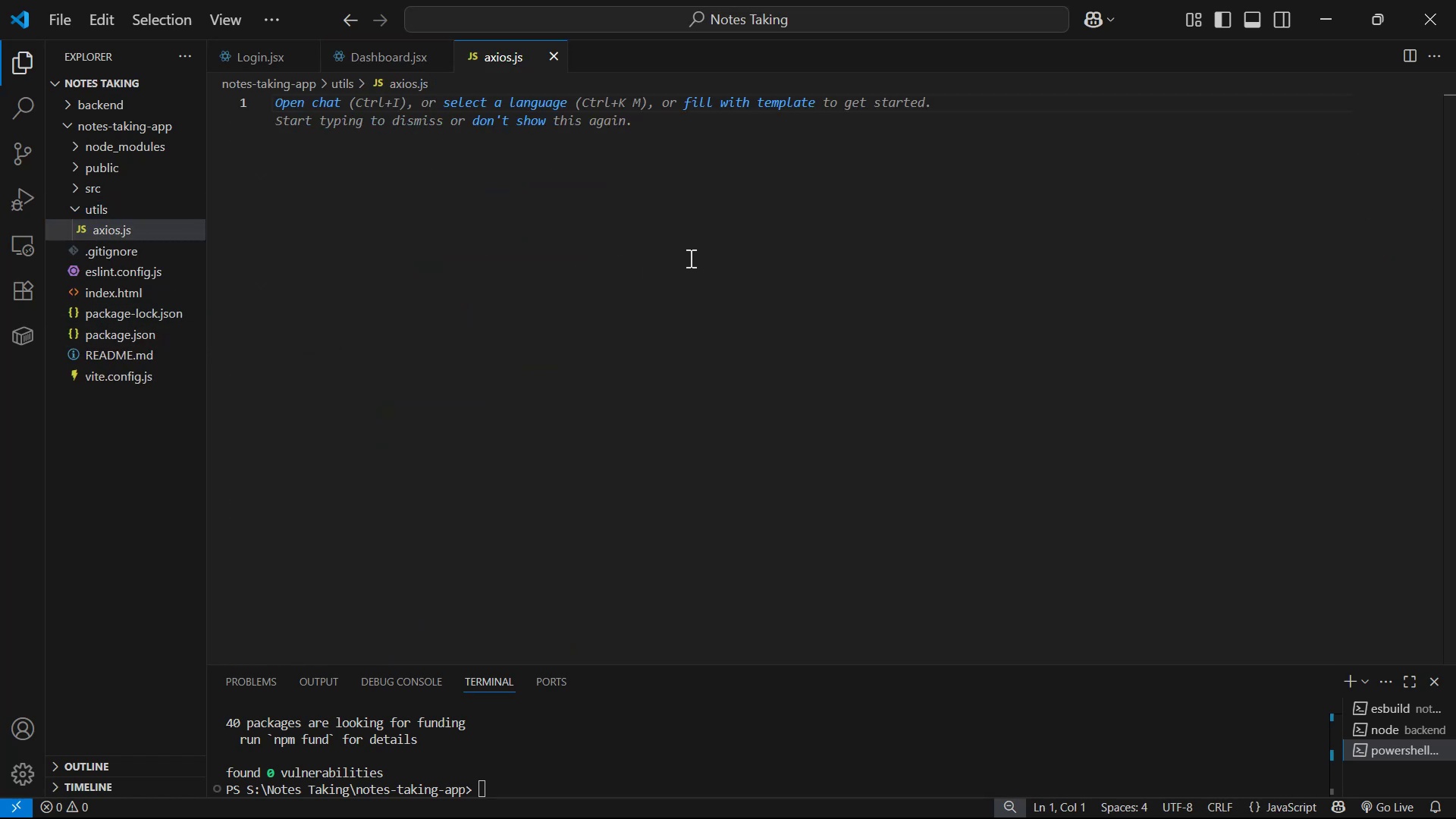 
key(Enter)
 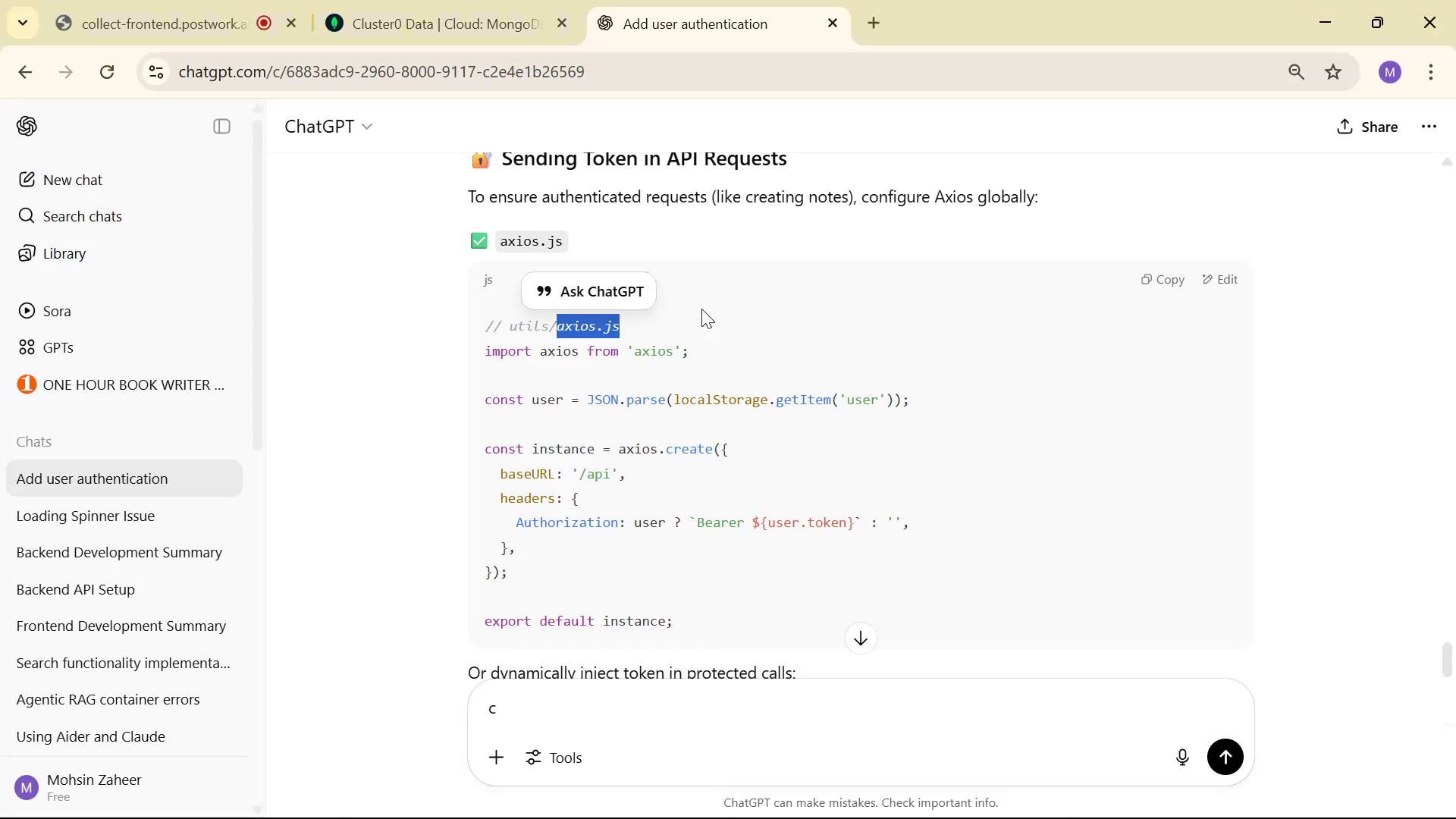 
wait(16.22)
 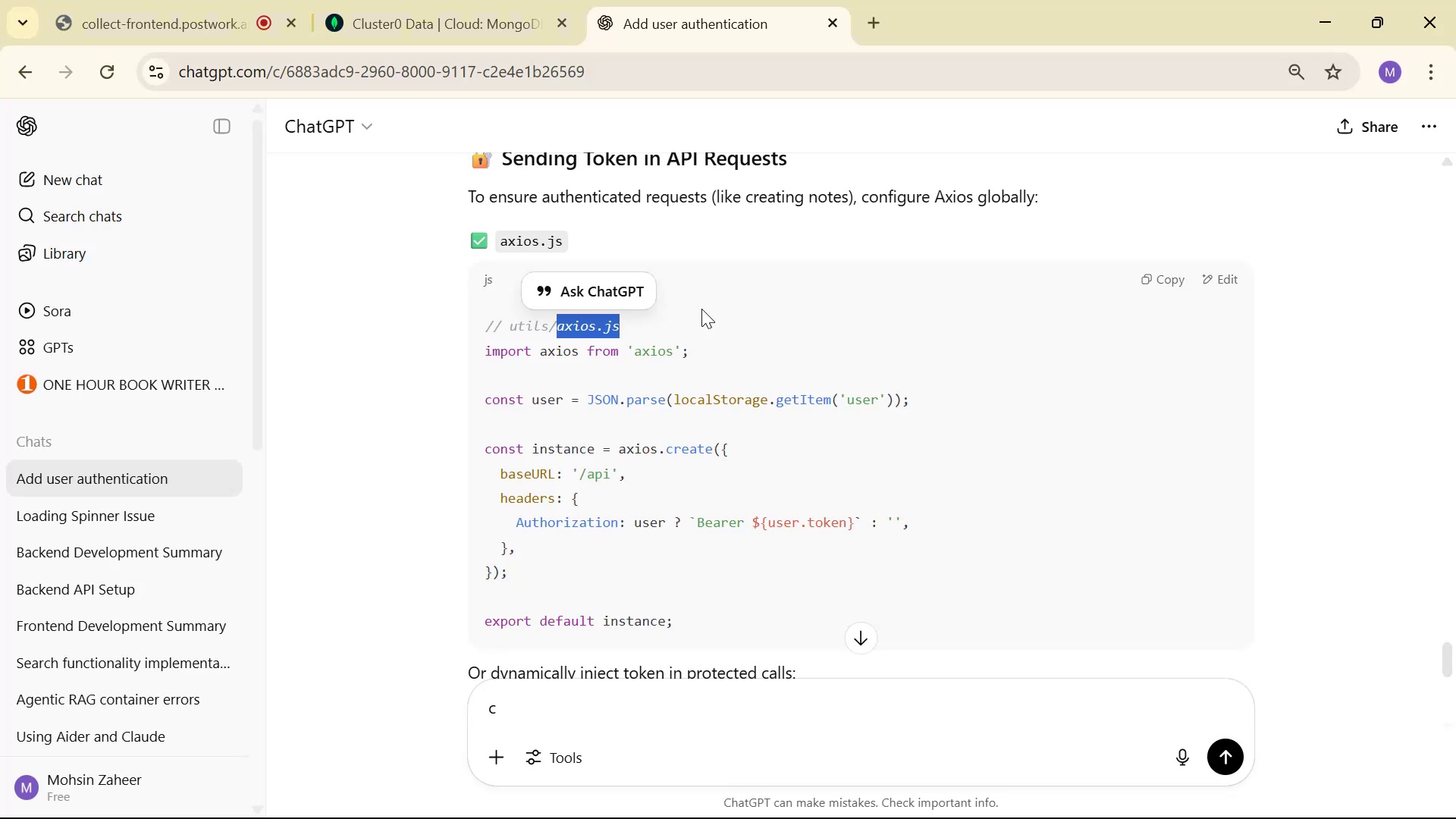 
key(Alt+AltLeft)
 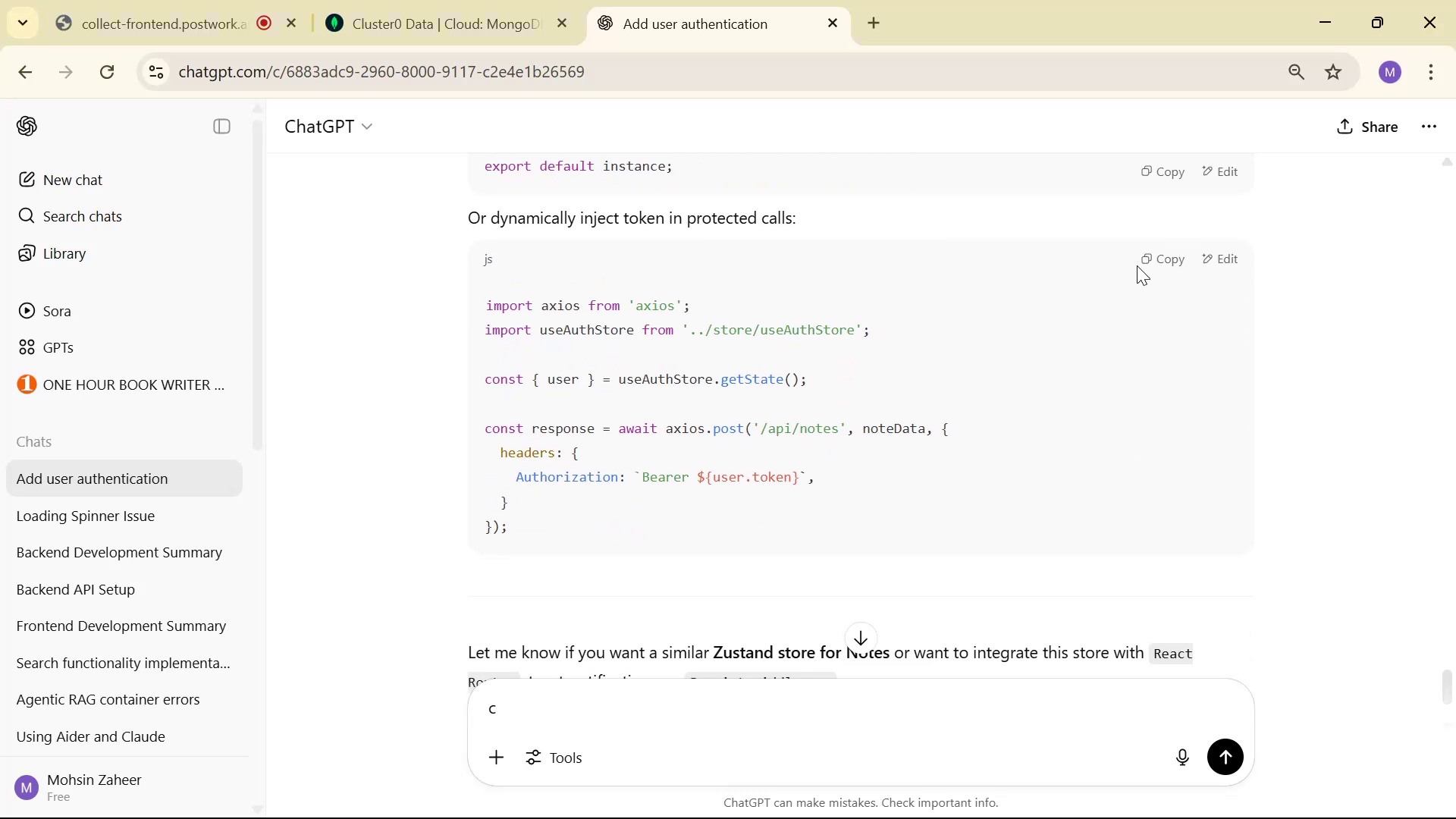 
key(Alt+Tab)
 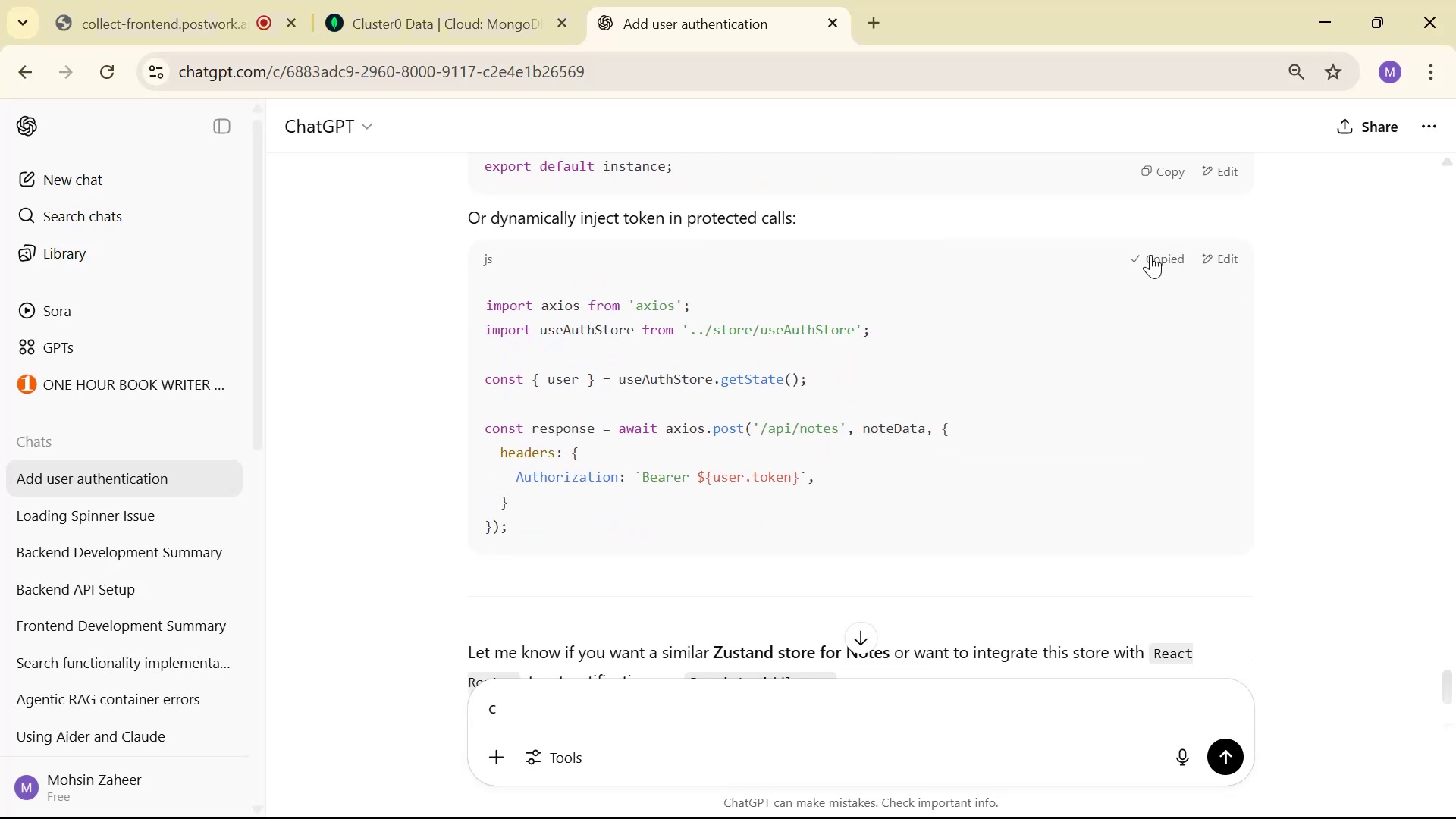 
scroll: coordinate [888, 501], scroll_direction: down, amount: 7.0
 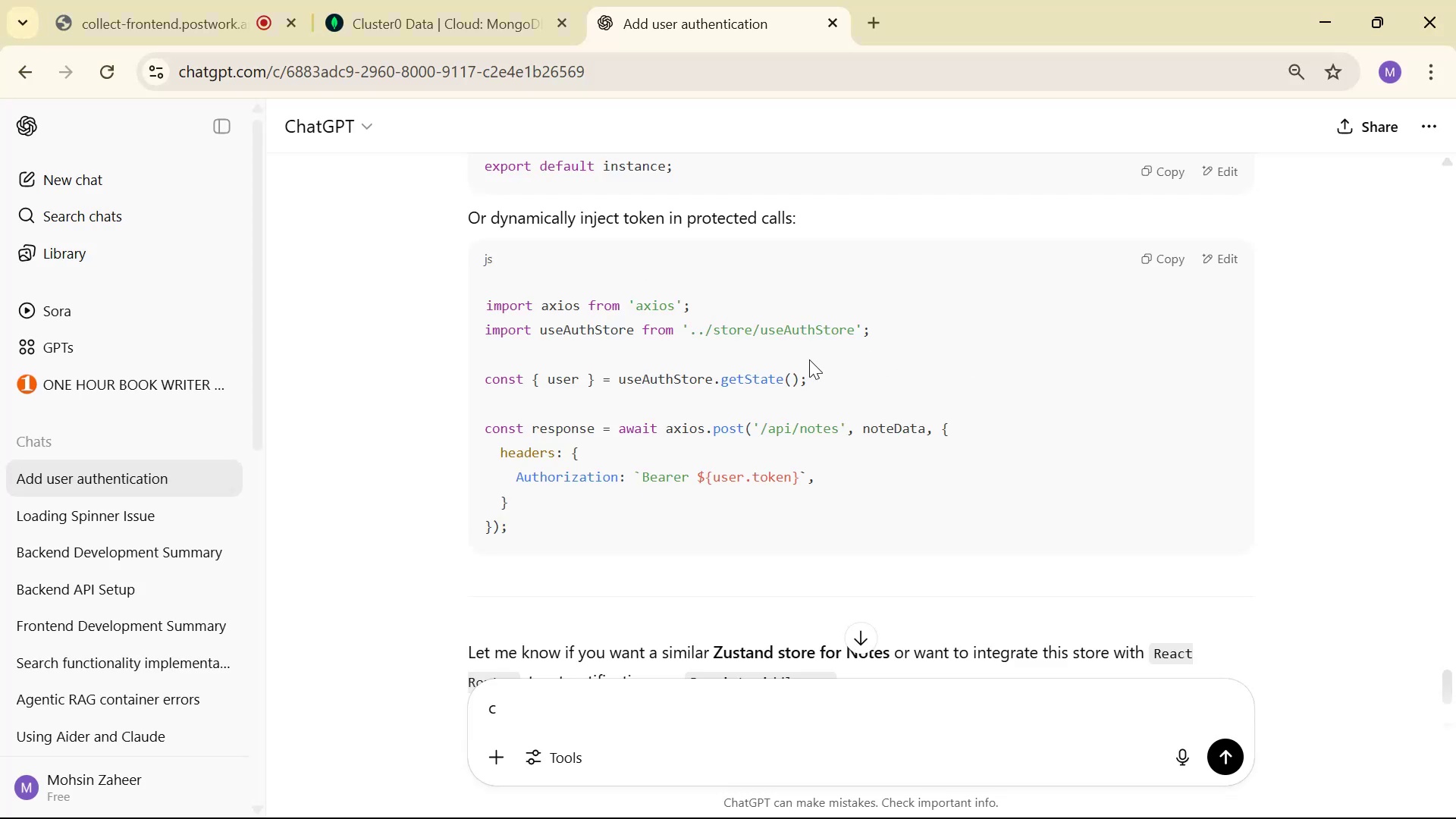 
wait(5.96)
 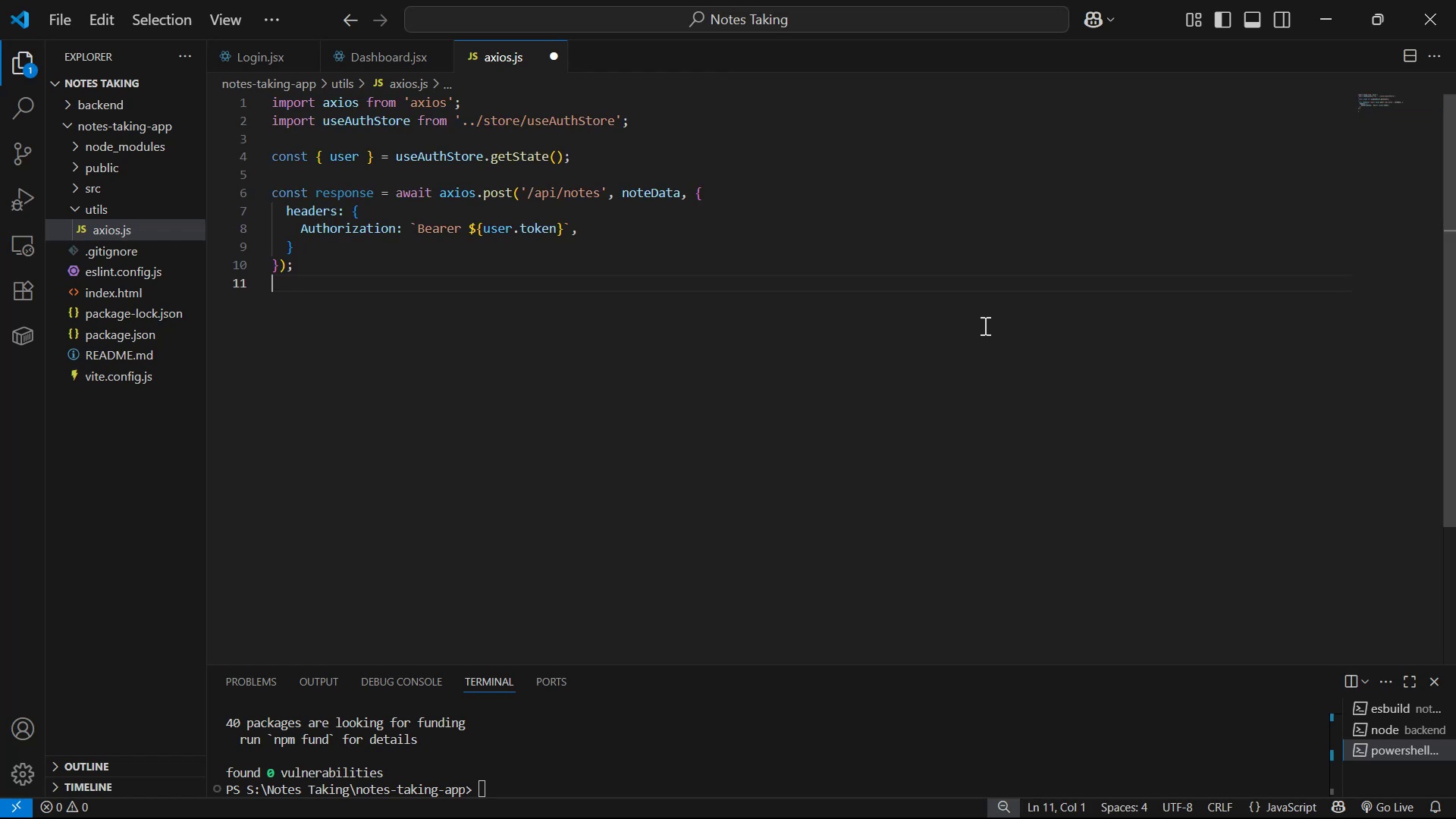 
scroll: coordinate [943, 468], scroll_direction: up, amount: 7.0
 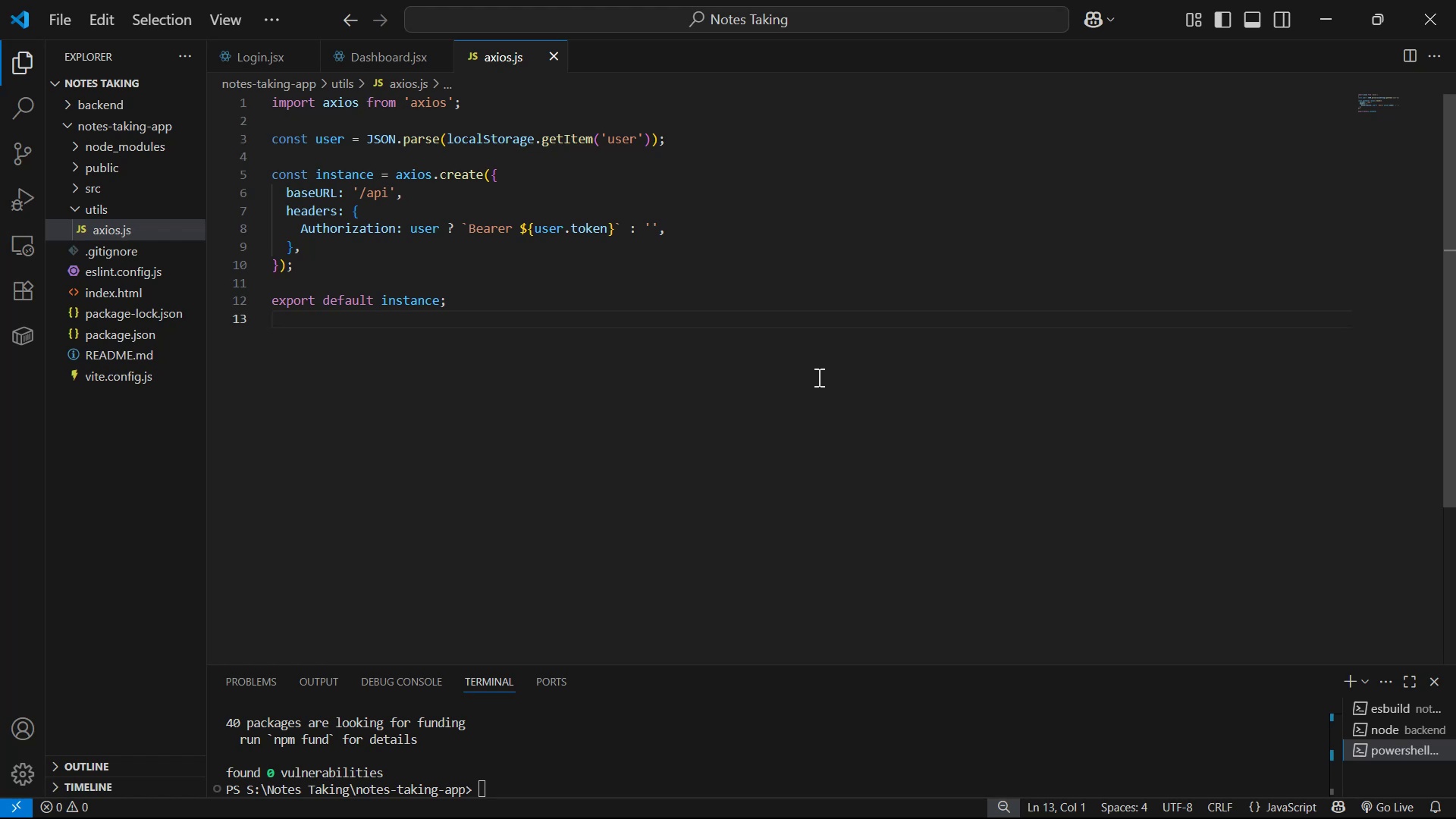 
scroll: coordinate [981, 477], scroll_direction: none, amount: 0.0
 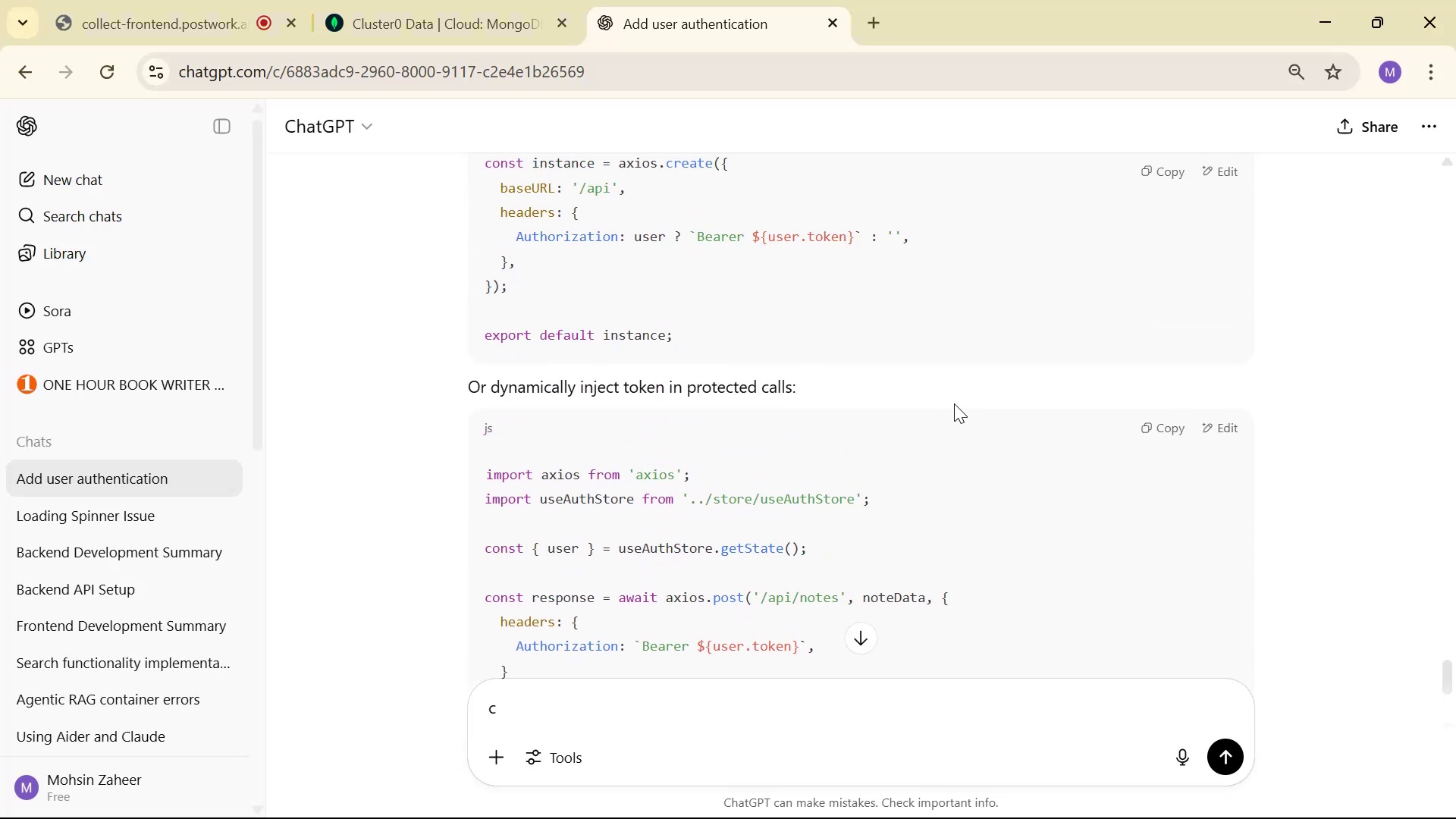 
scroll: coordinate [1078, 420], scroll_direction: down, amount: 6.0
 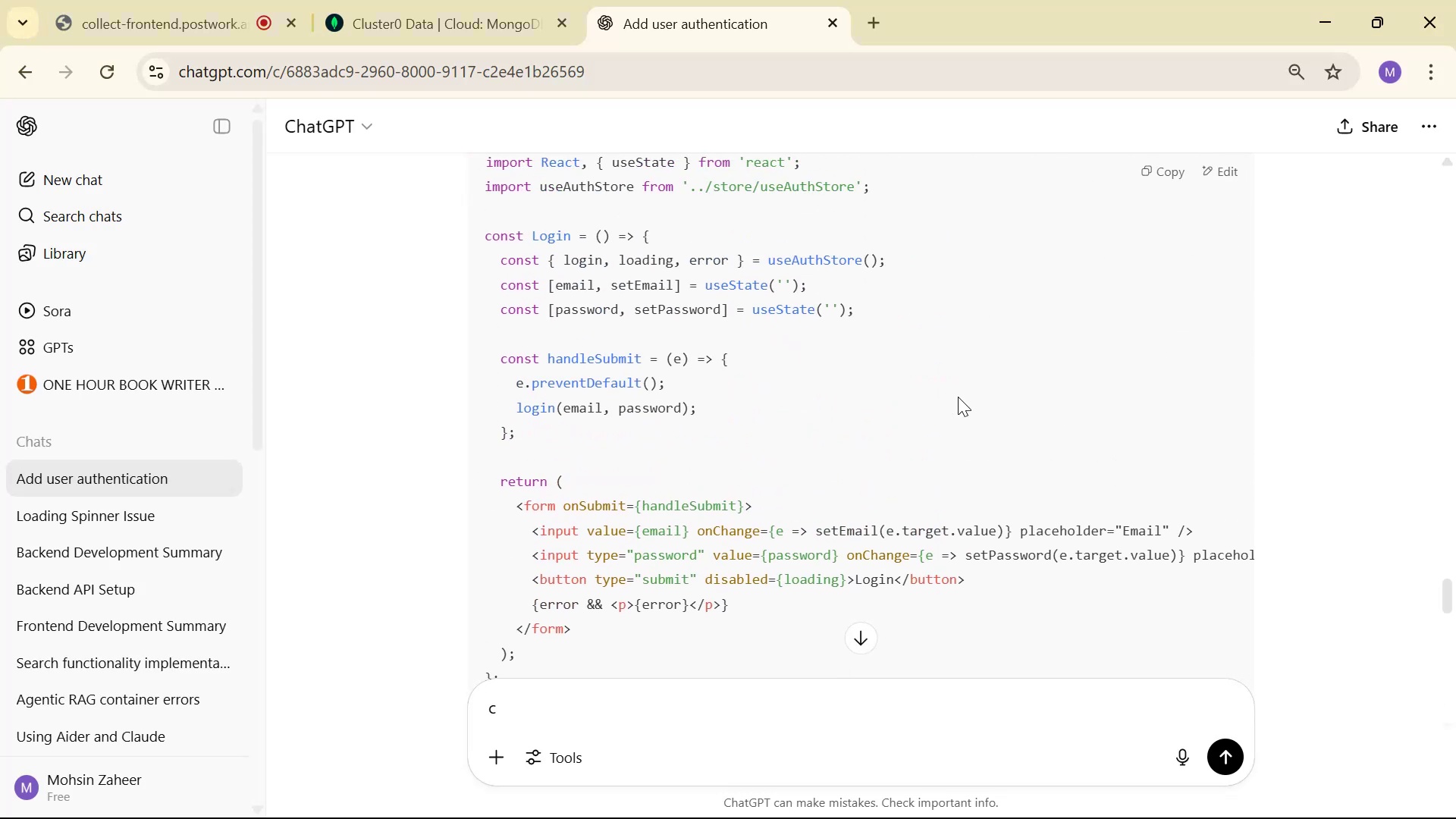 
scroll: coordinate [893, 380], scroll_direction: up, amount: 6.0
 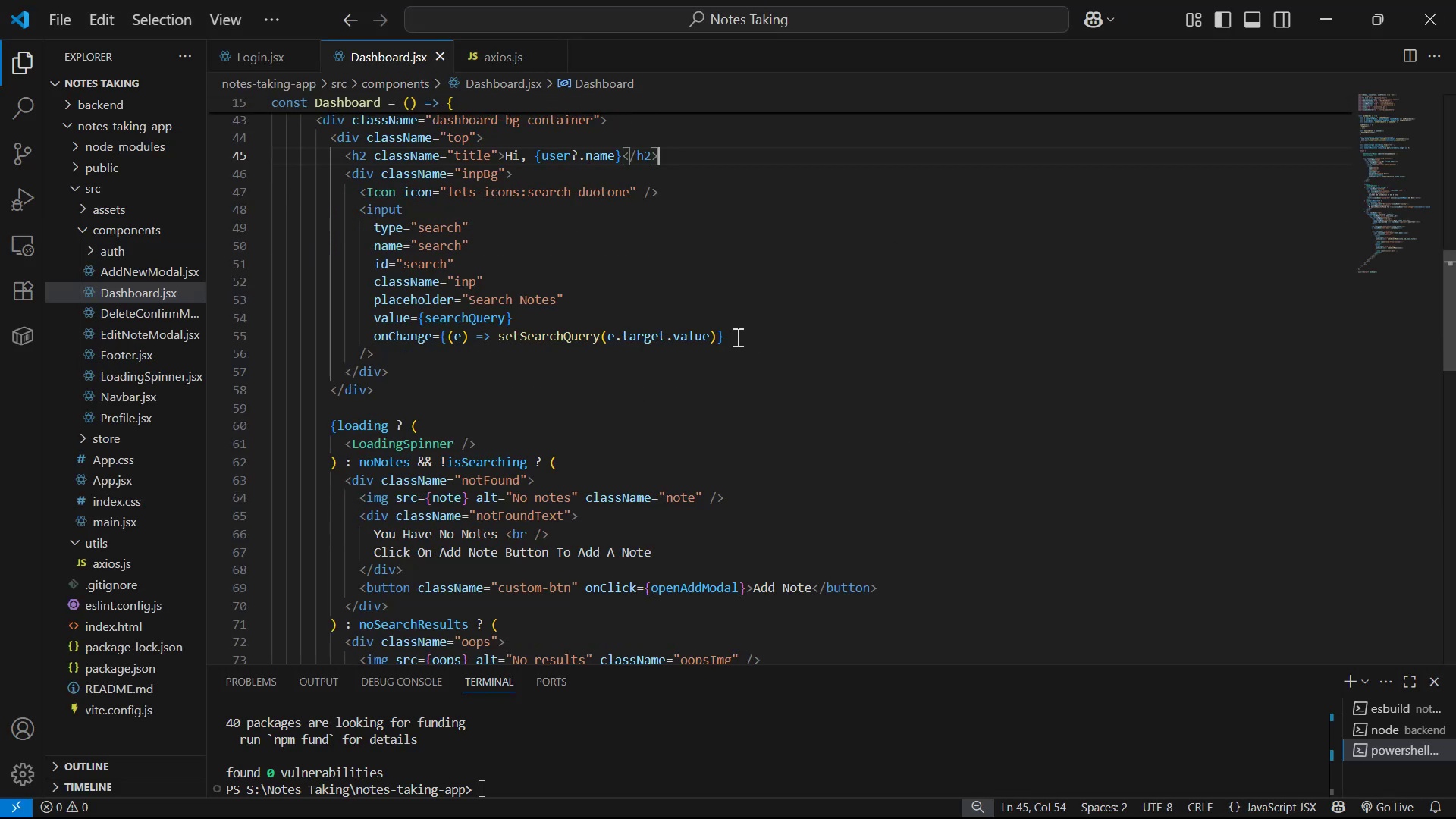 
scroll: coordinate [910, 429], scroll_direction: down, amount: 6.0
 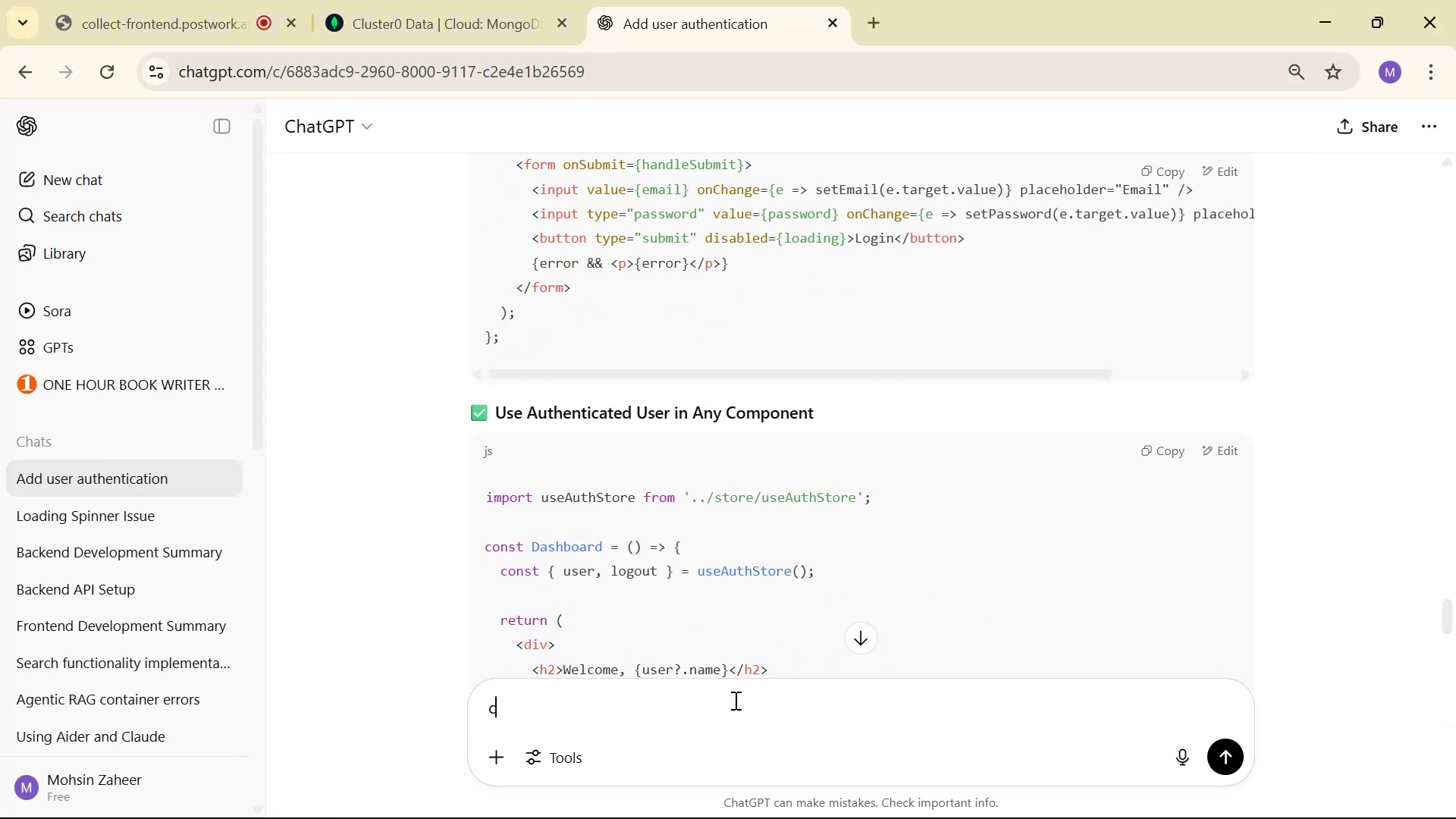 
key(Alt+AltLeft)
 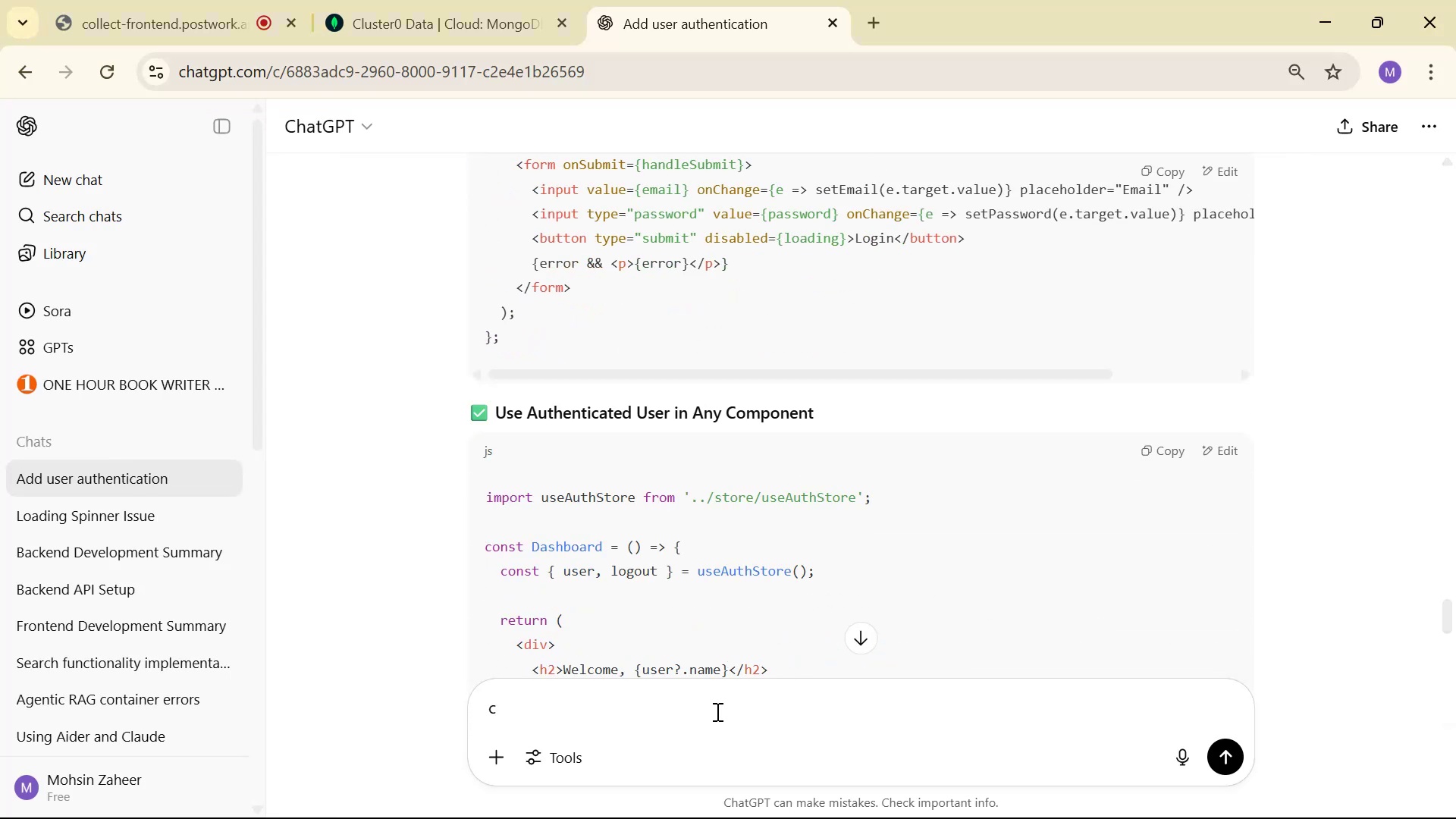 
key(Alt+Tab)
 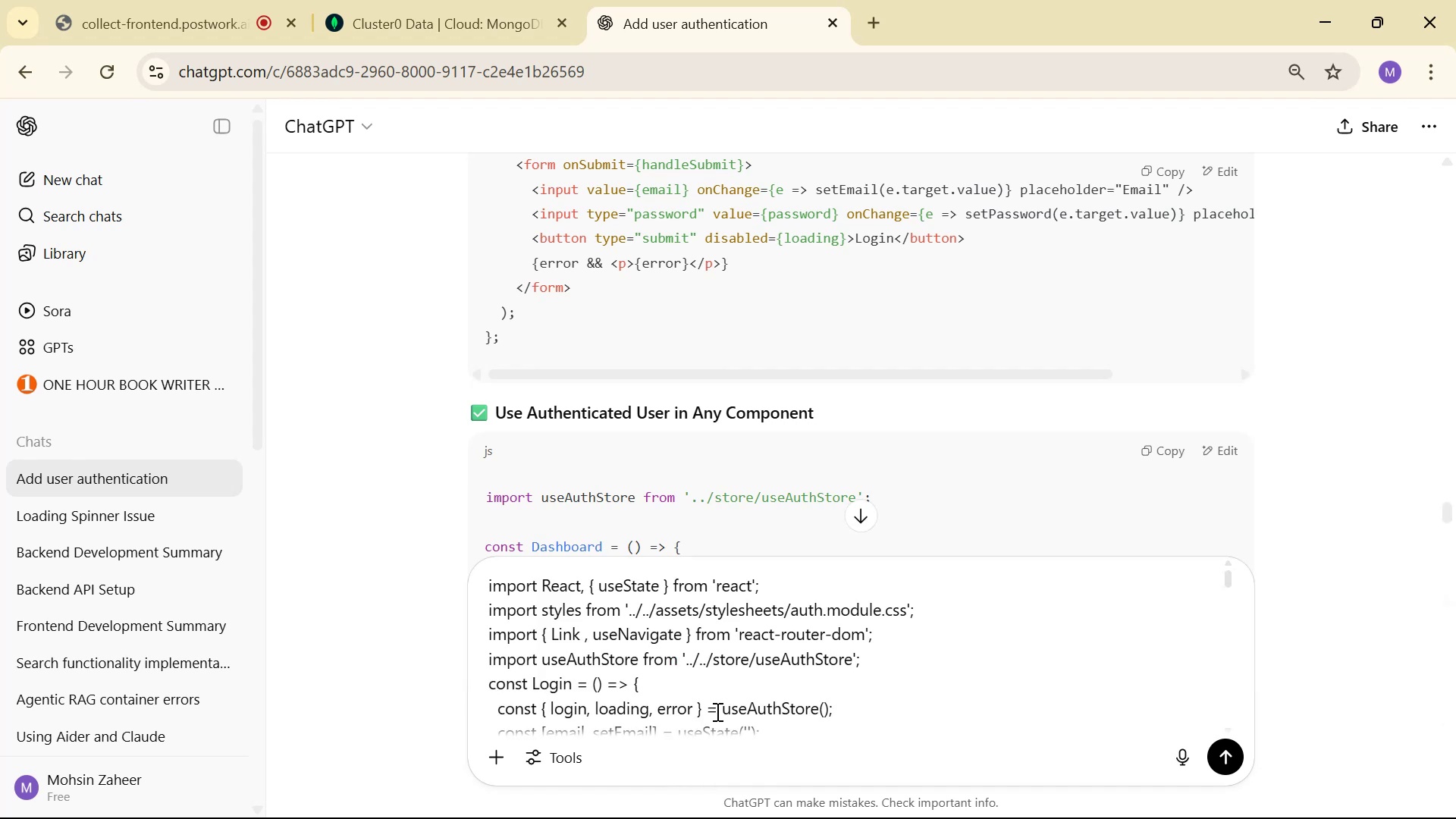 
scroll: coordinate [1031, 445], scroll_direction: down, amount: 3.0
 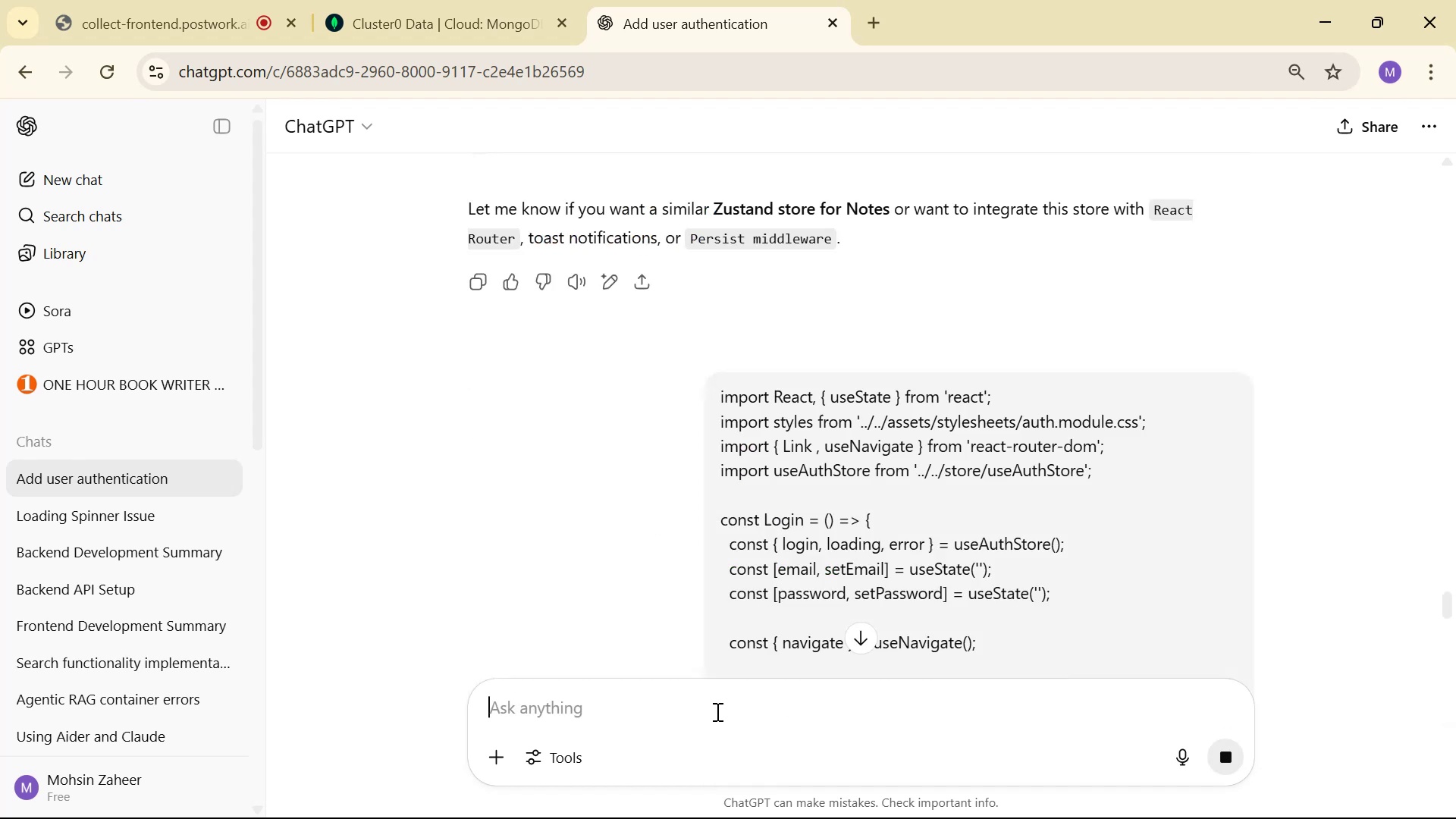 
key(Alt+AltLeft)
 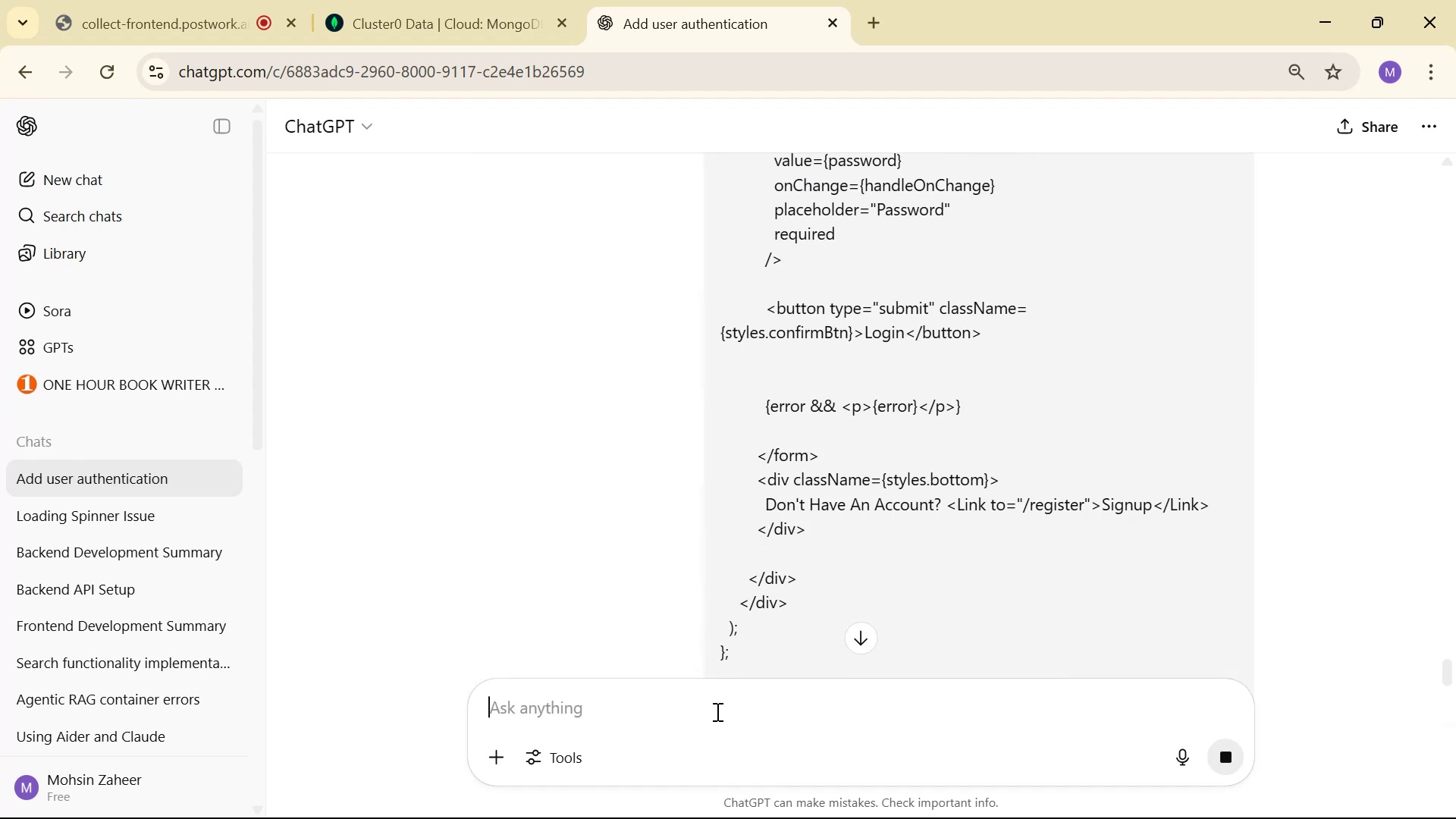 
key(Alt+Tab)
 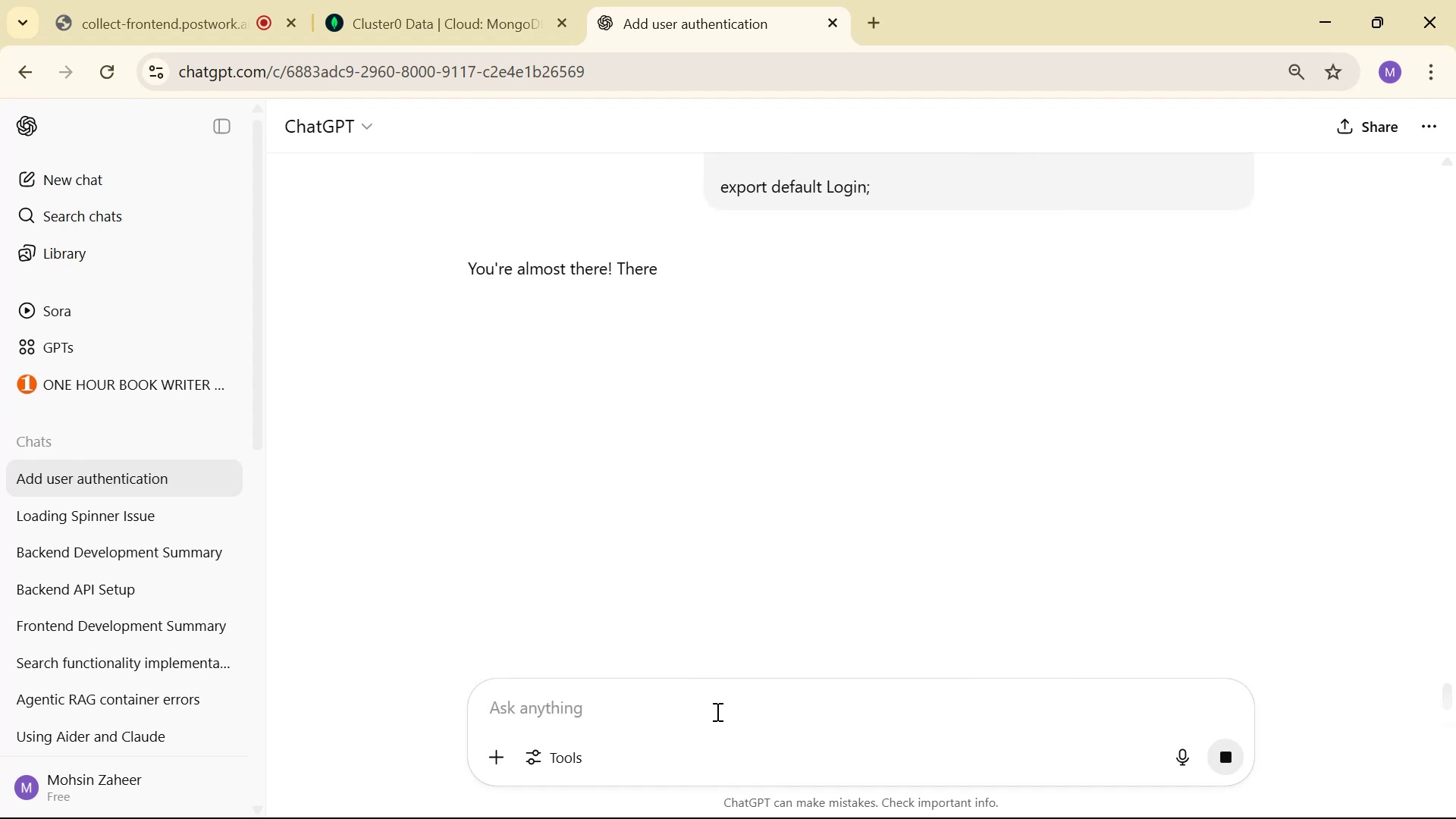 
scroll: coordinate [1101, 388], scroll_direction: down, amount: 5.0
 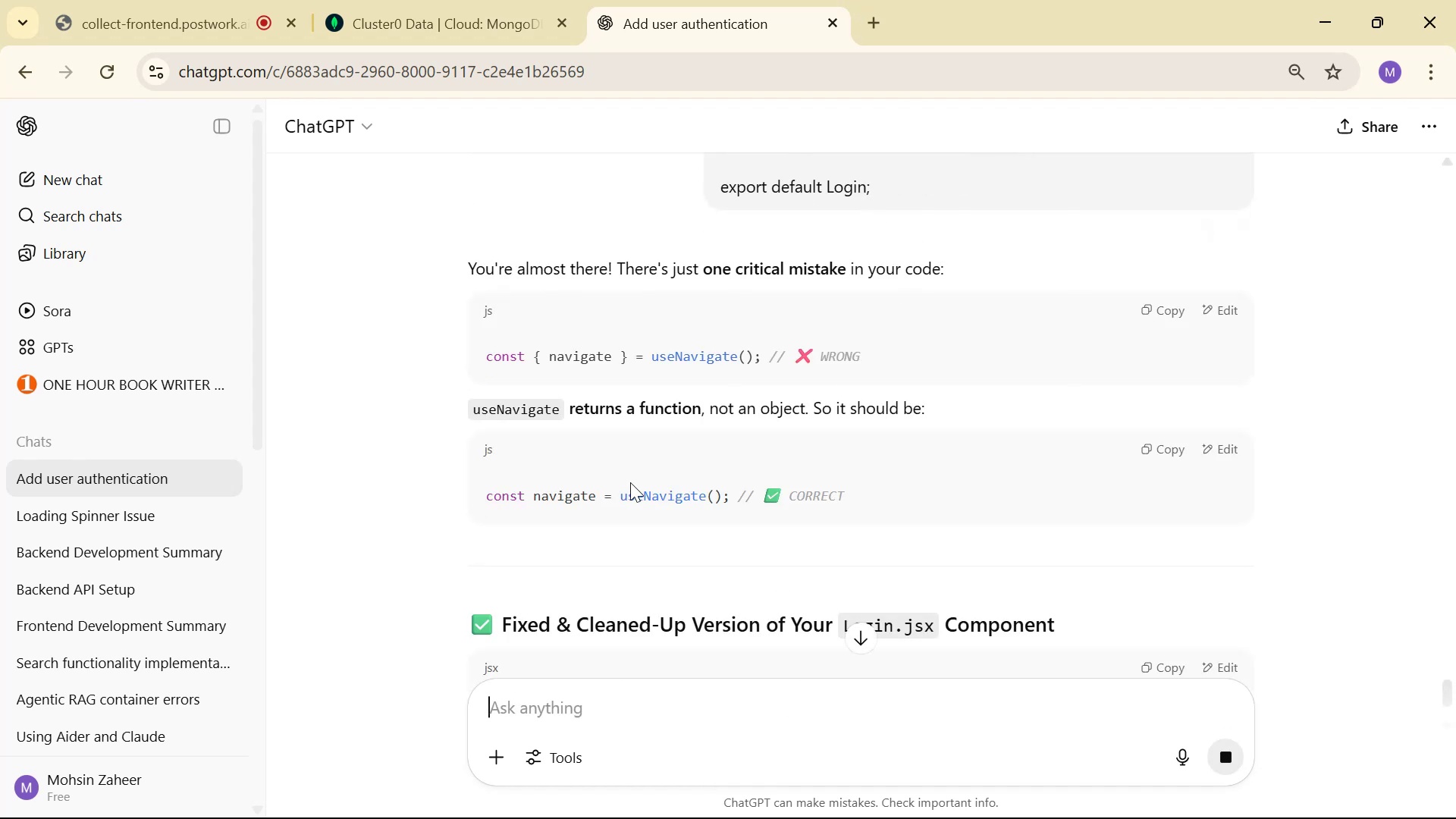 
scroll: coordinate [587, 279], scroll_direction: up, amount: 1.0
 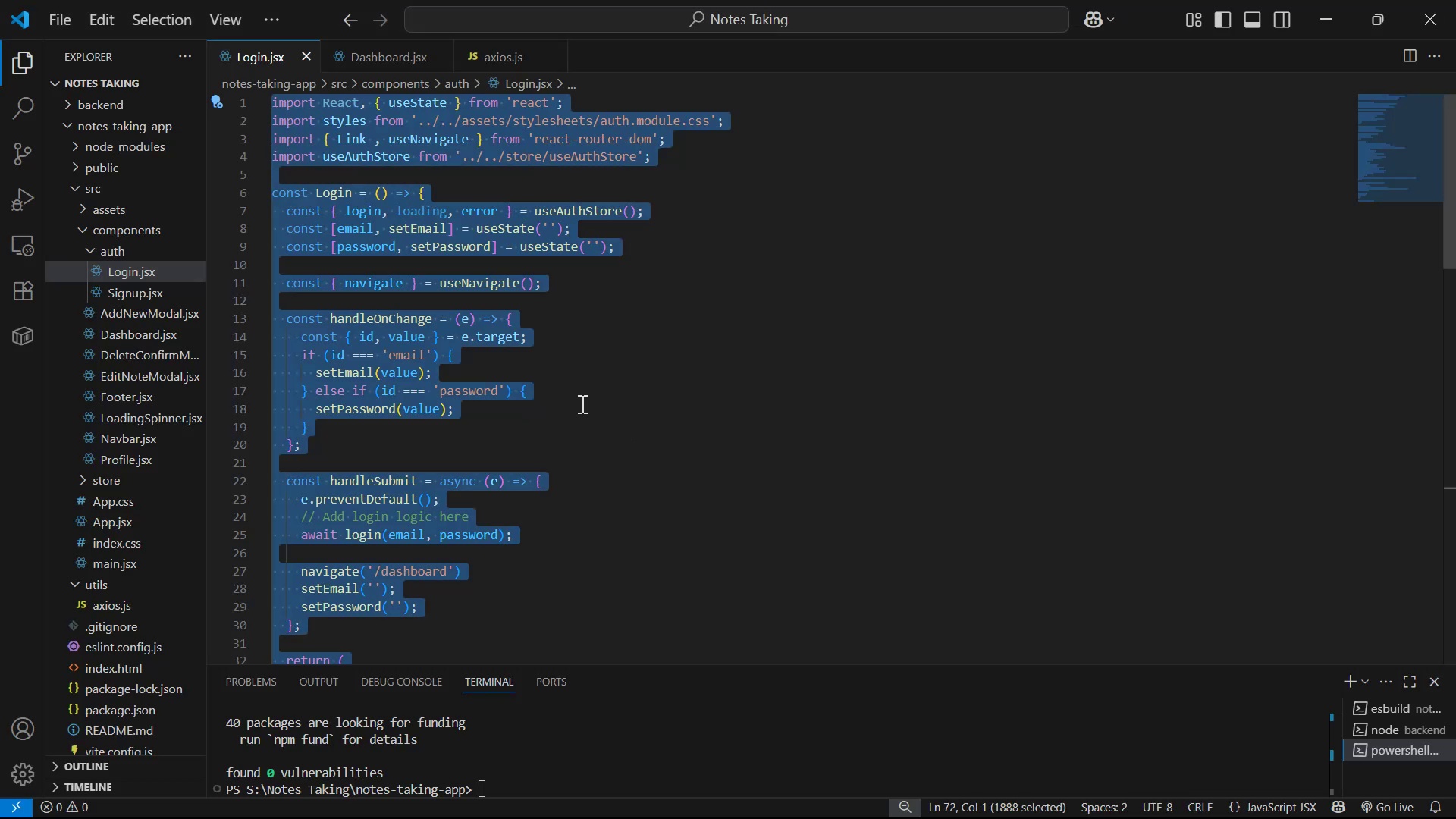 
scroll: coordinate [996, 347], scroll_direction: down, amount: 1.0
 